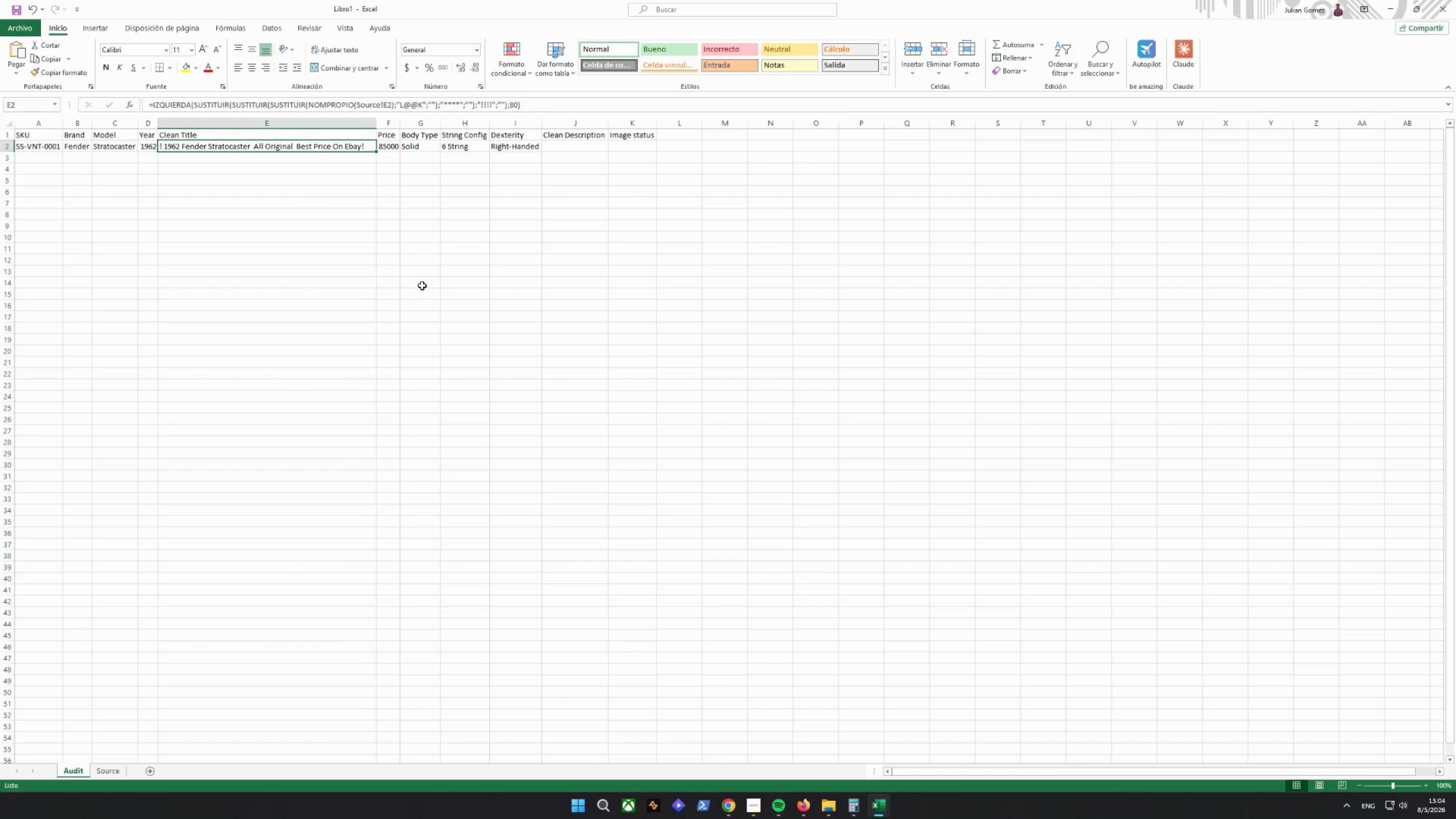 
wait(5.39)
 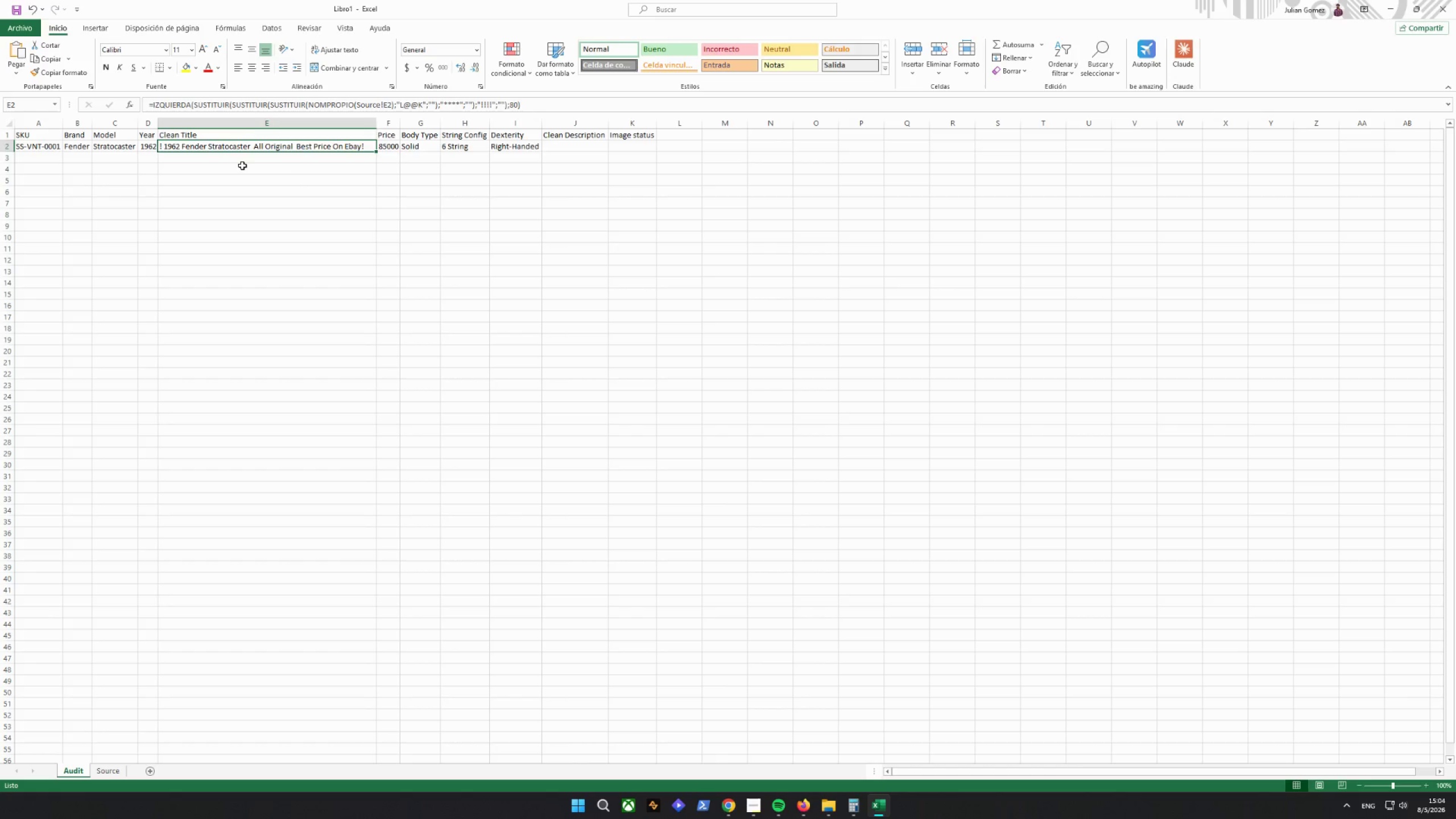 
left_click([477, 287])
 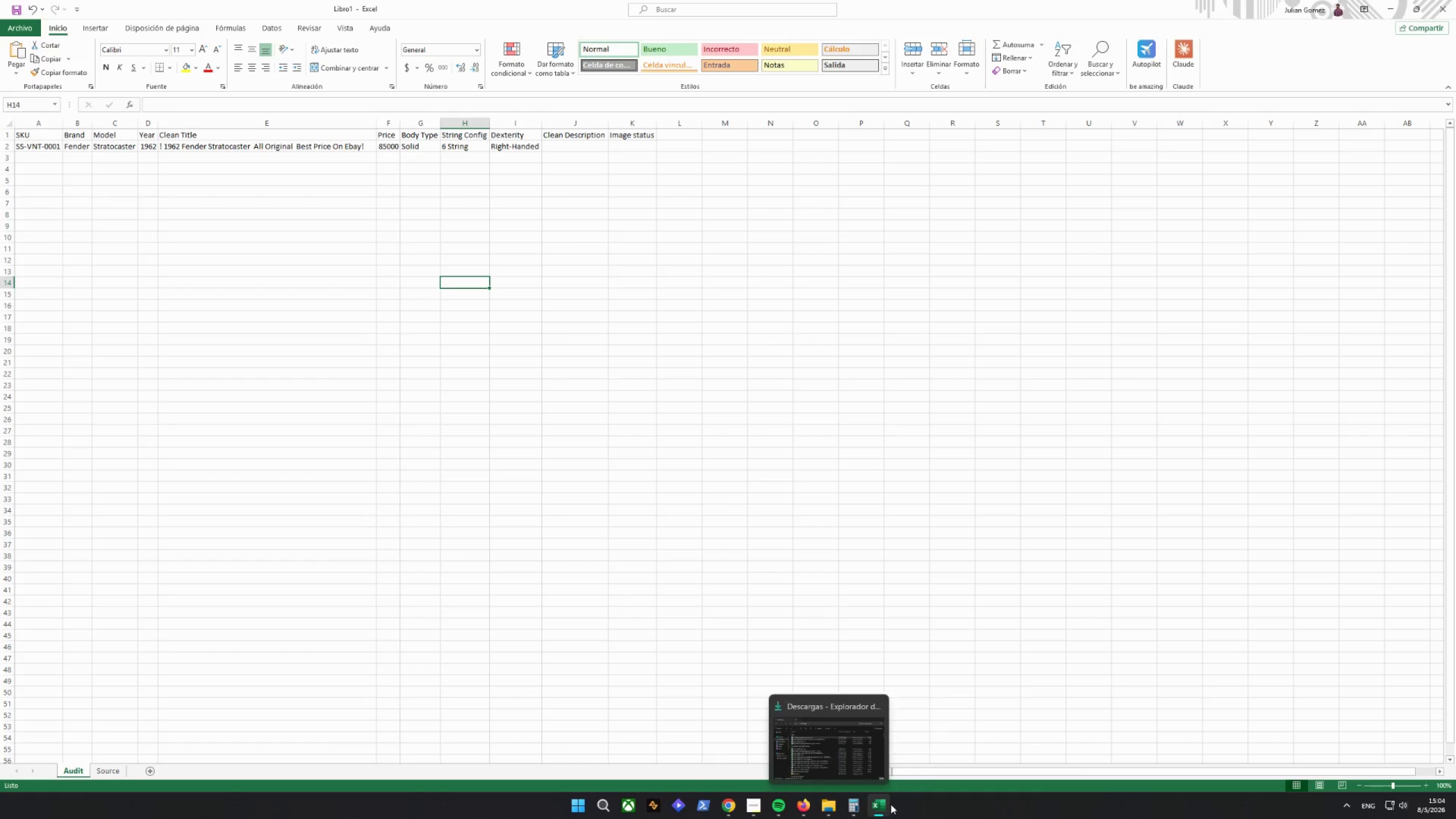 
left_click([111, 763])
 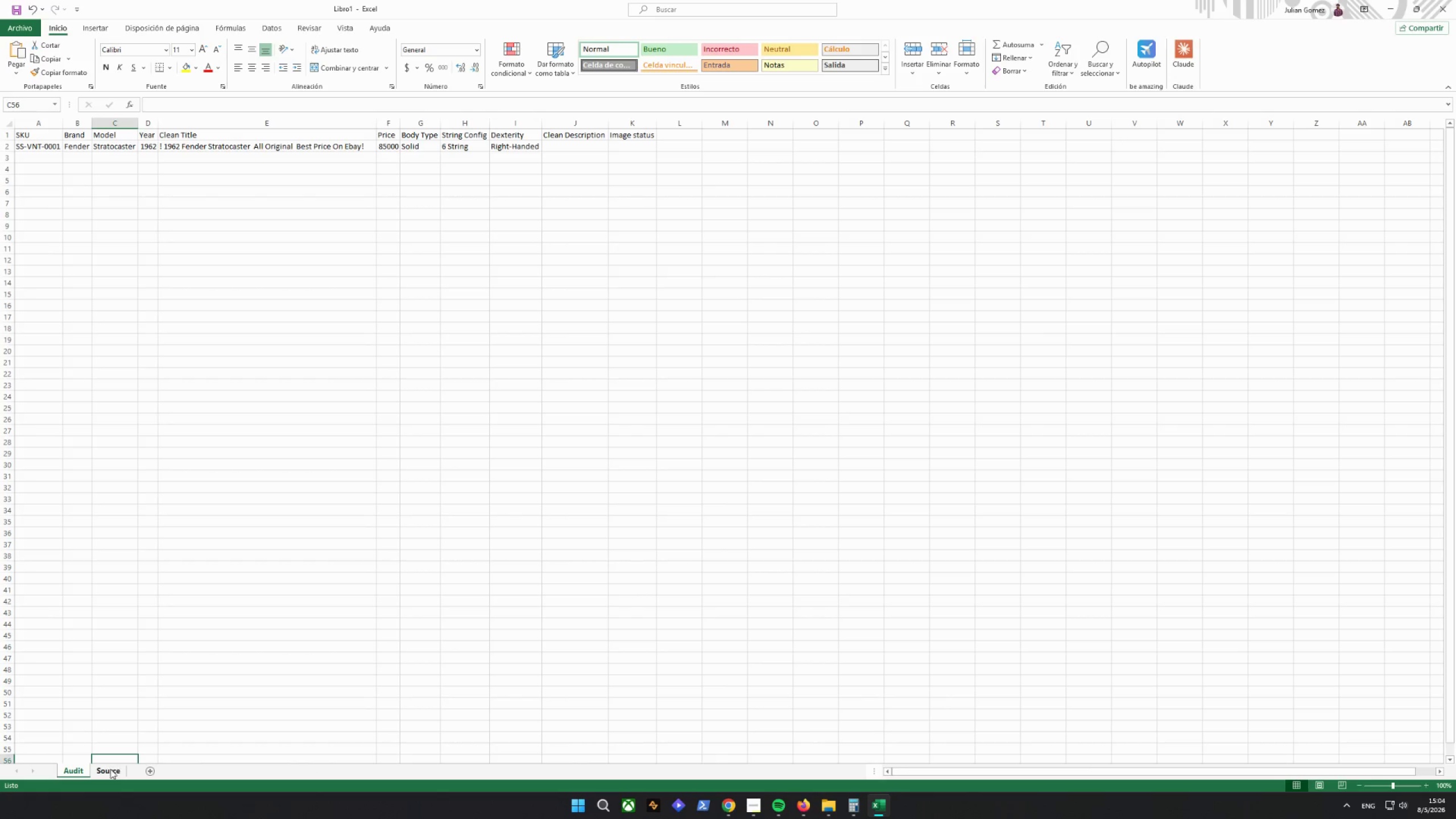 
left_click([110, 773])
 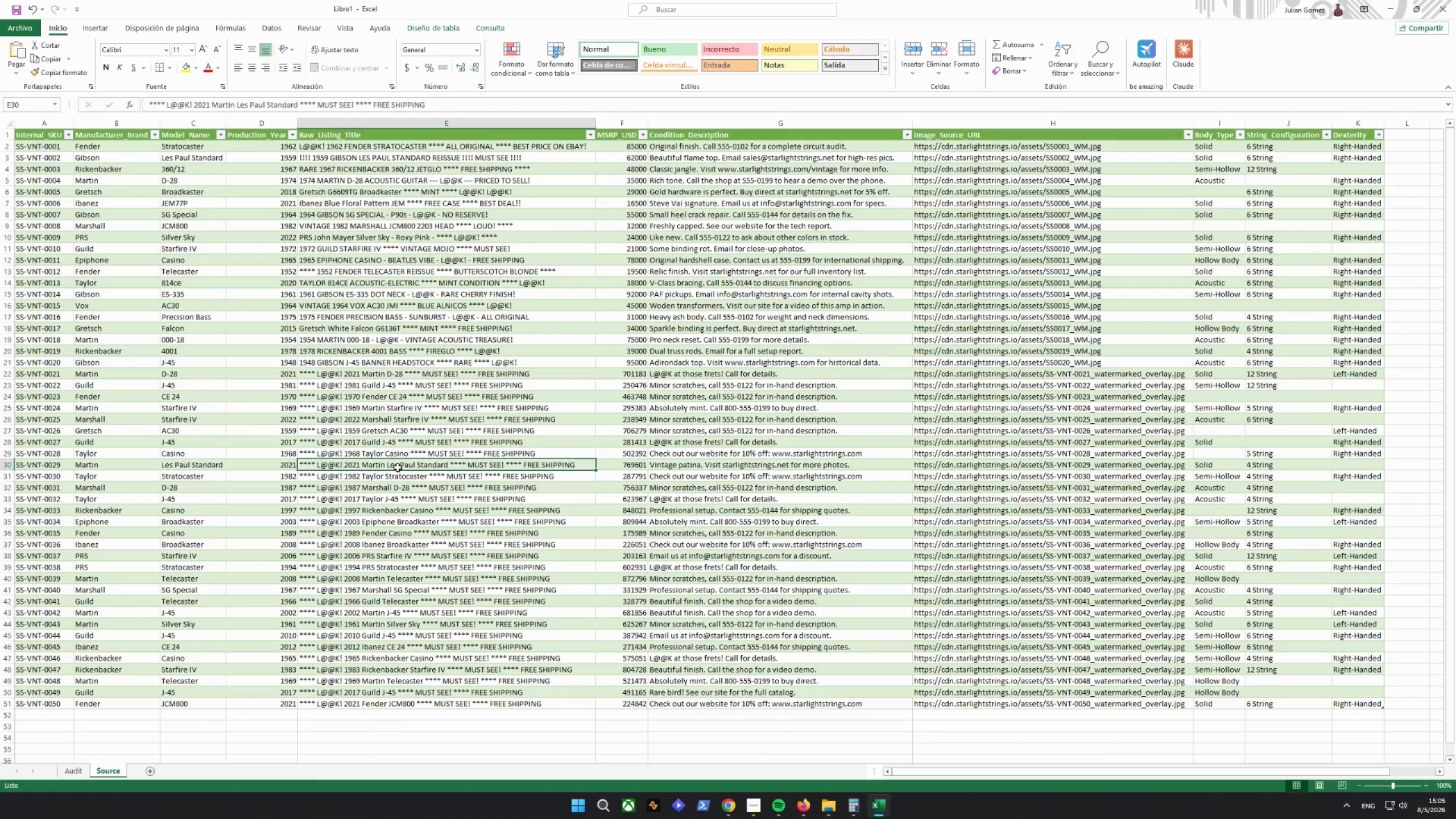 
wait(6.55)
 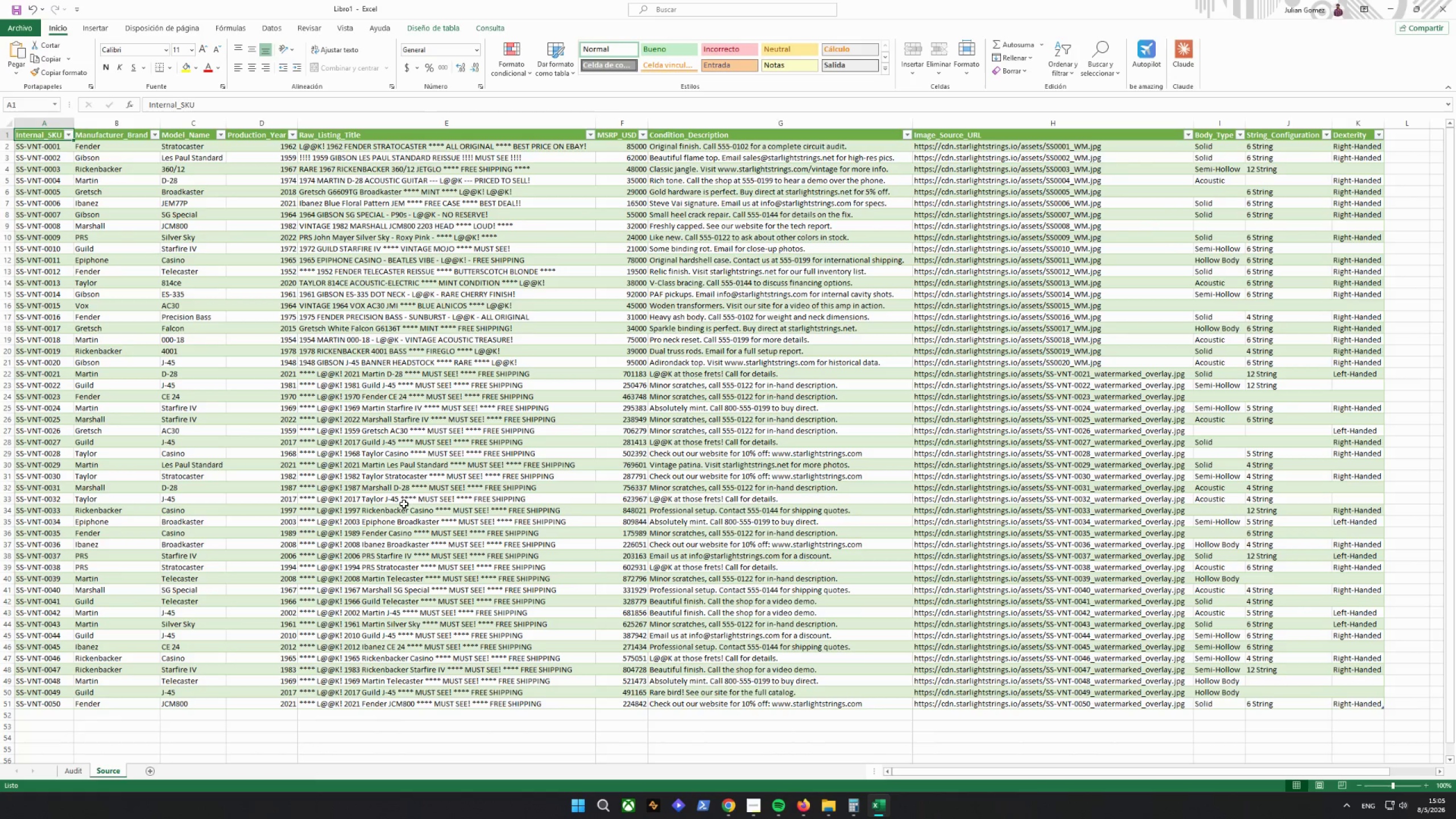 
scroll: coordinate [395, 469], scroll_direction: up, amount: 3.0
 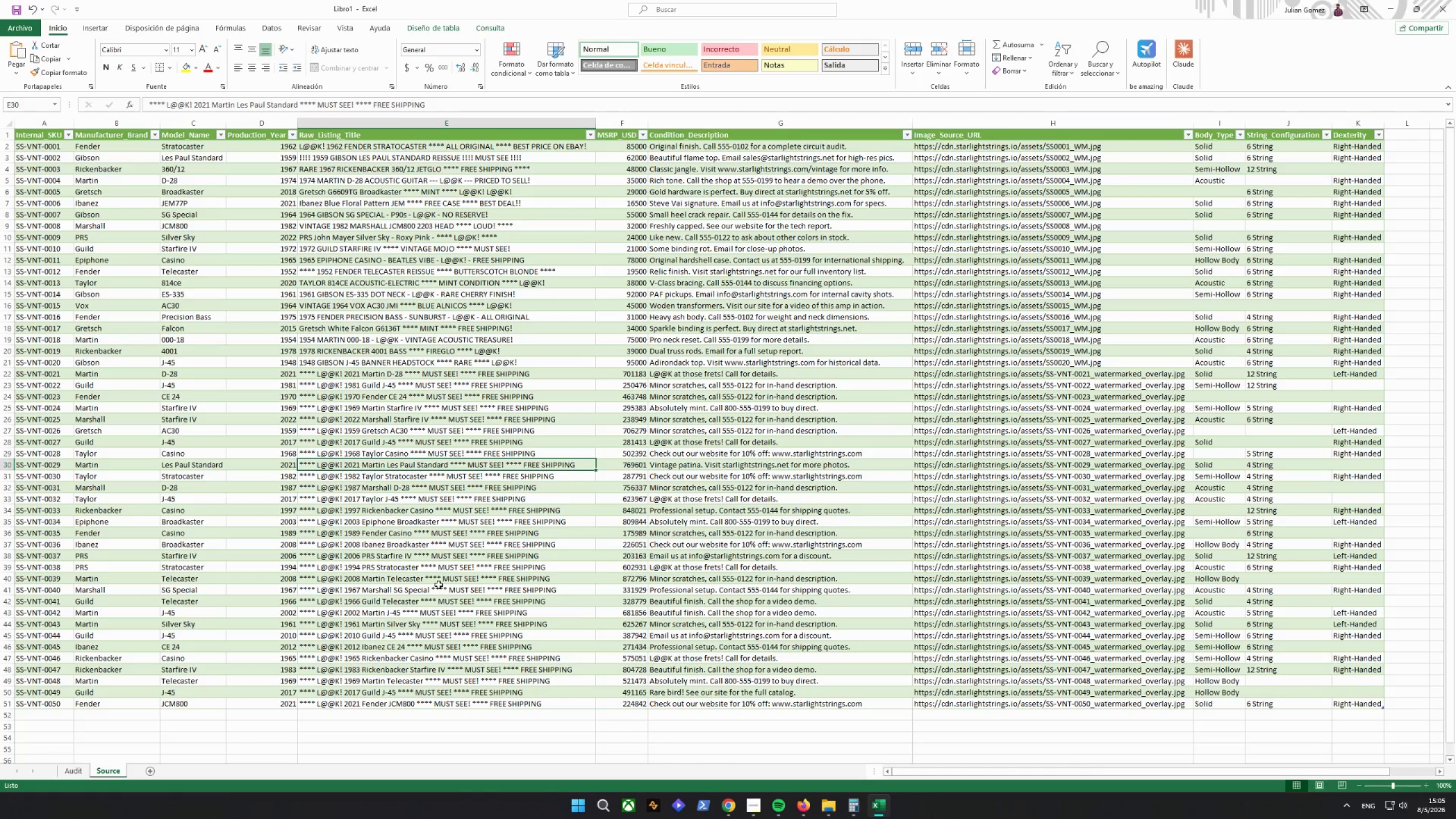 
left_click([73, 768])
 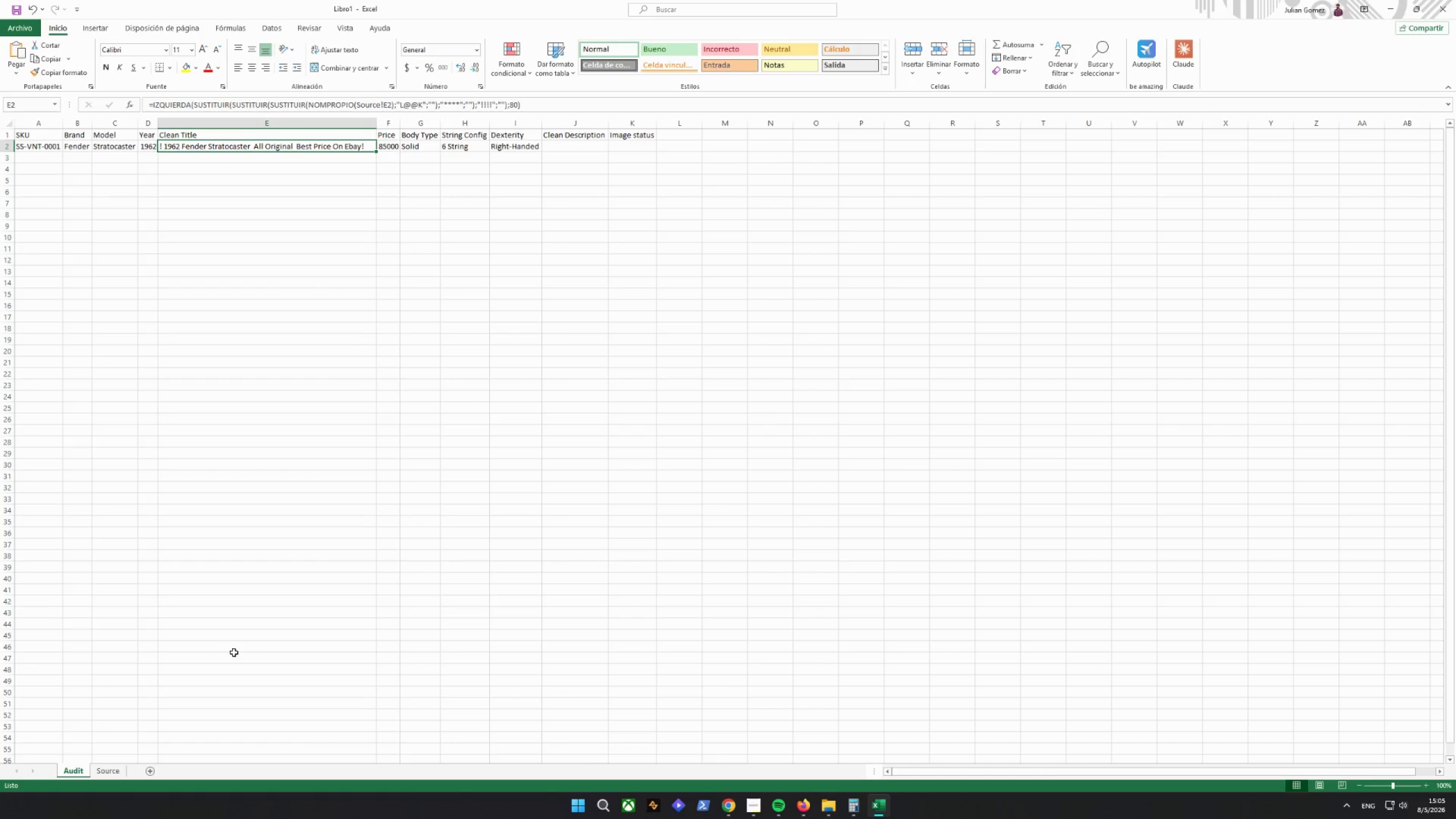 
wait(48.01)
 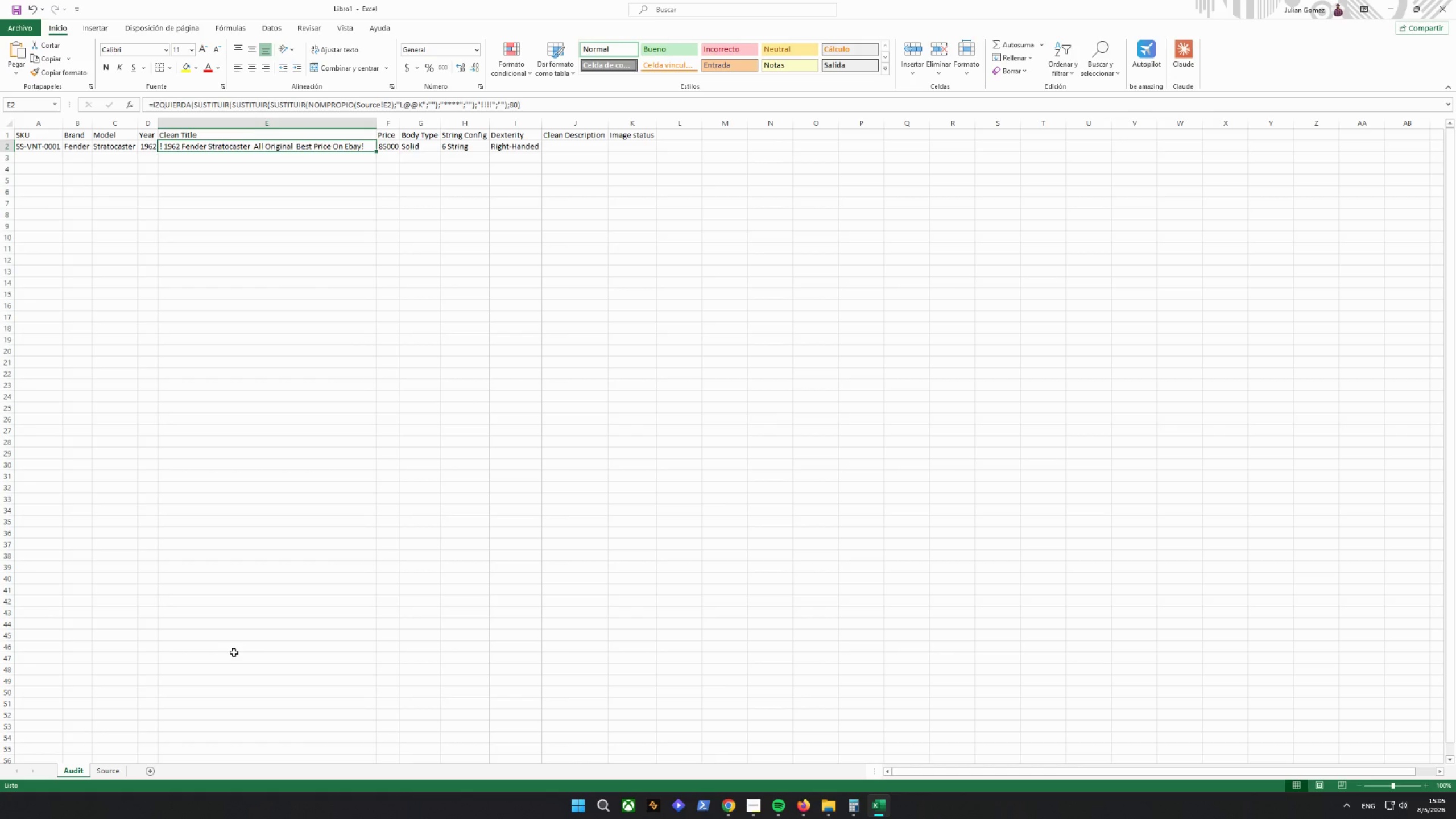 
left_click([42, 150])
 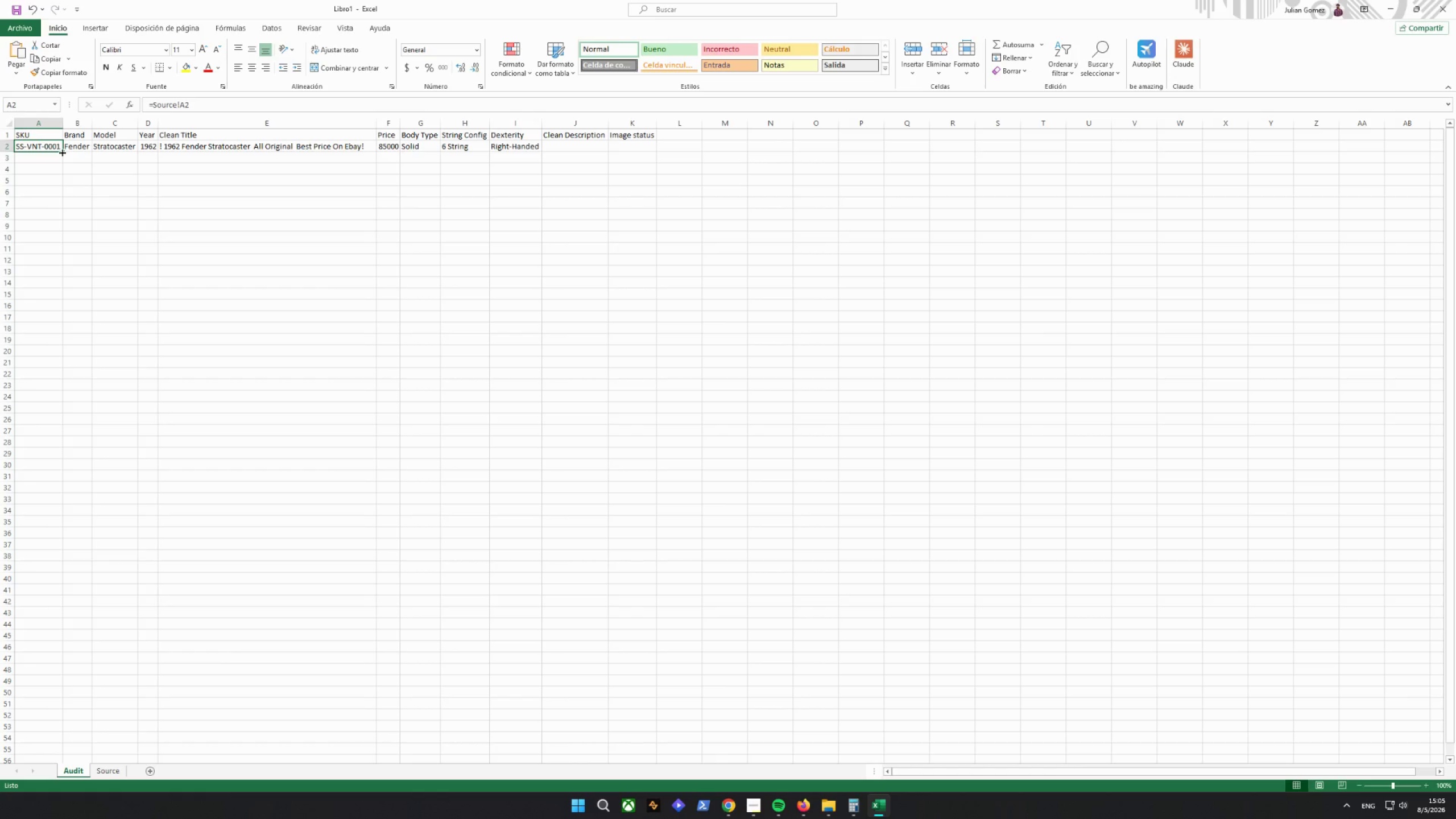 
left_click_drag(start_coordinate=[61, 152], to_coordinate=[47, 704])
 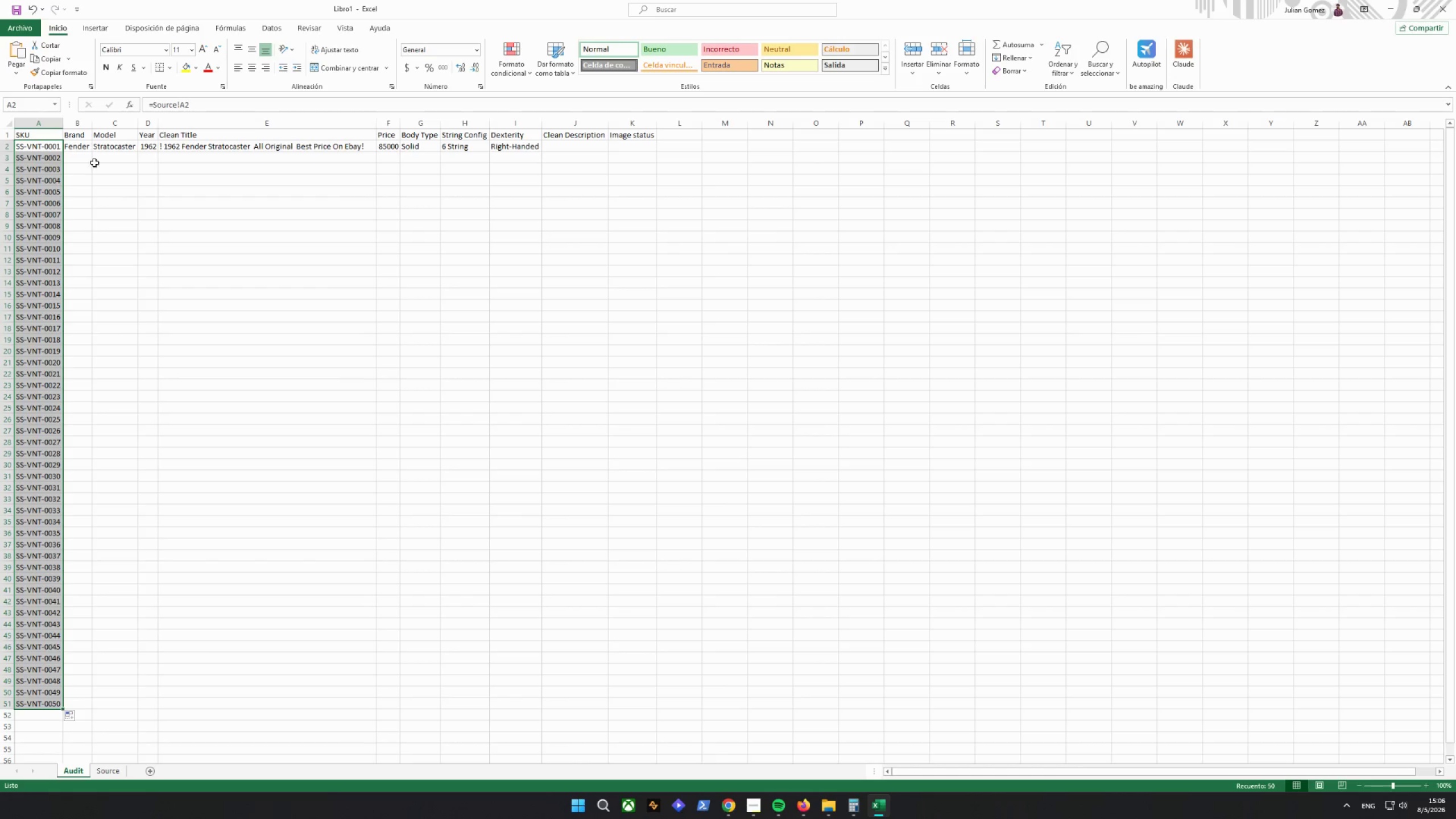 
left_click([87, 148])
 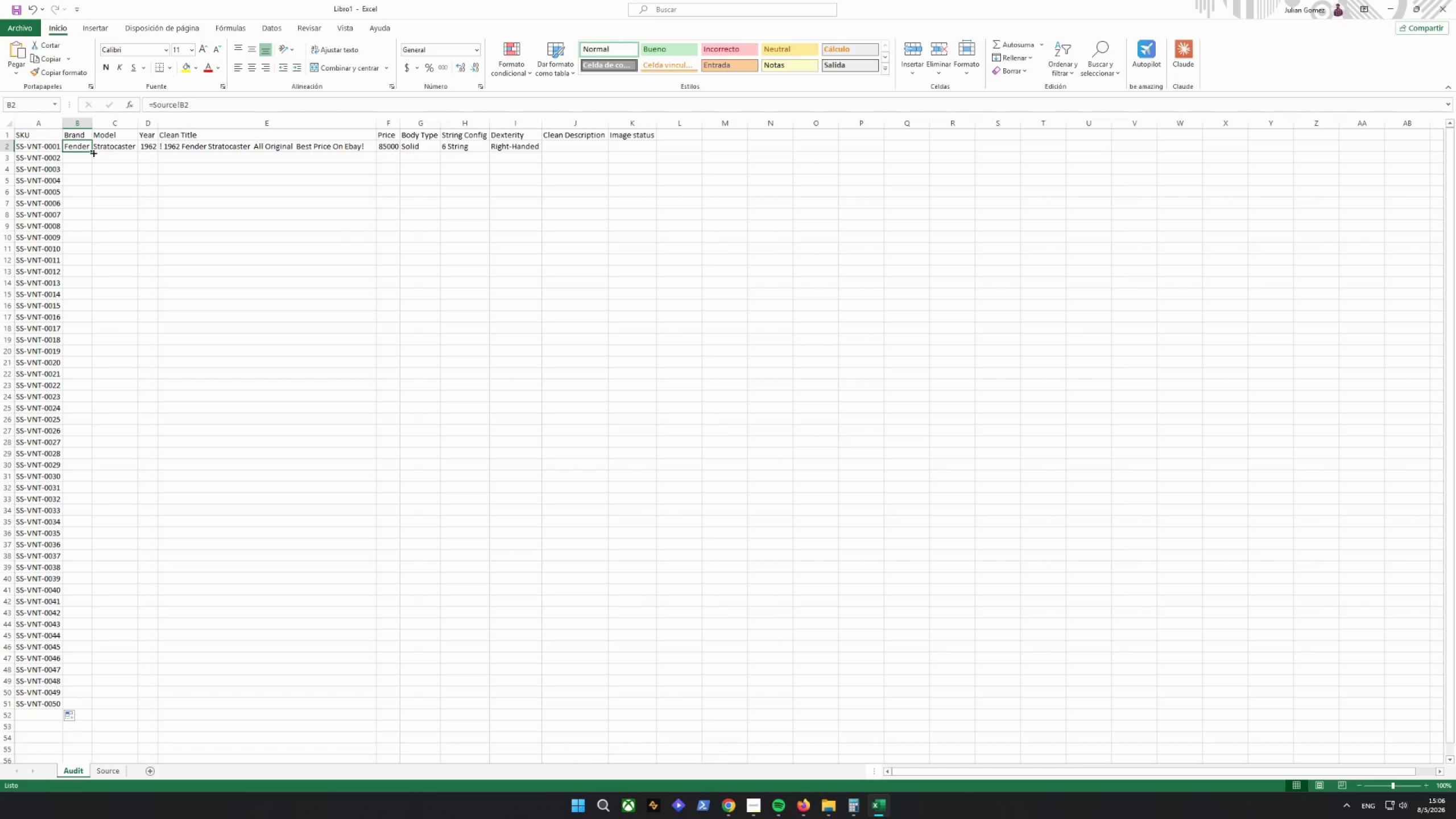 
left_click_drag(start_coordinate=[93, 152], to_coordinate=[89, 712])
 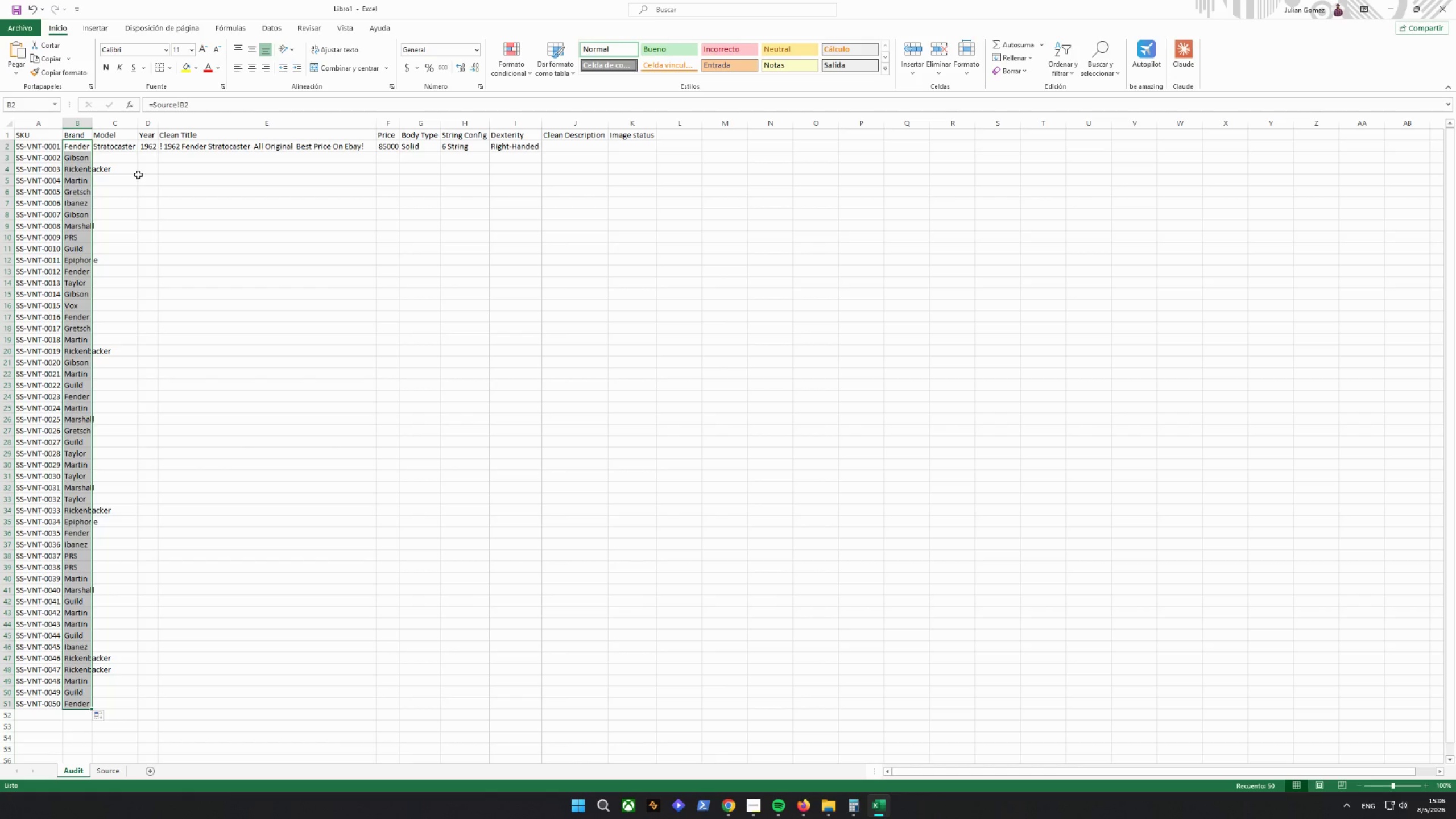 
left_click([132, 150])
 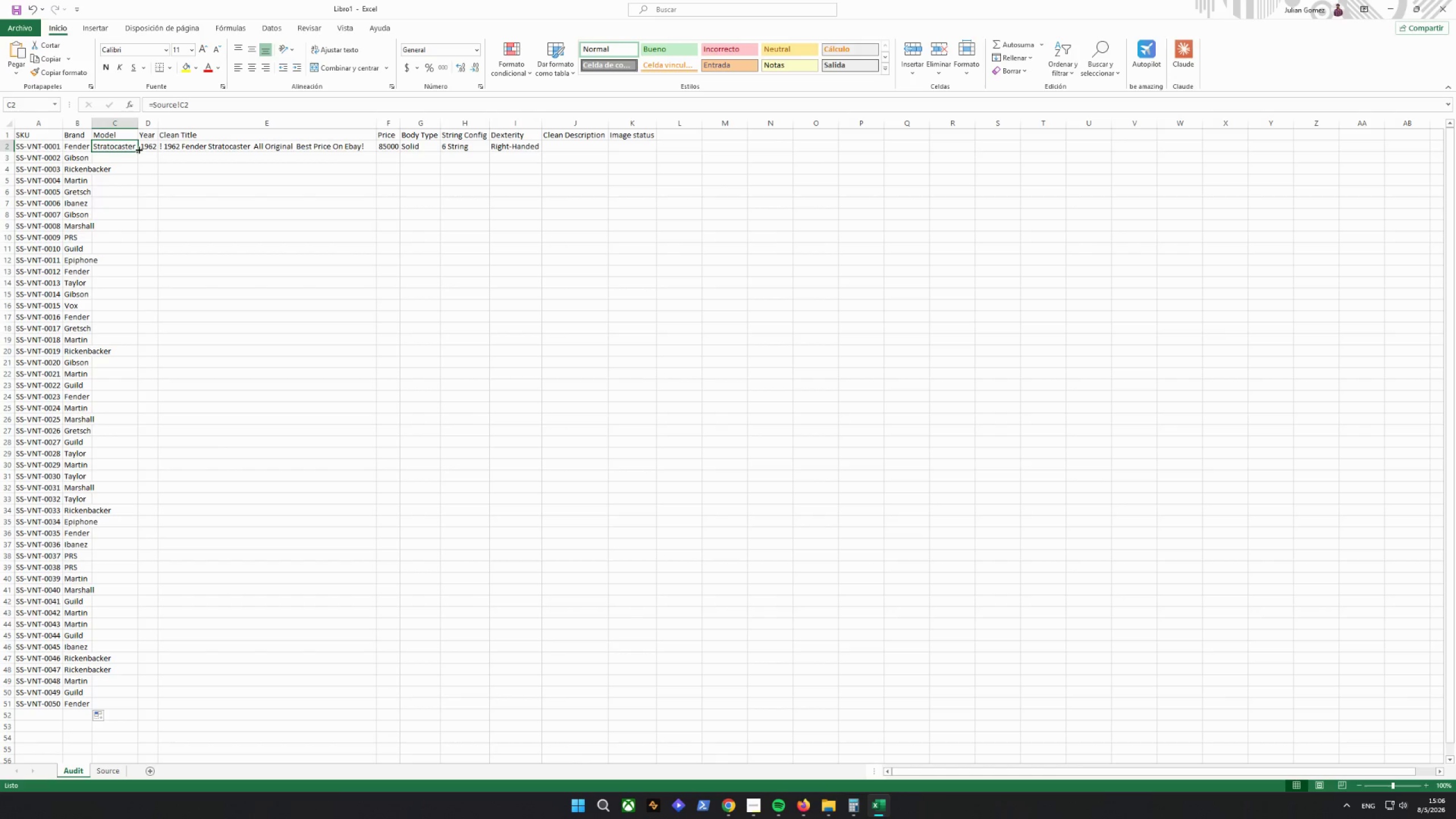 
left_click_drag(start_coordinate=[138, 149], to_coordinate=[140, 706])
 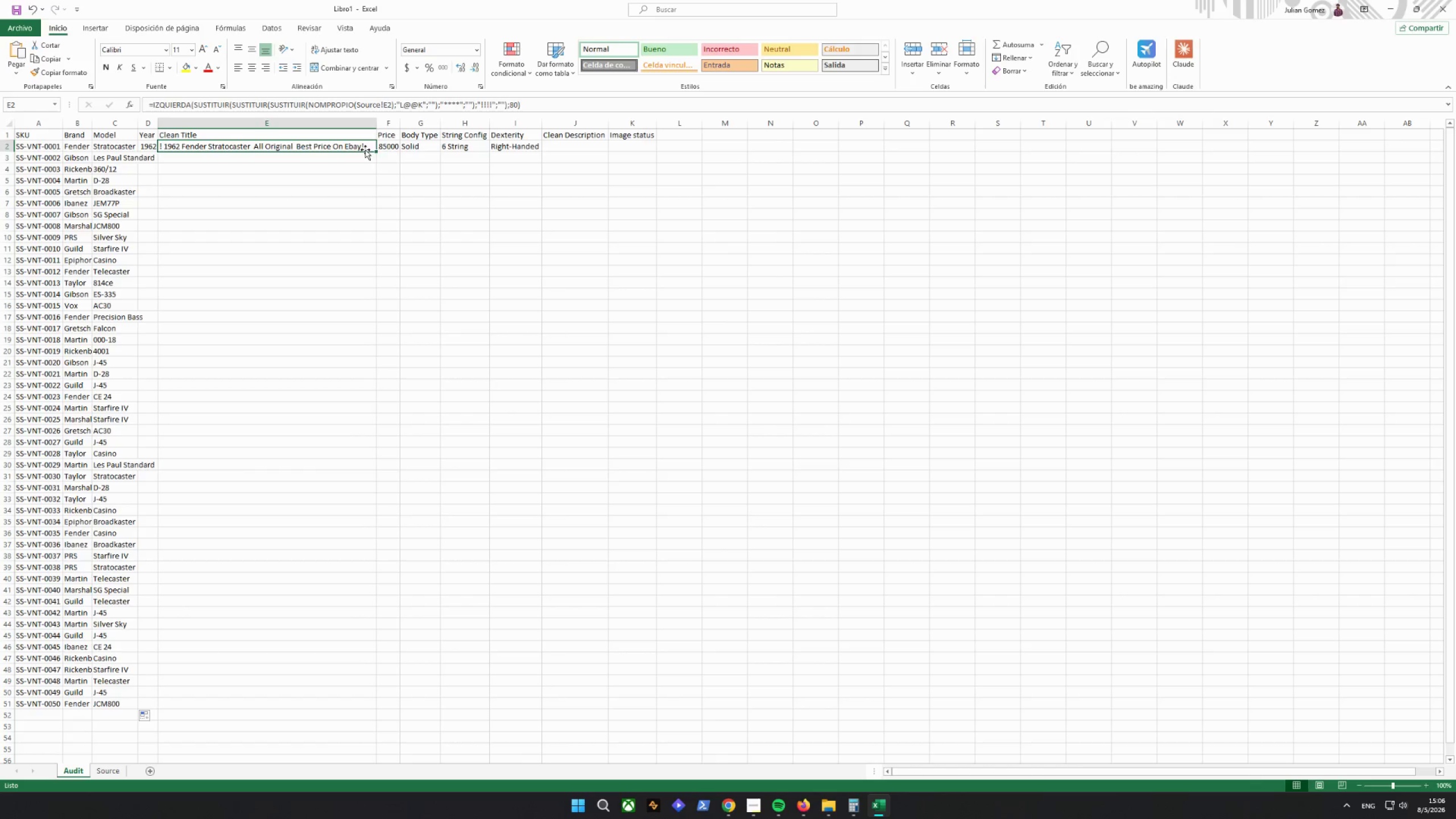 
left_click_drag(start_coordinate=[376, 150], to_coordinate=[370, 709])
 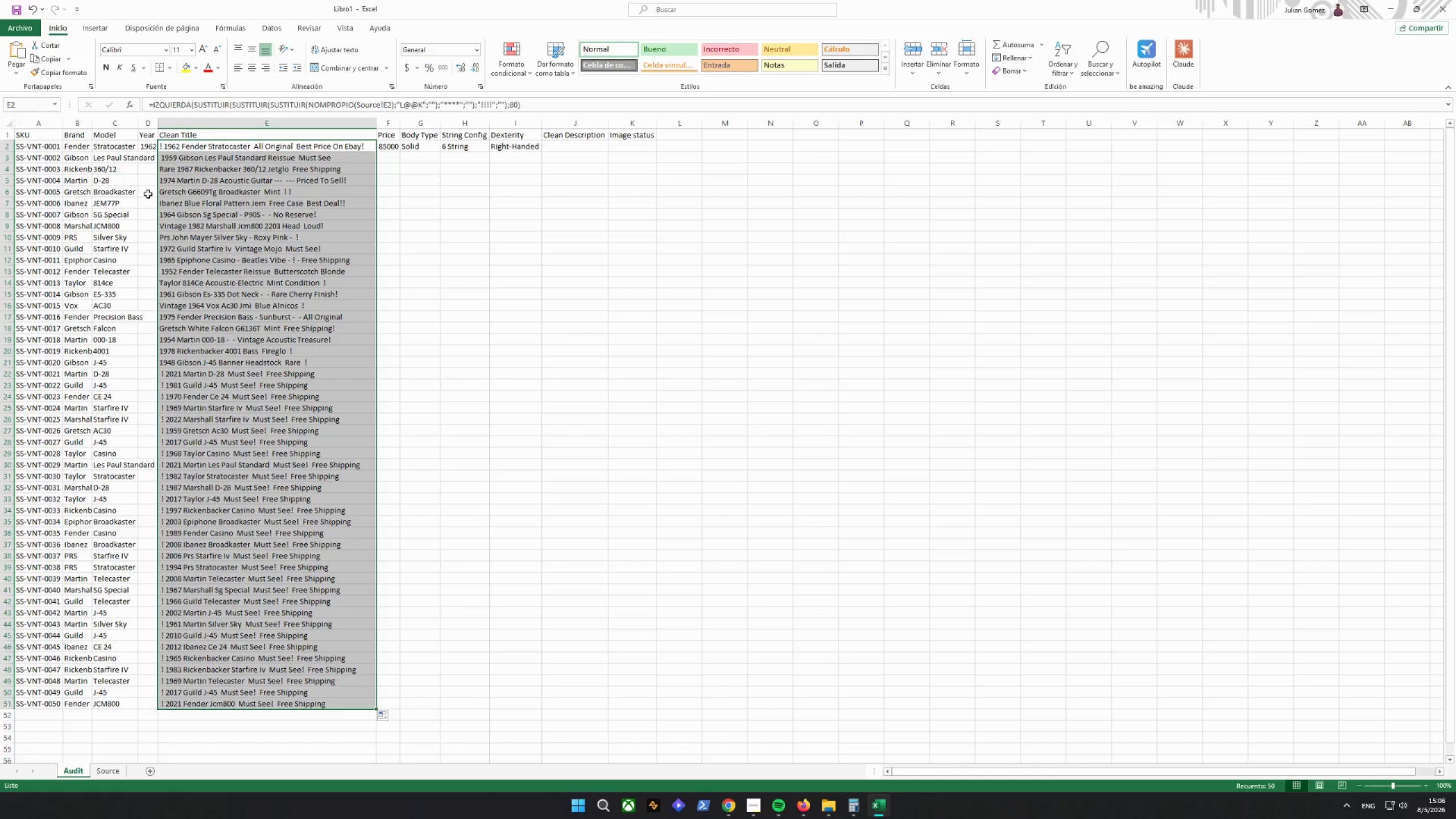 
wait(5.45)
 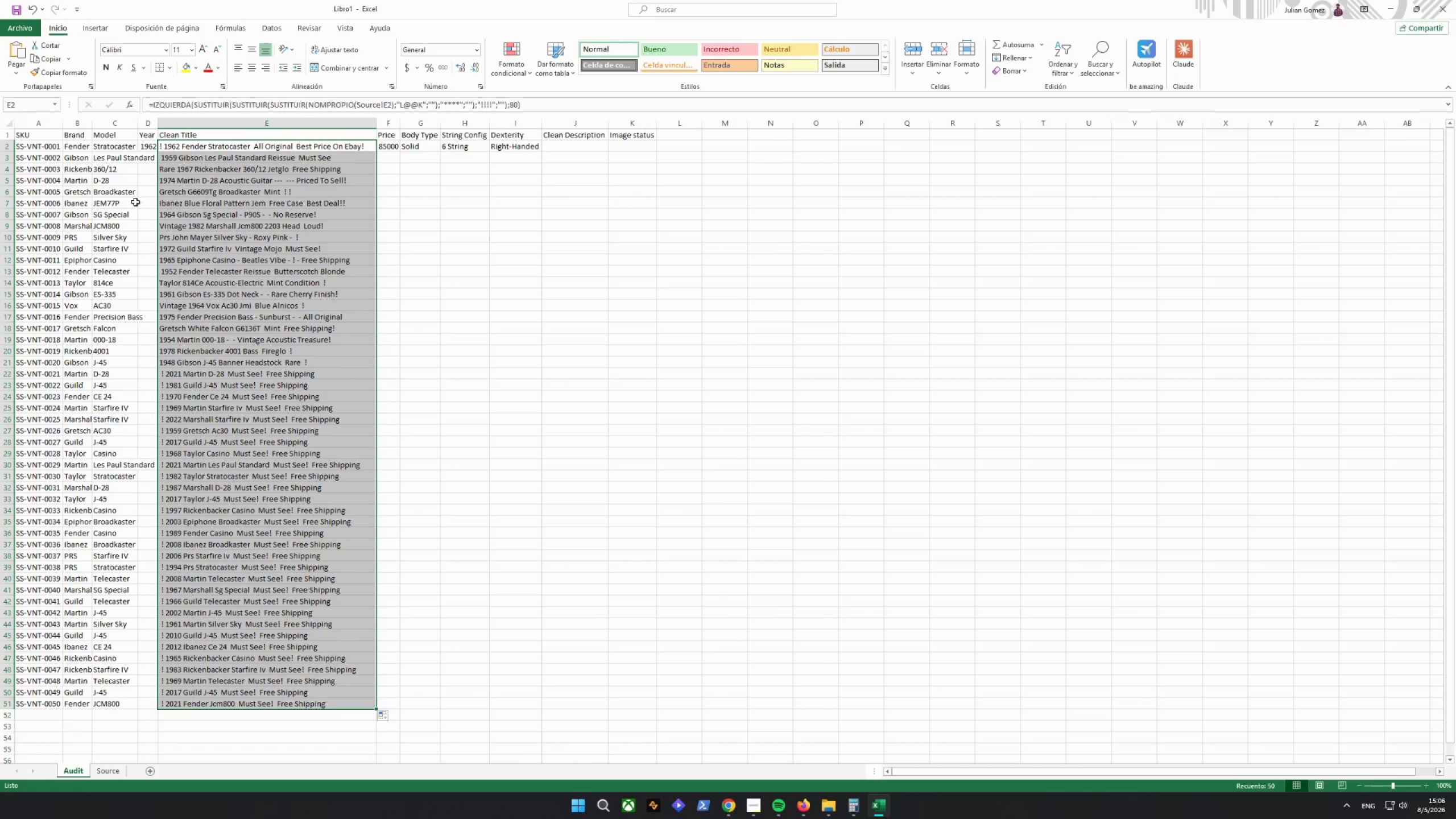 
left_click([149, 146])
 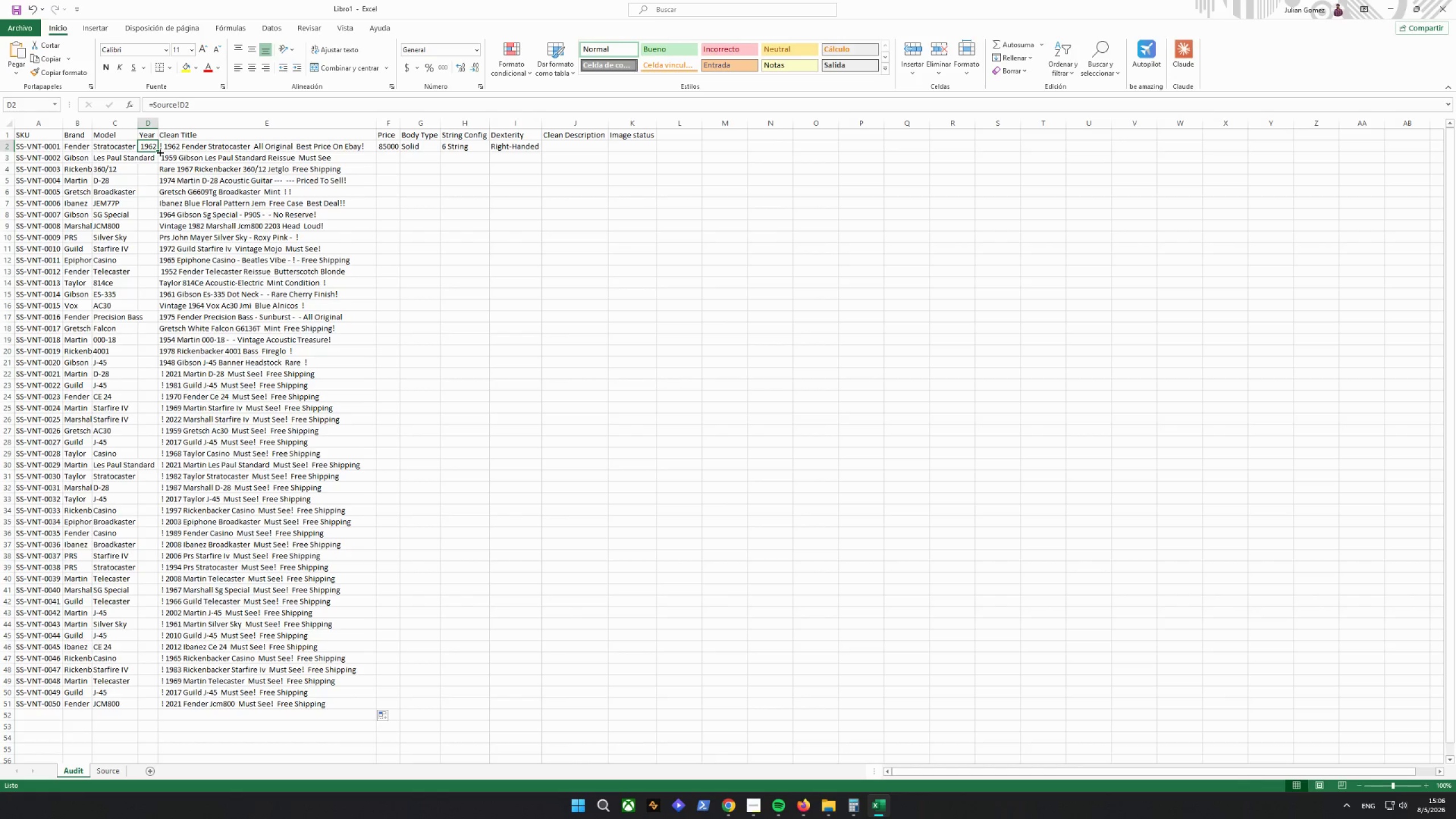 
left_click_drag(start_coordinate=[159, 151], to_coordinate=[183, 707])
 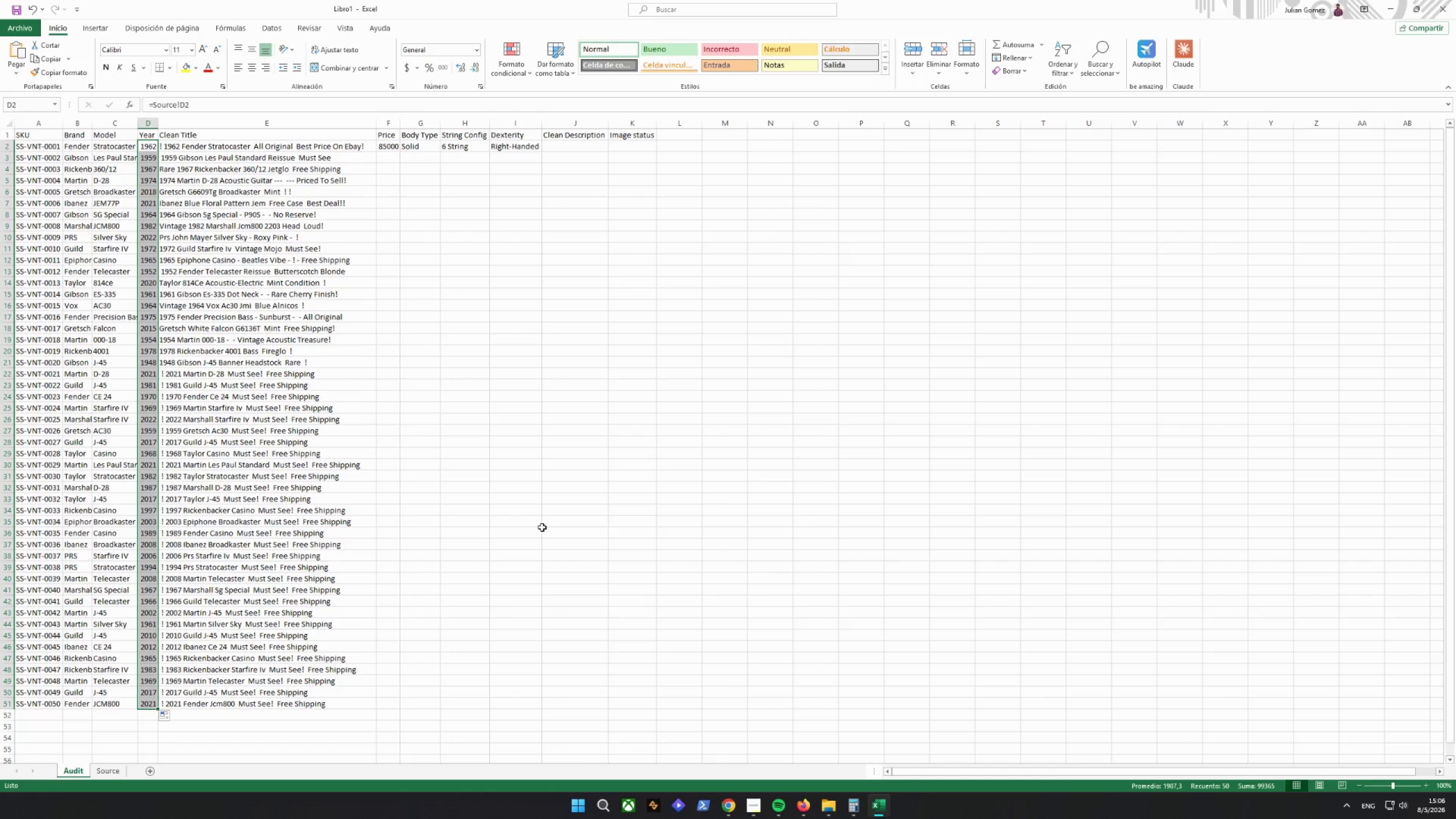 
wait(35.54)
 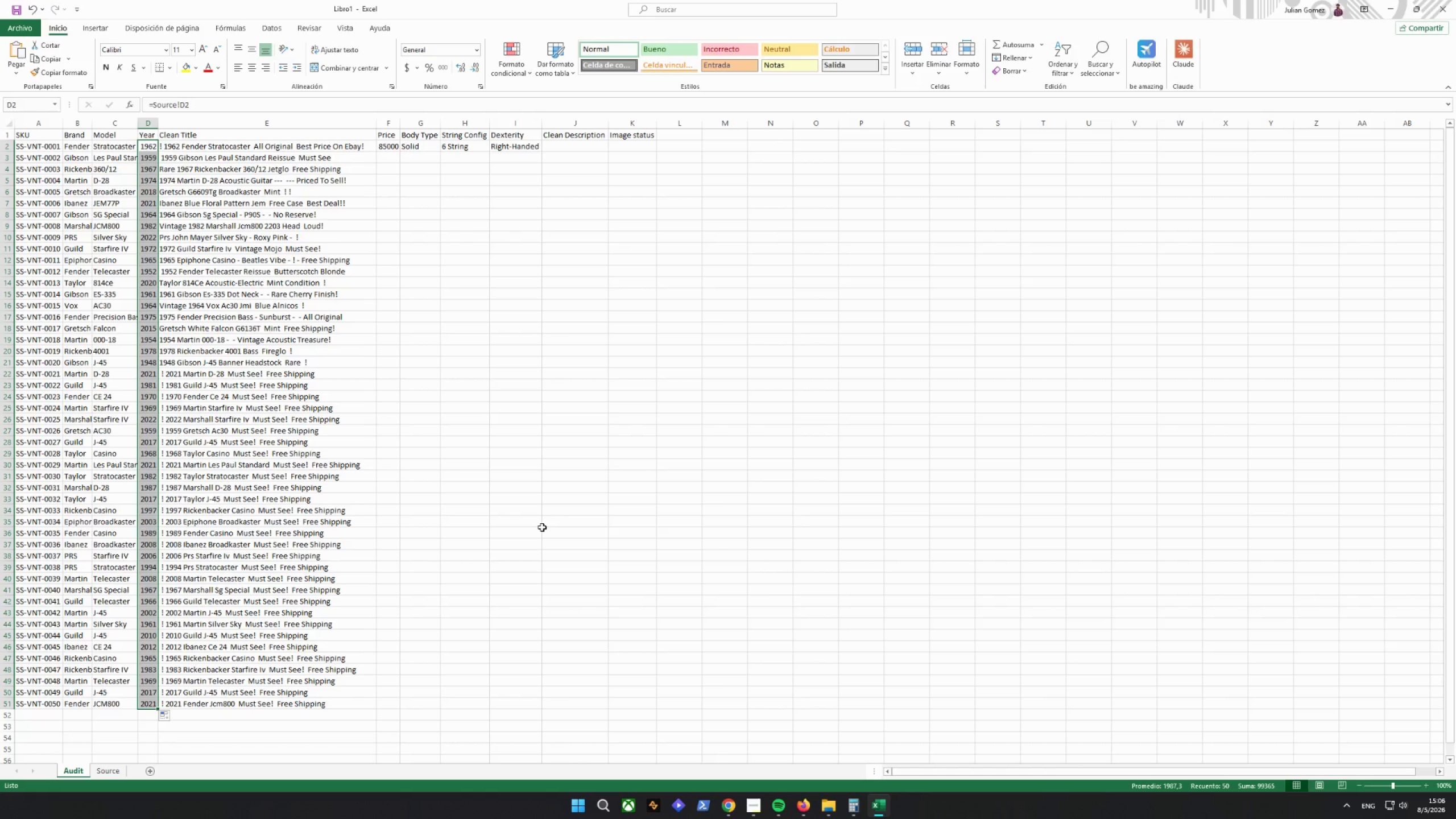 
left_click([385, 147])
 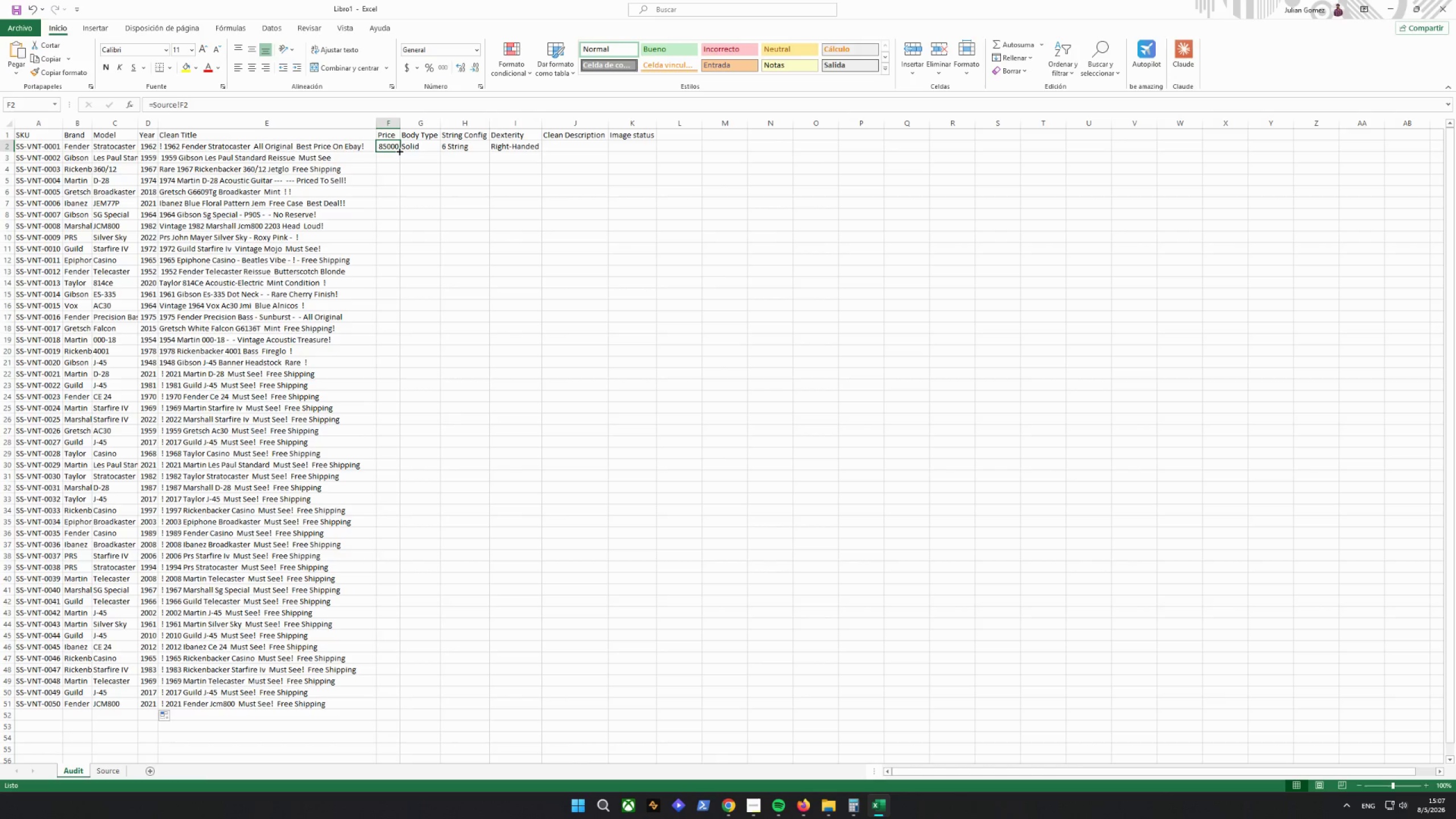 
double_click([399, 151])
 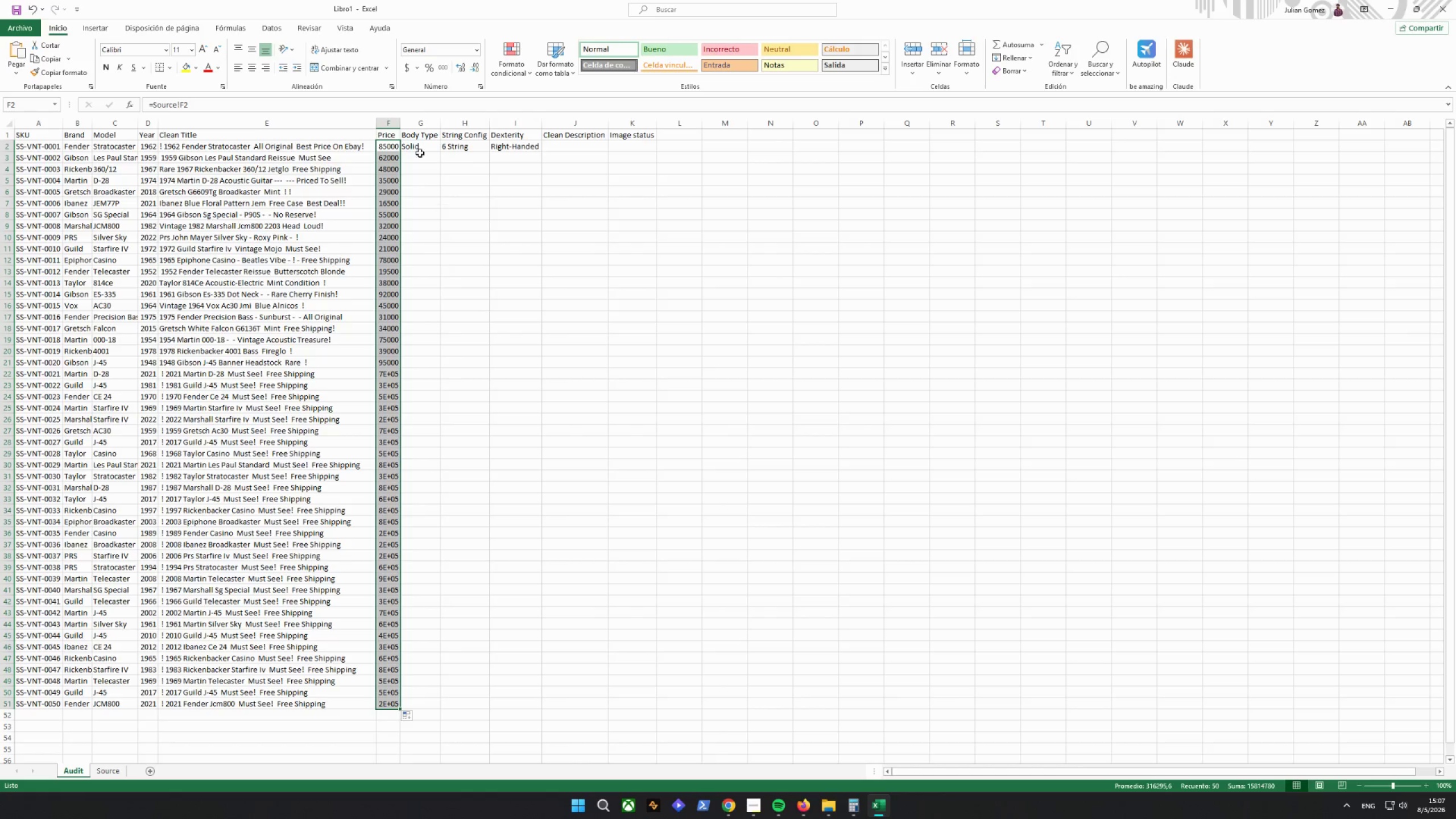 
double_click([401, 124])
 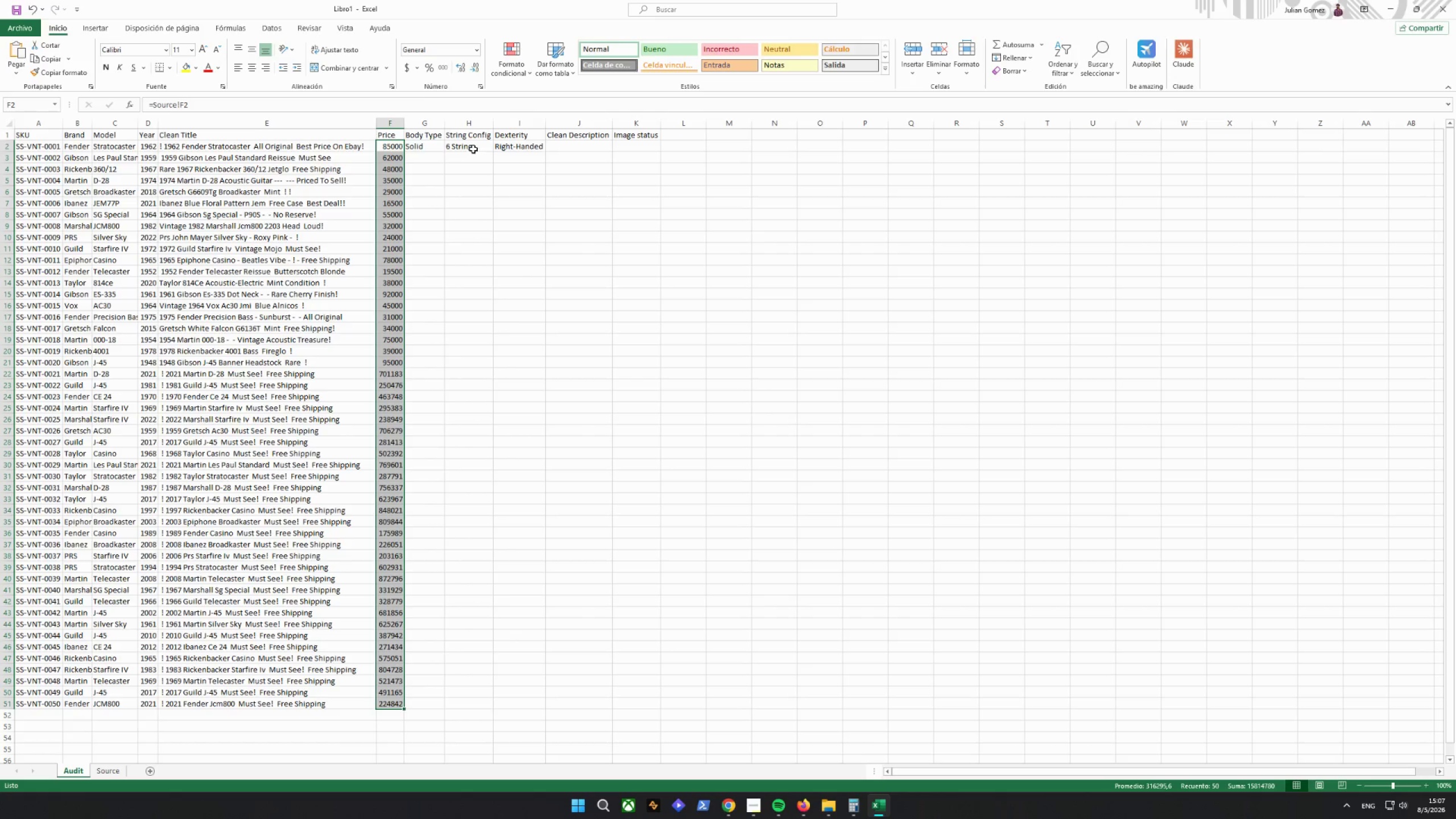 
left_click([443, 147])
 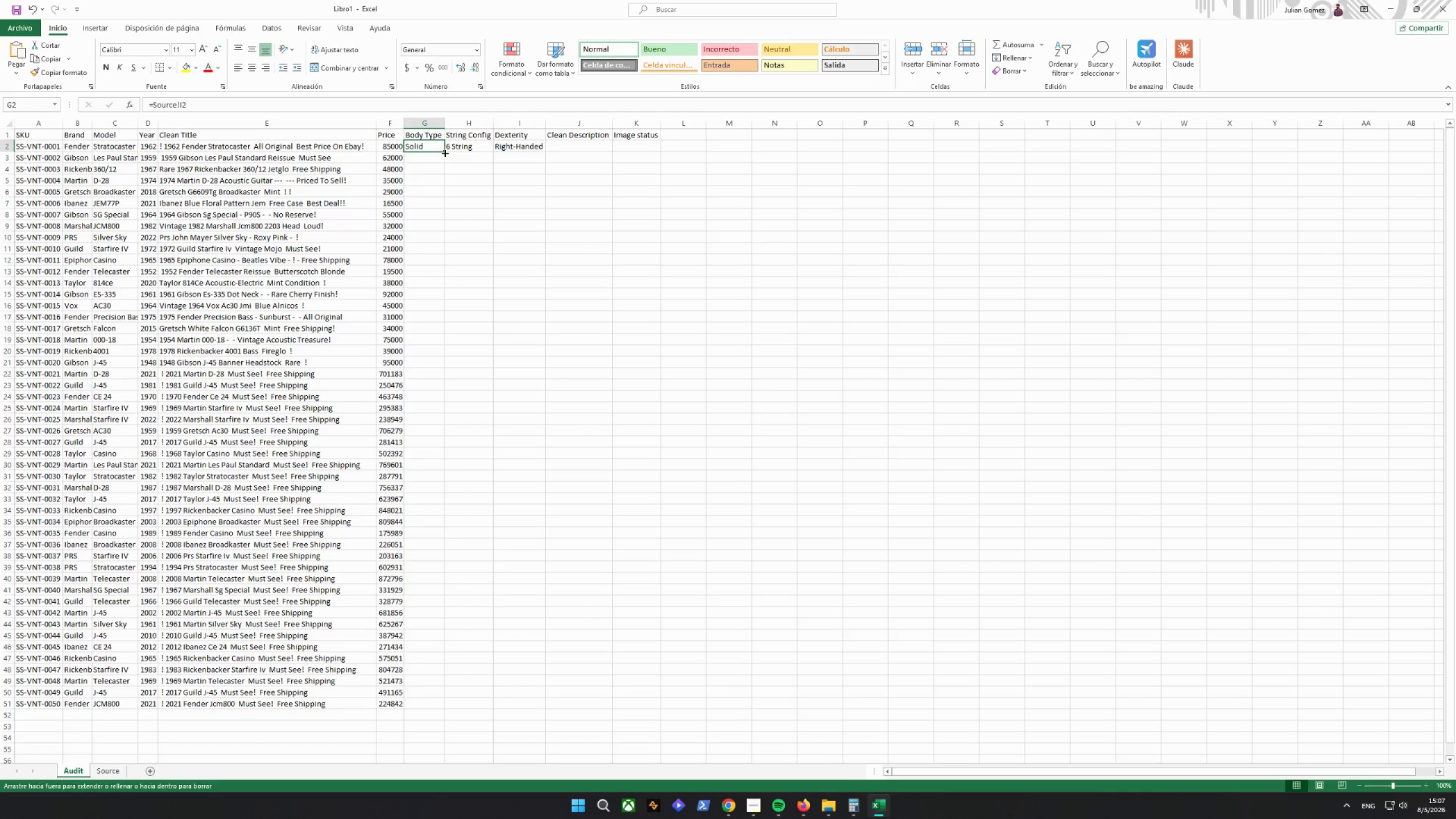 
double_click([444, 152])
 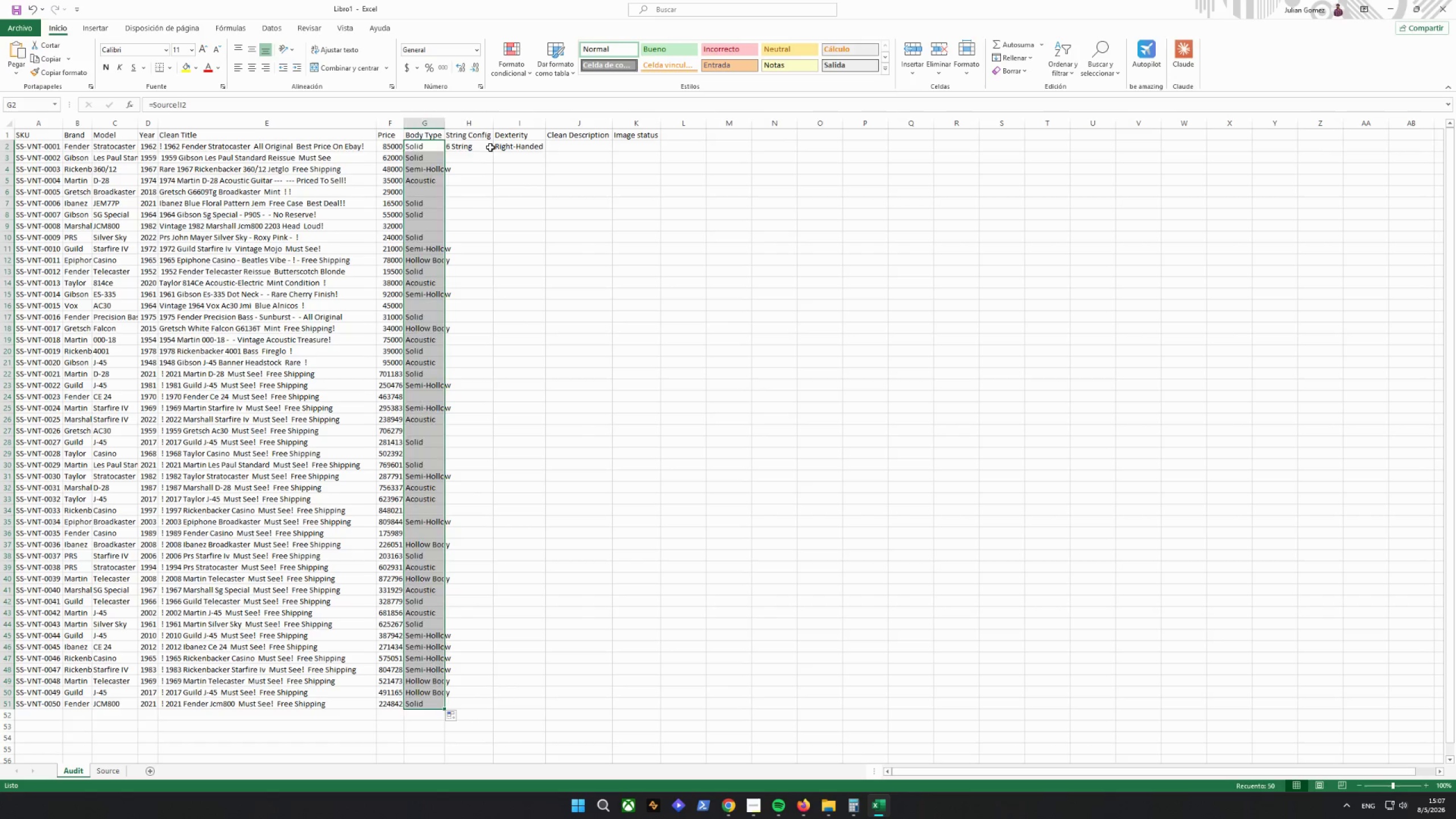 
left_click([490, 147])
 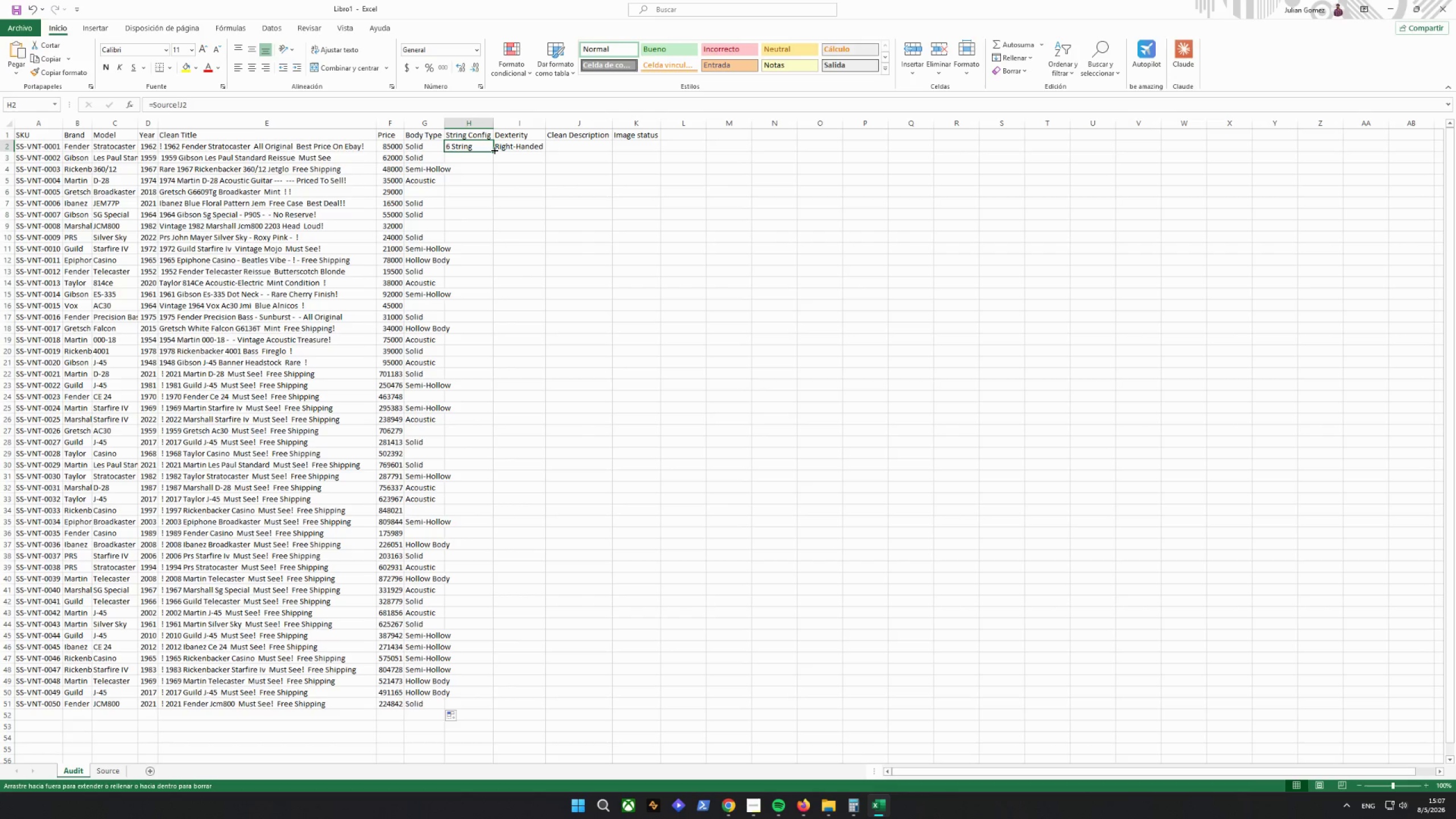 
double_click([494, 150])
 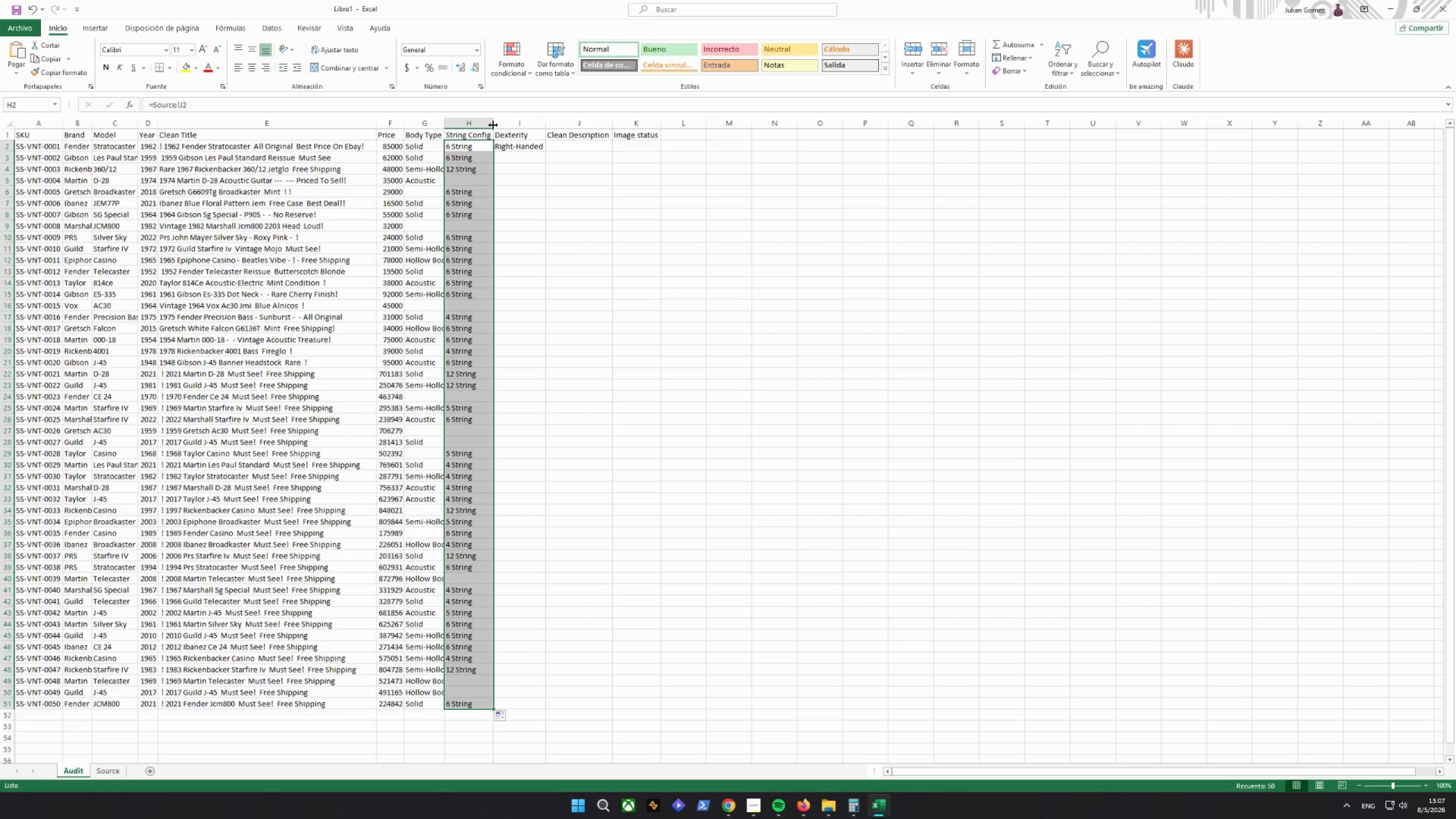 
triple_click([494, 124])
 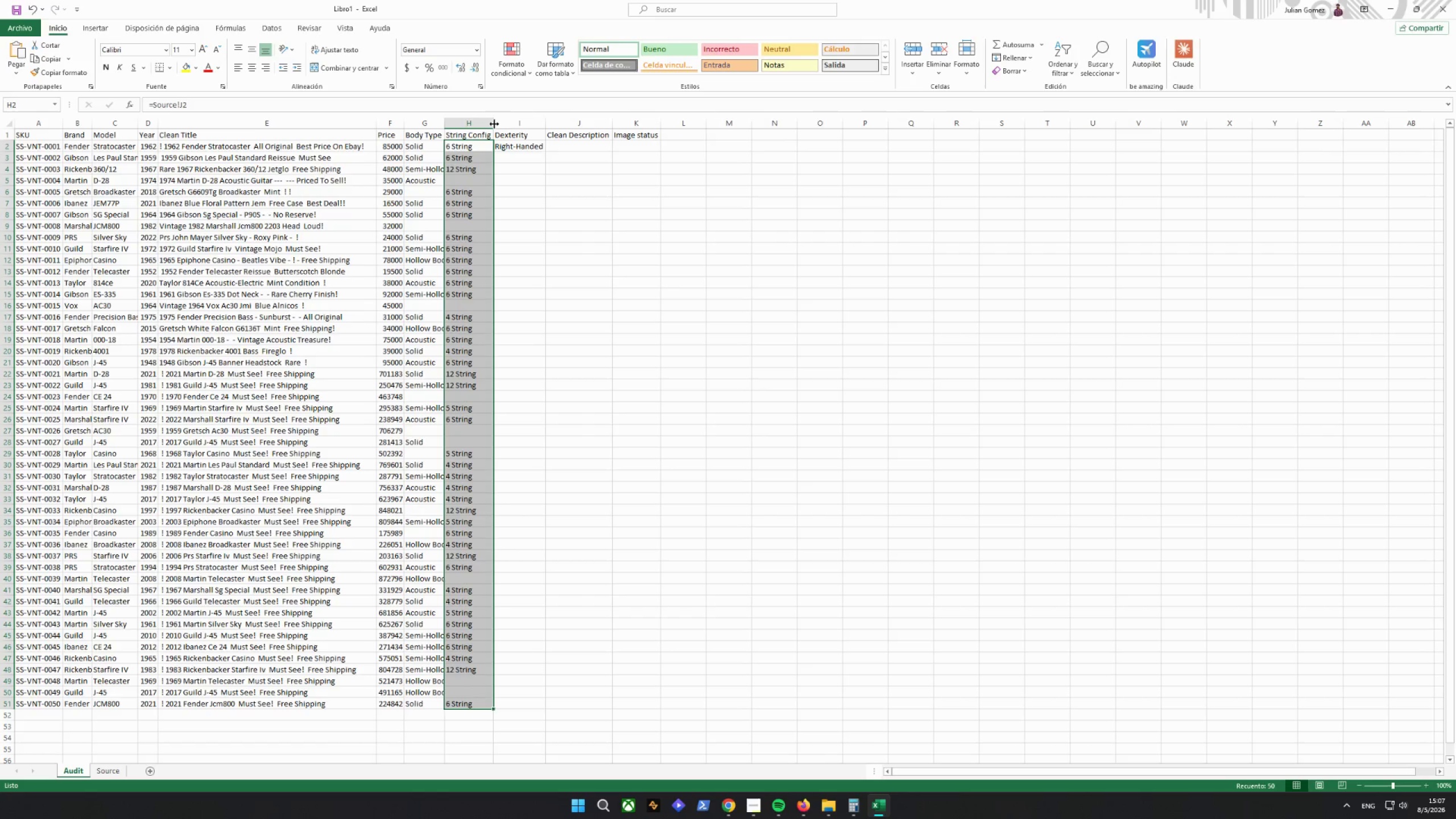 
triple_click([494, 124])
 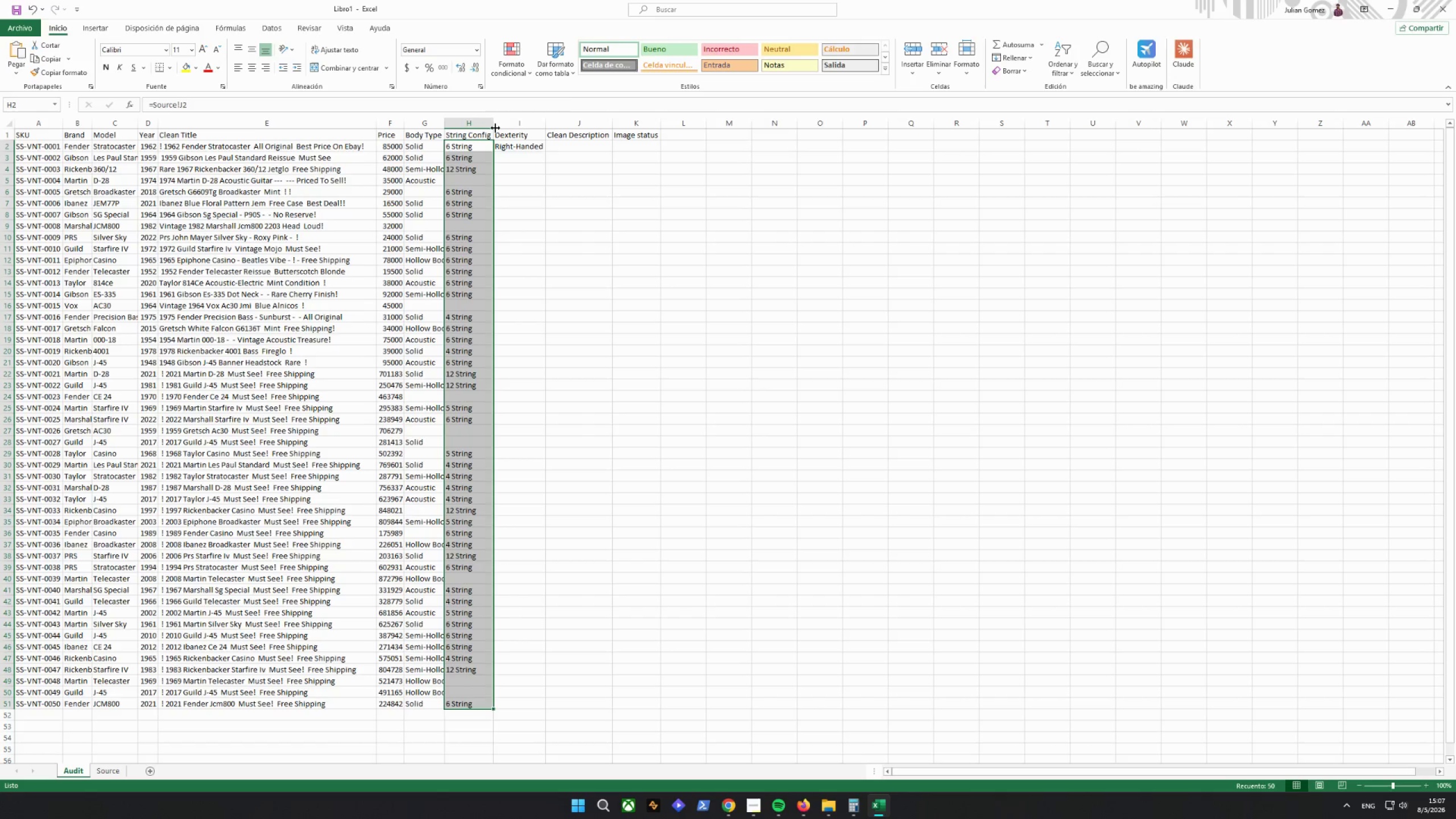 
double_click([495, 128])
 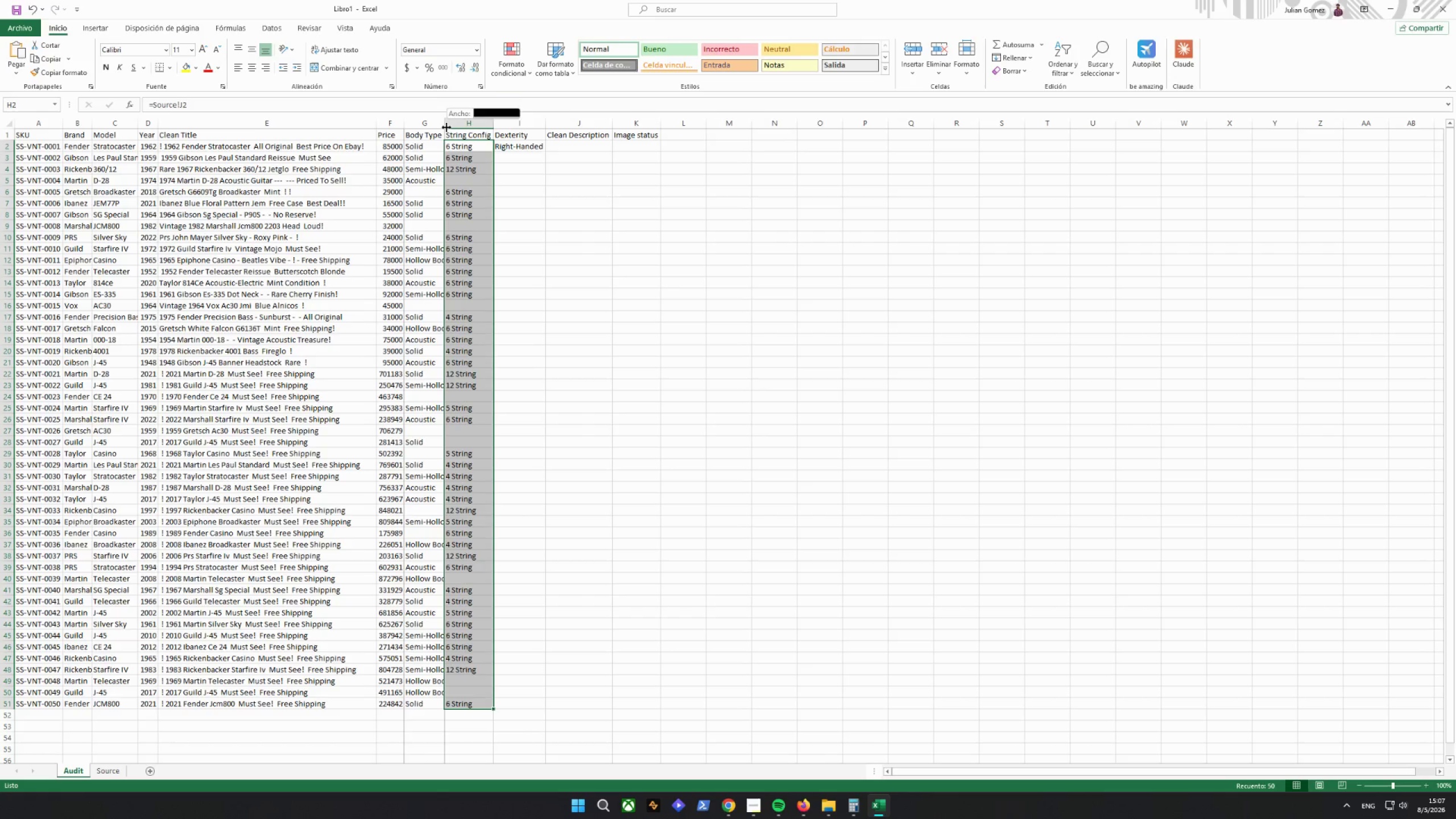 
double_click([446, 126])
 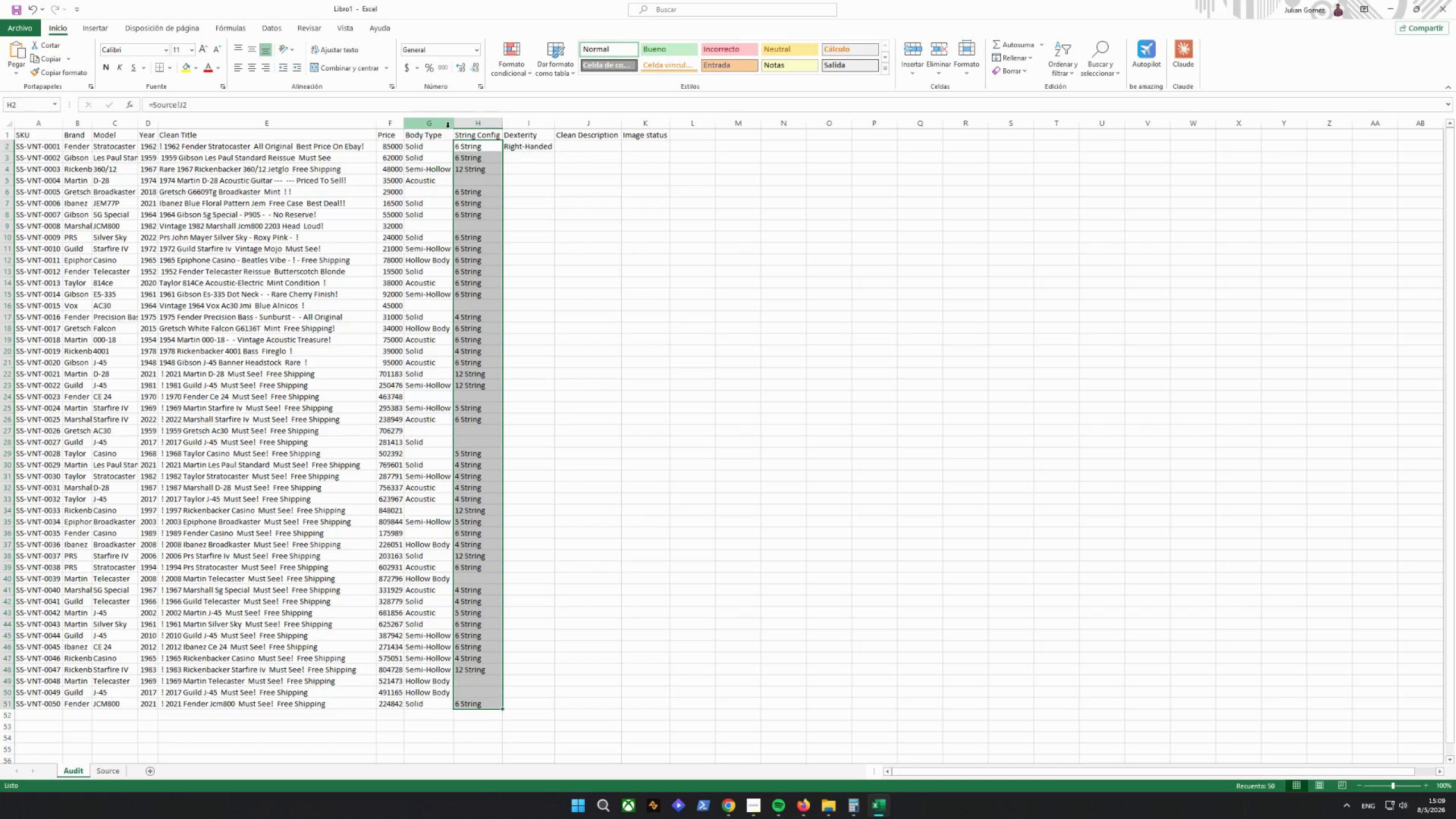 
wait(144.01)
 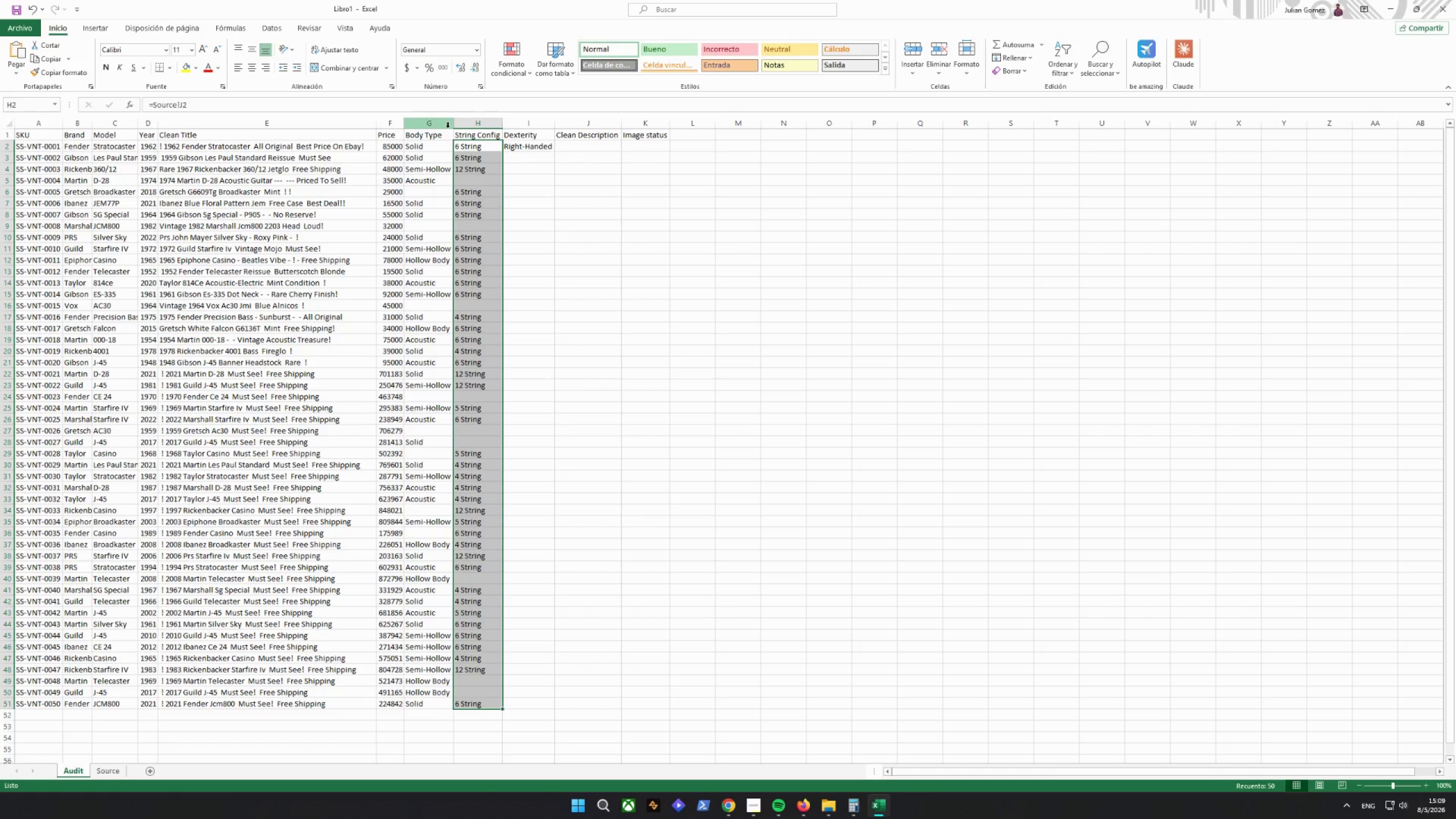 
left_click([531, 246])
 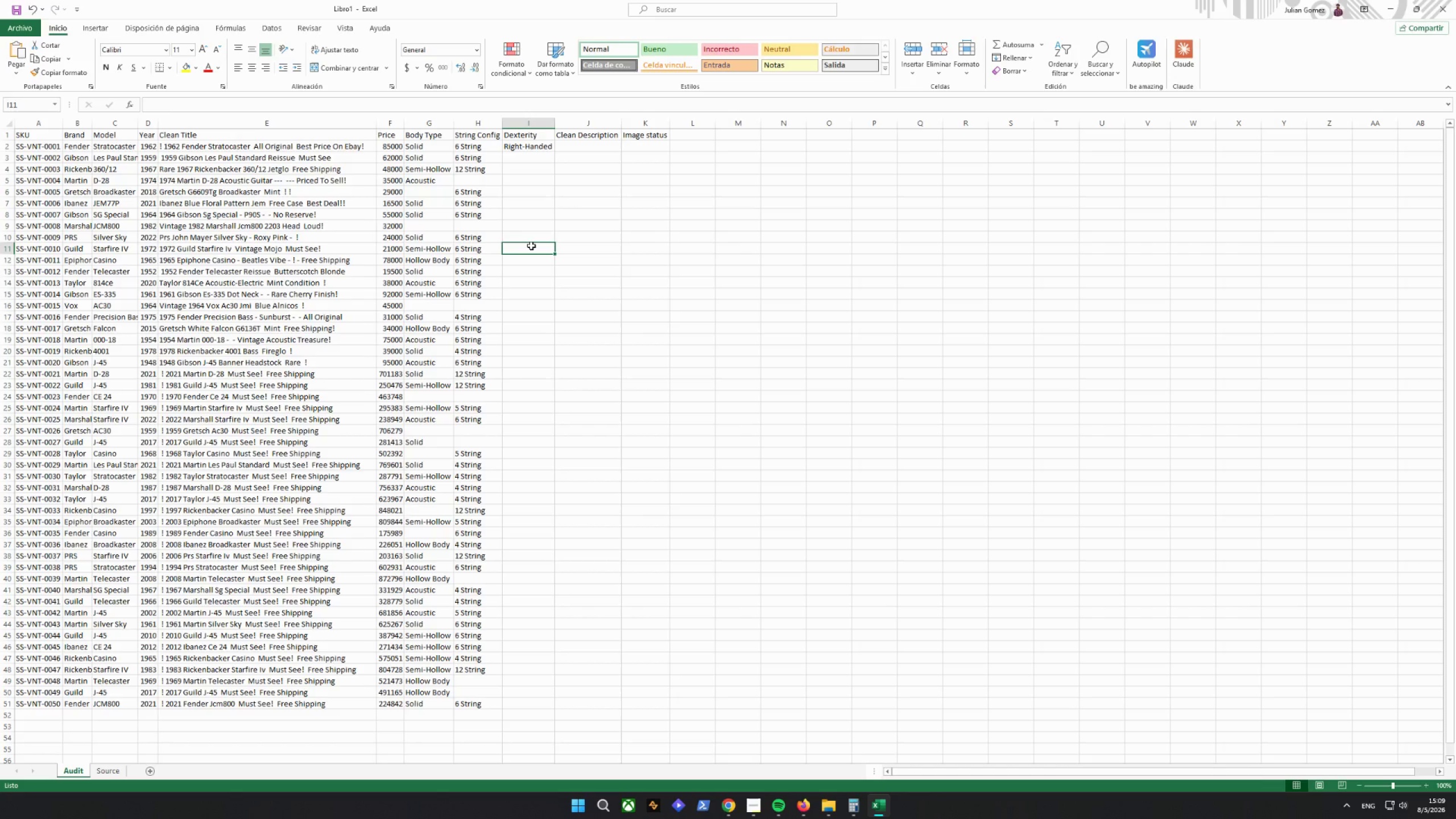 
wait(25.57)
 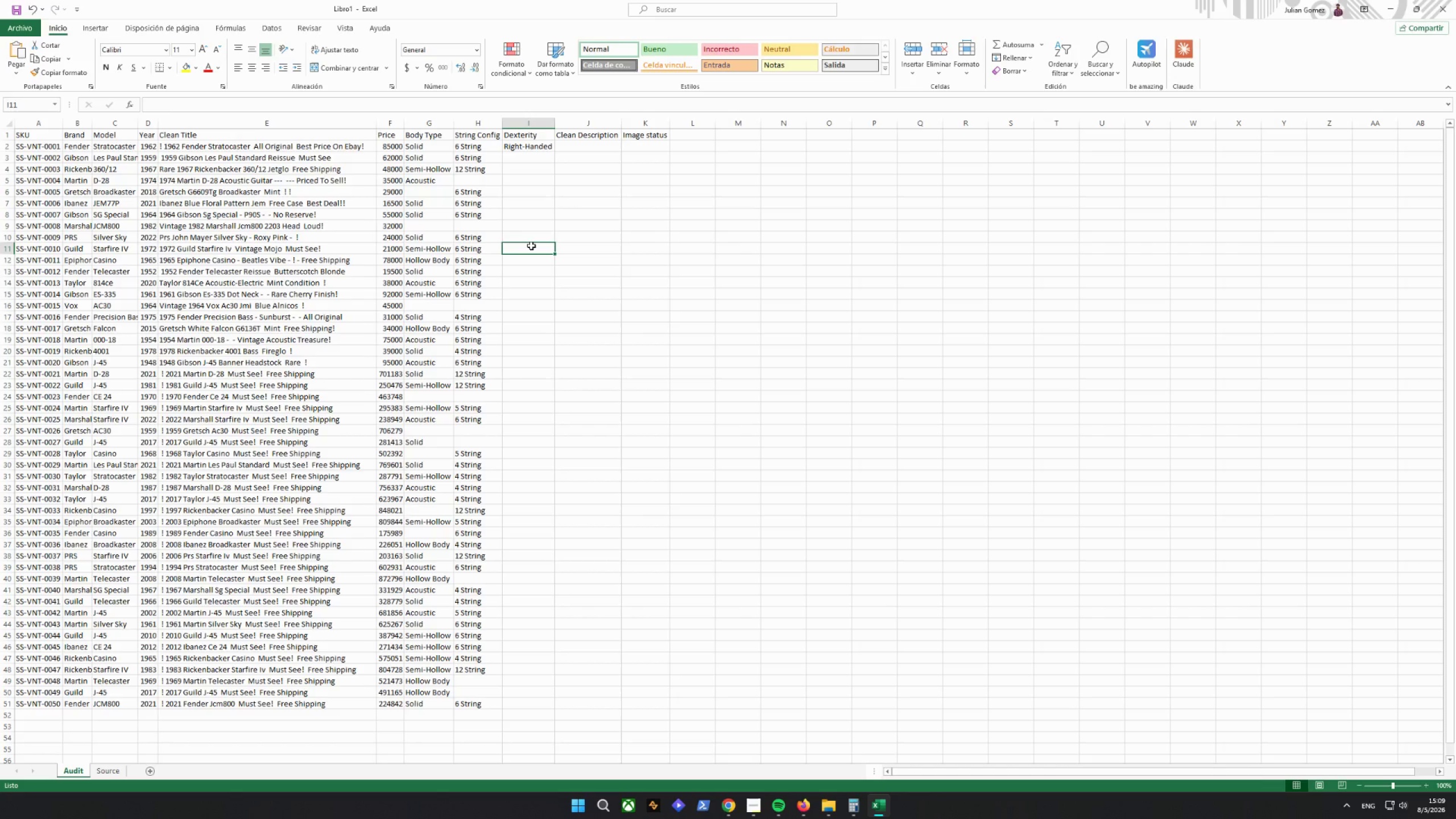 
left_click([735, 816])
 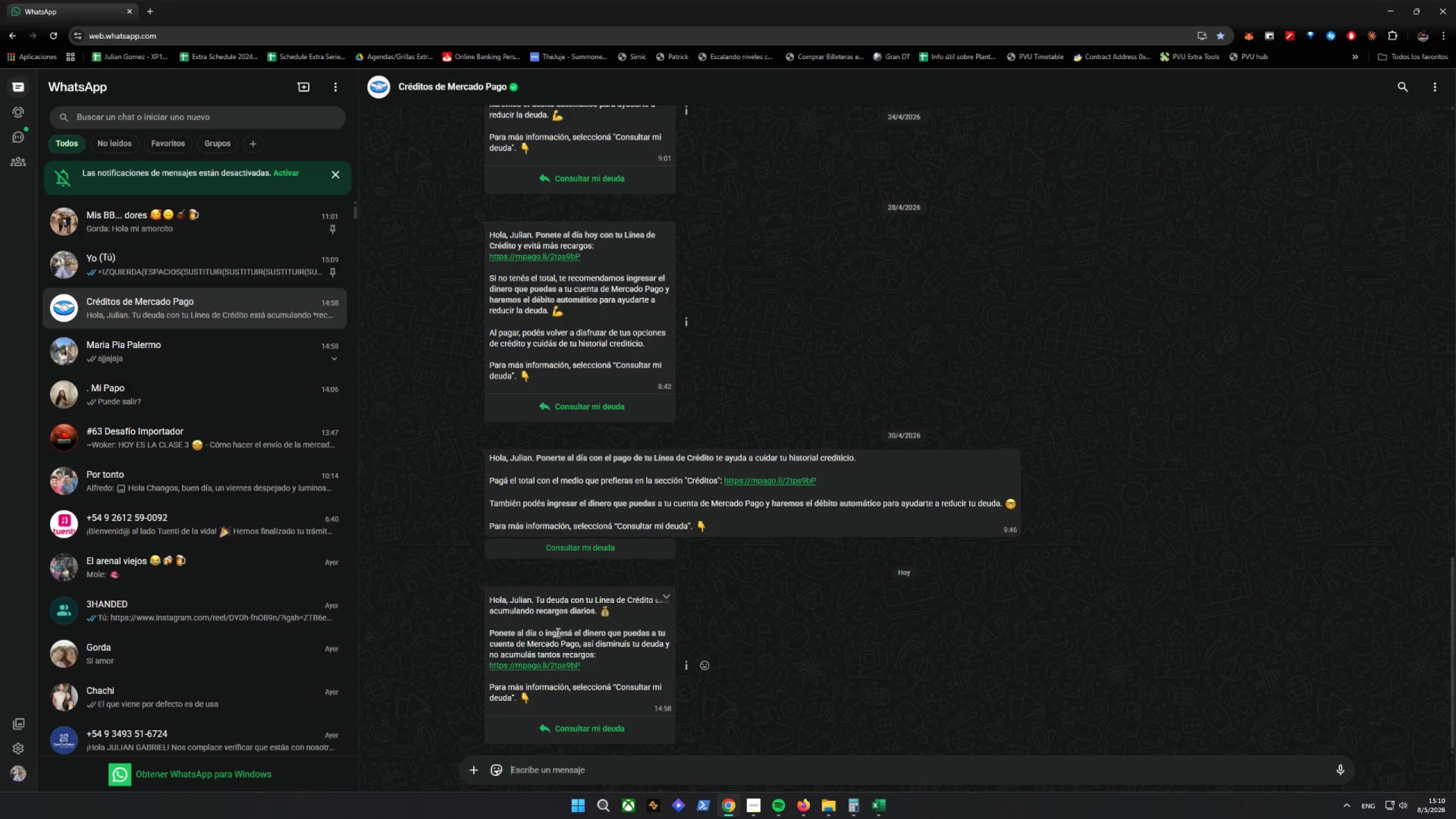 
left_click([173, 268])
 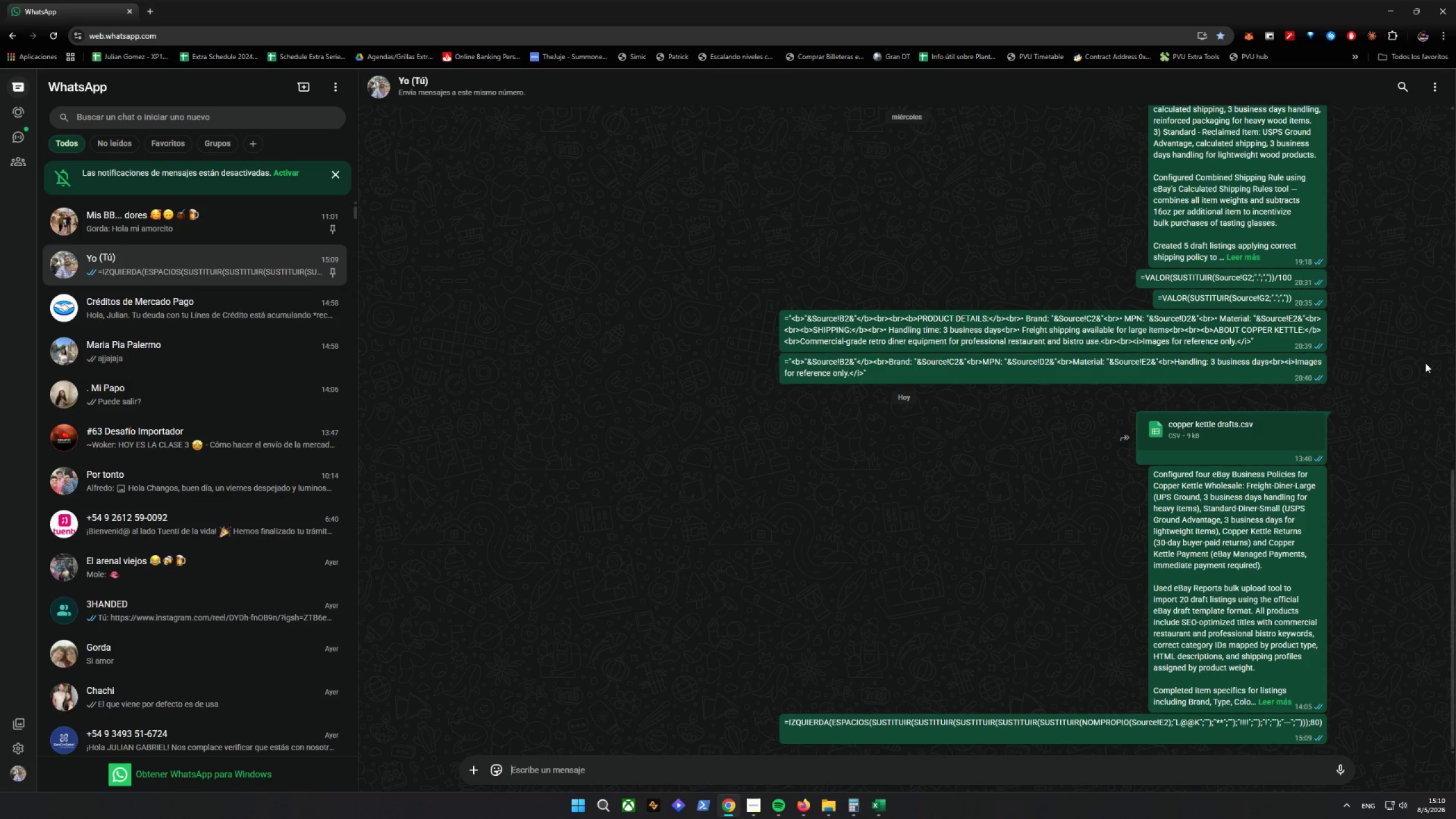 
left_click([1389, 8])
 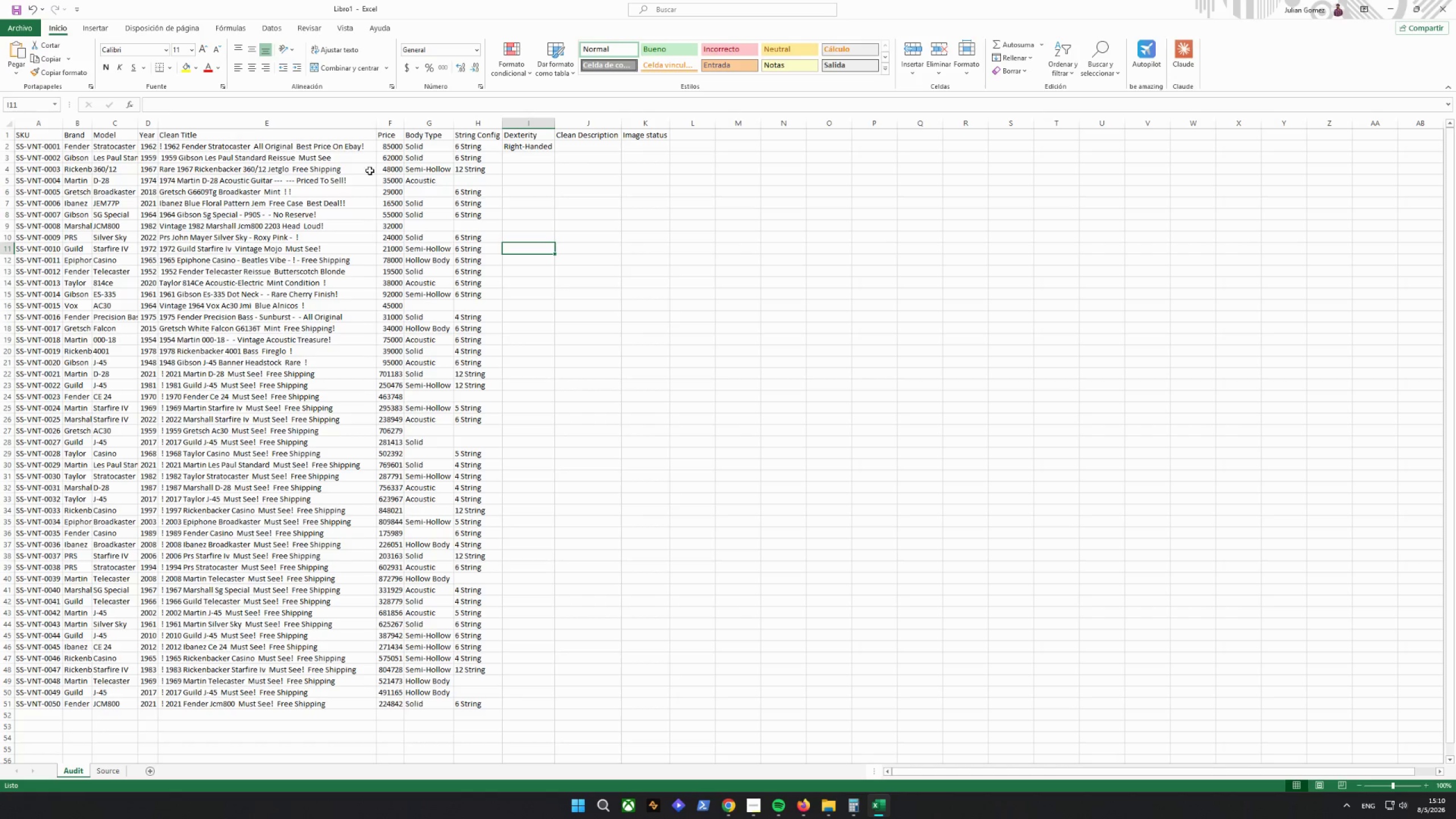 
left_click([265, 148])
 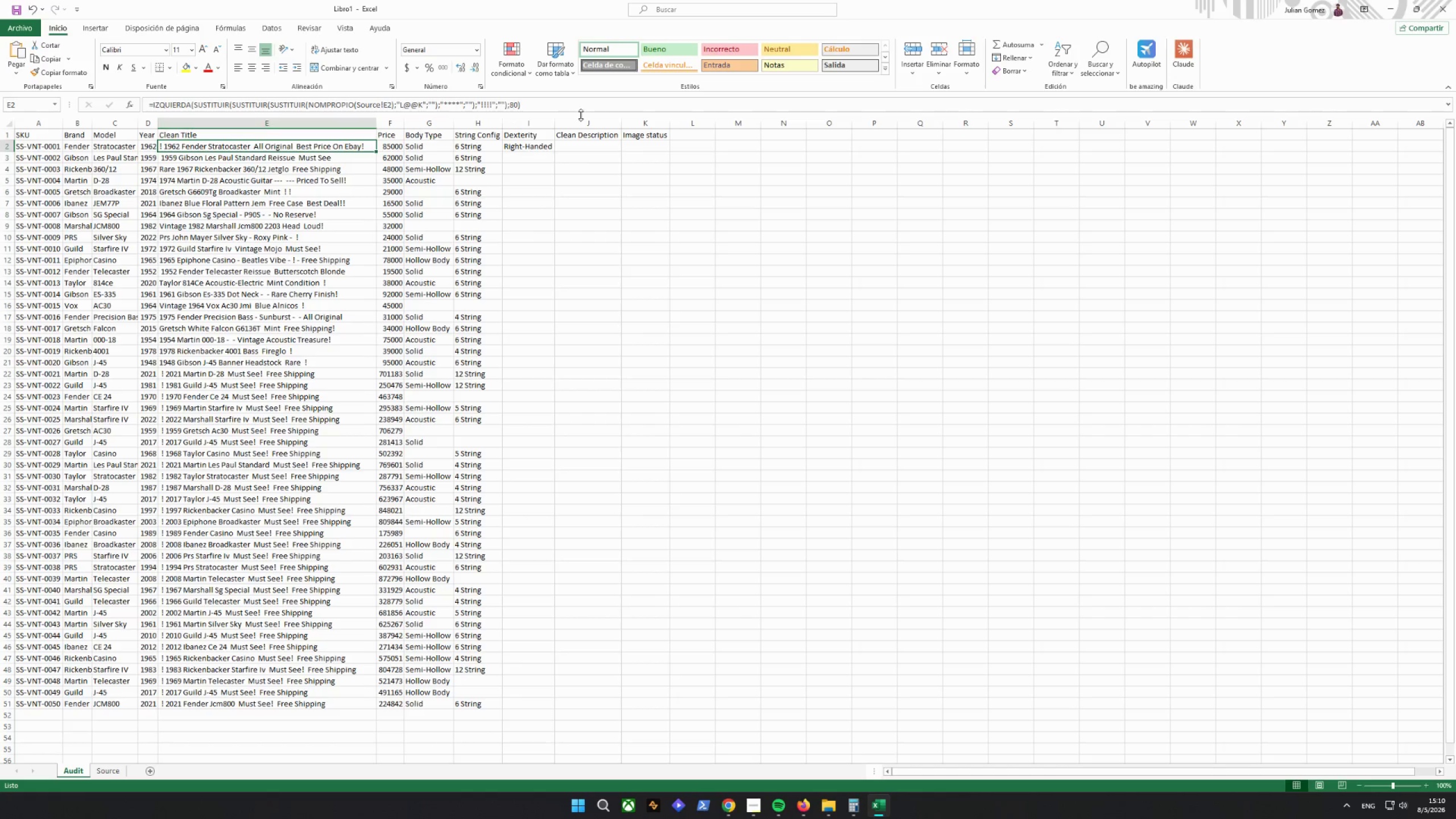 
left_click_drag(start_coordinate=[585, 108], to_coordinate=[0, 123])
 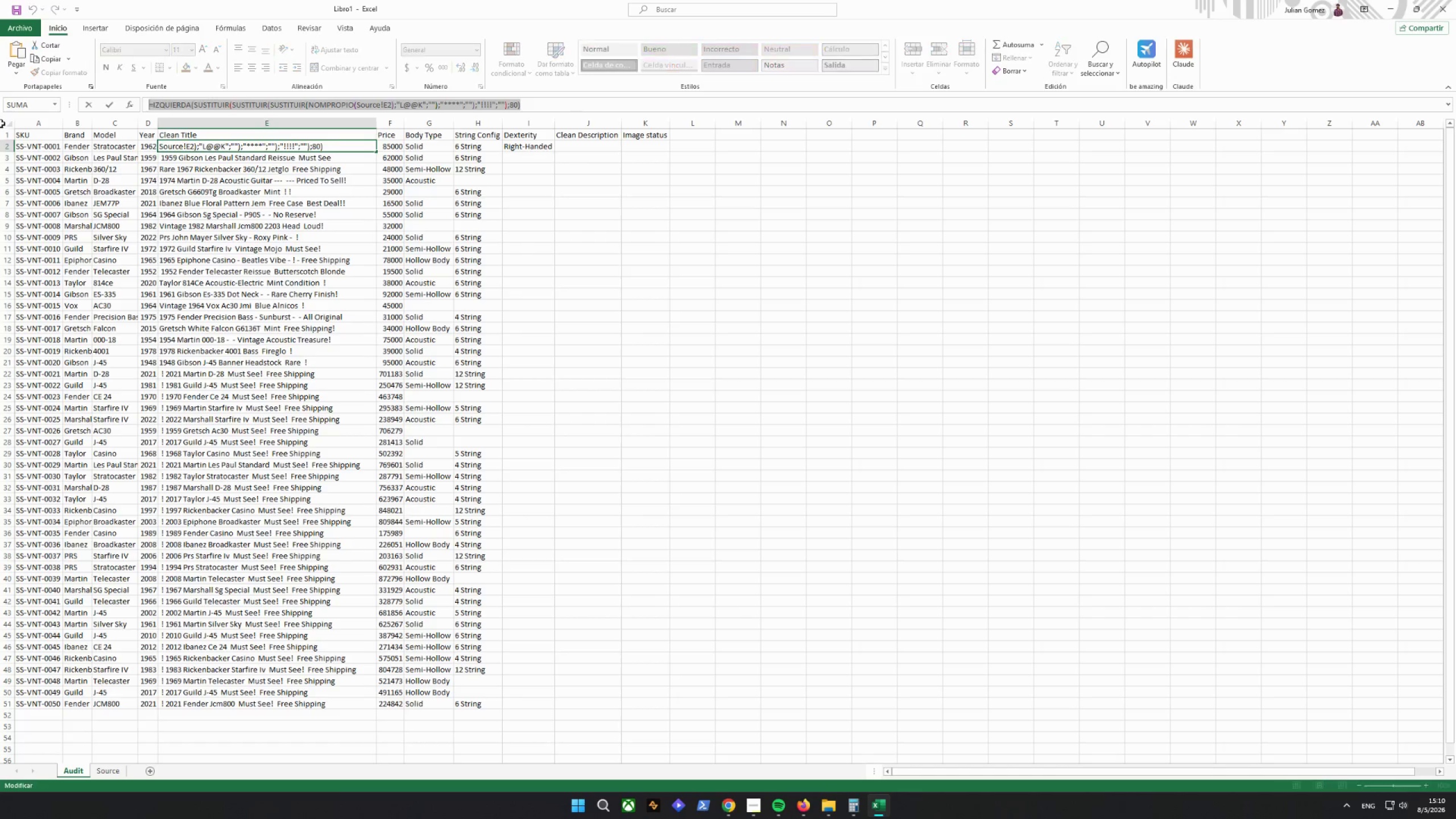 
key(Control+V)
 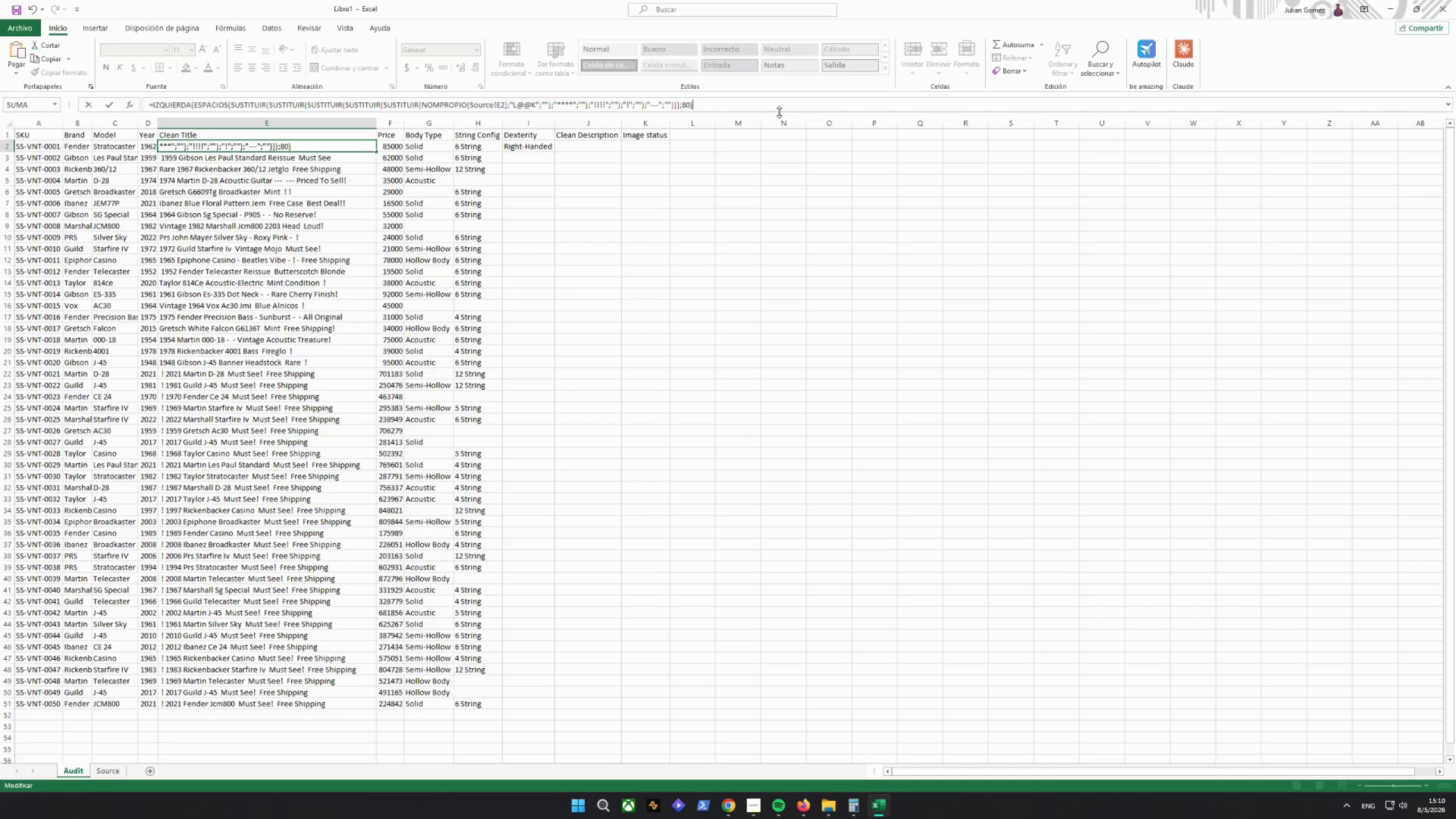 
key(Enter)
 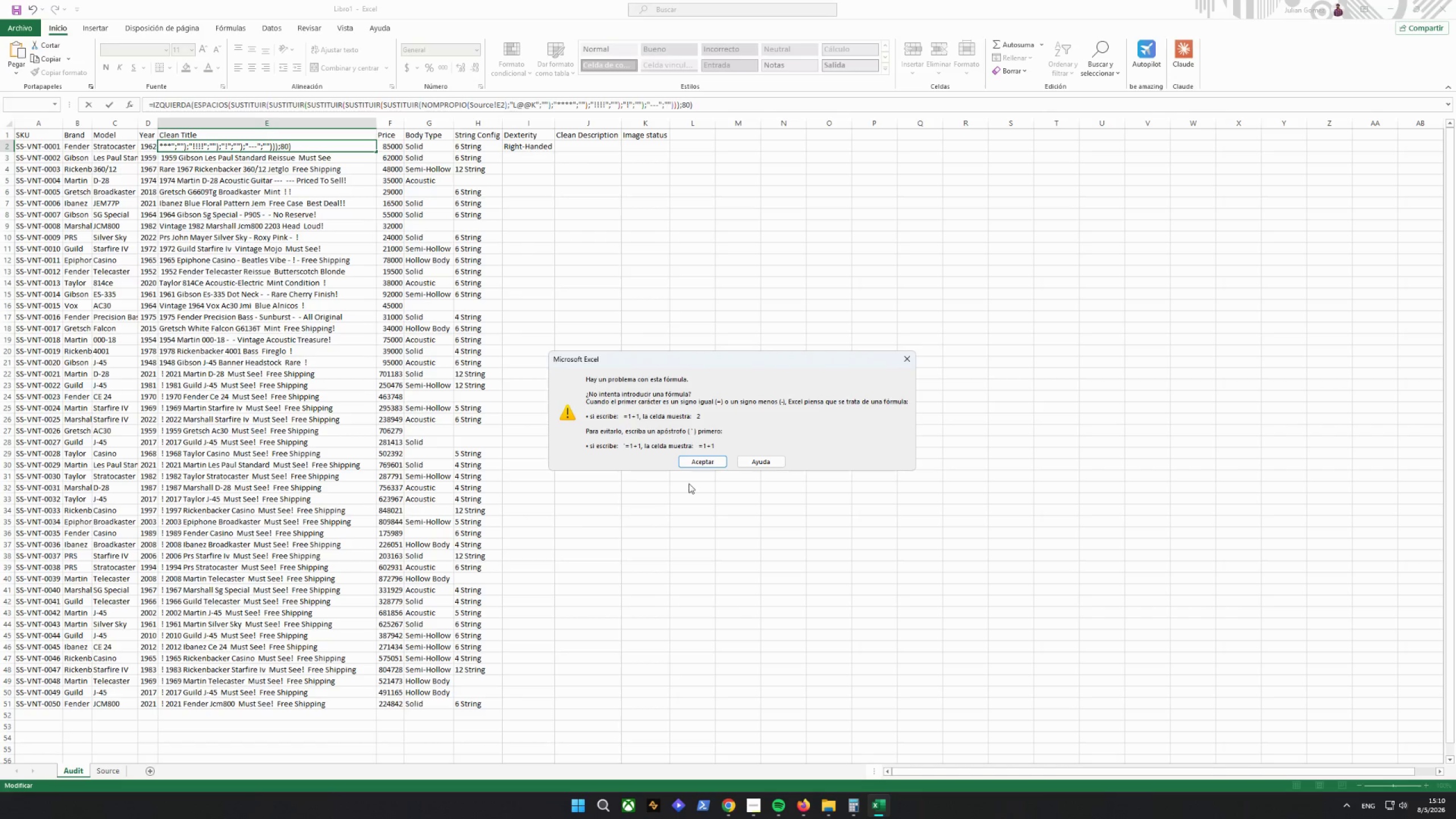 
left_click([713, 461])
 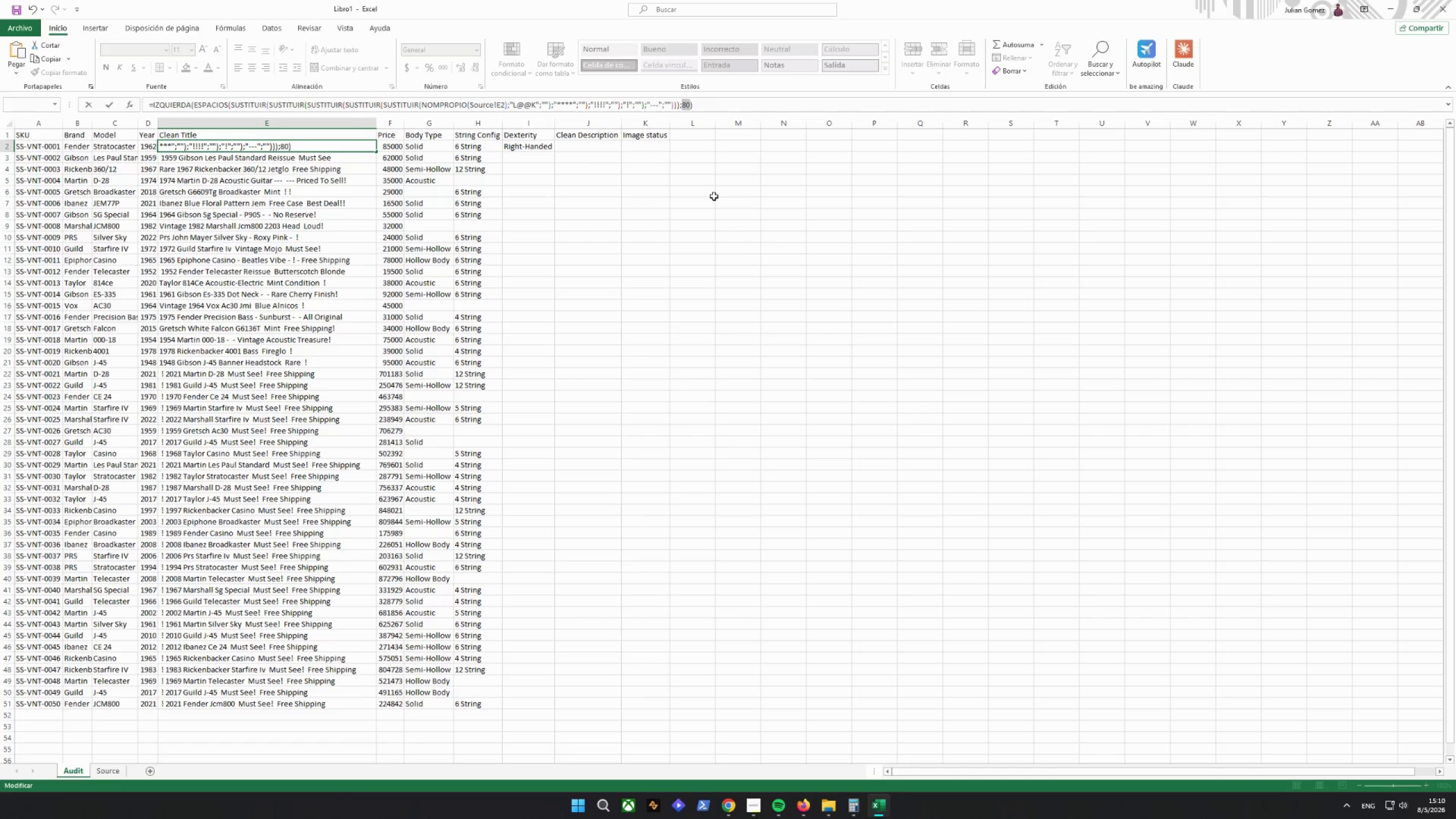 
left_click([696, 330])
 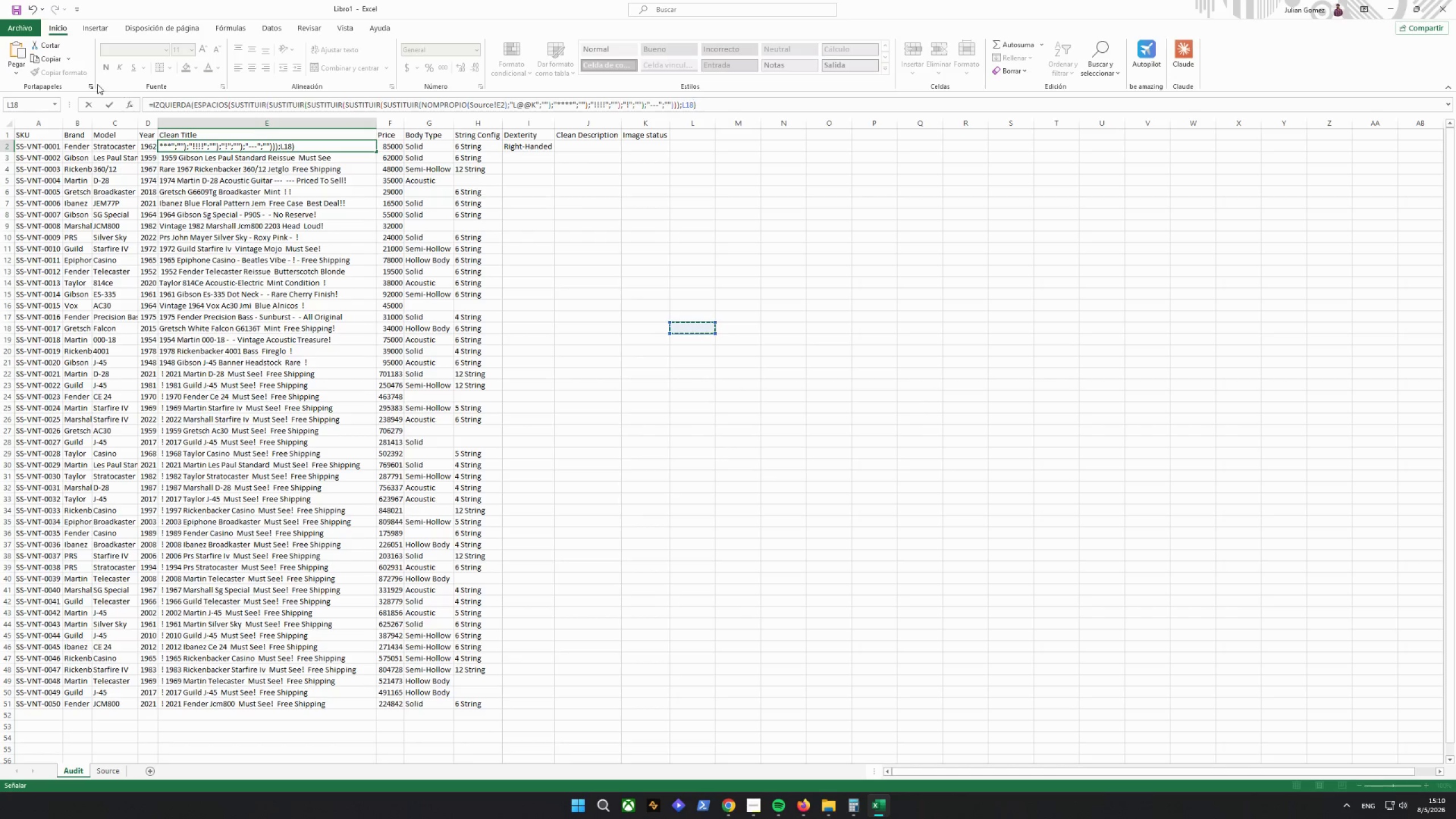 
left_click([89, 102])
 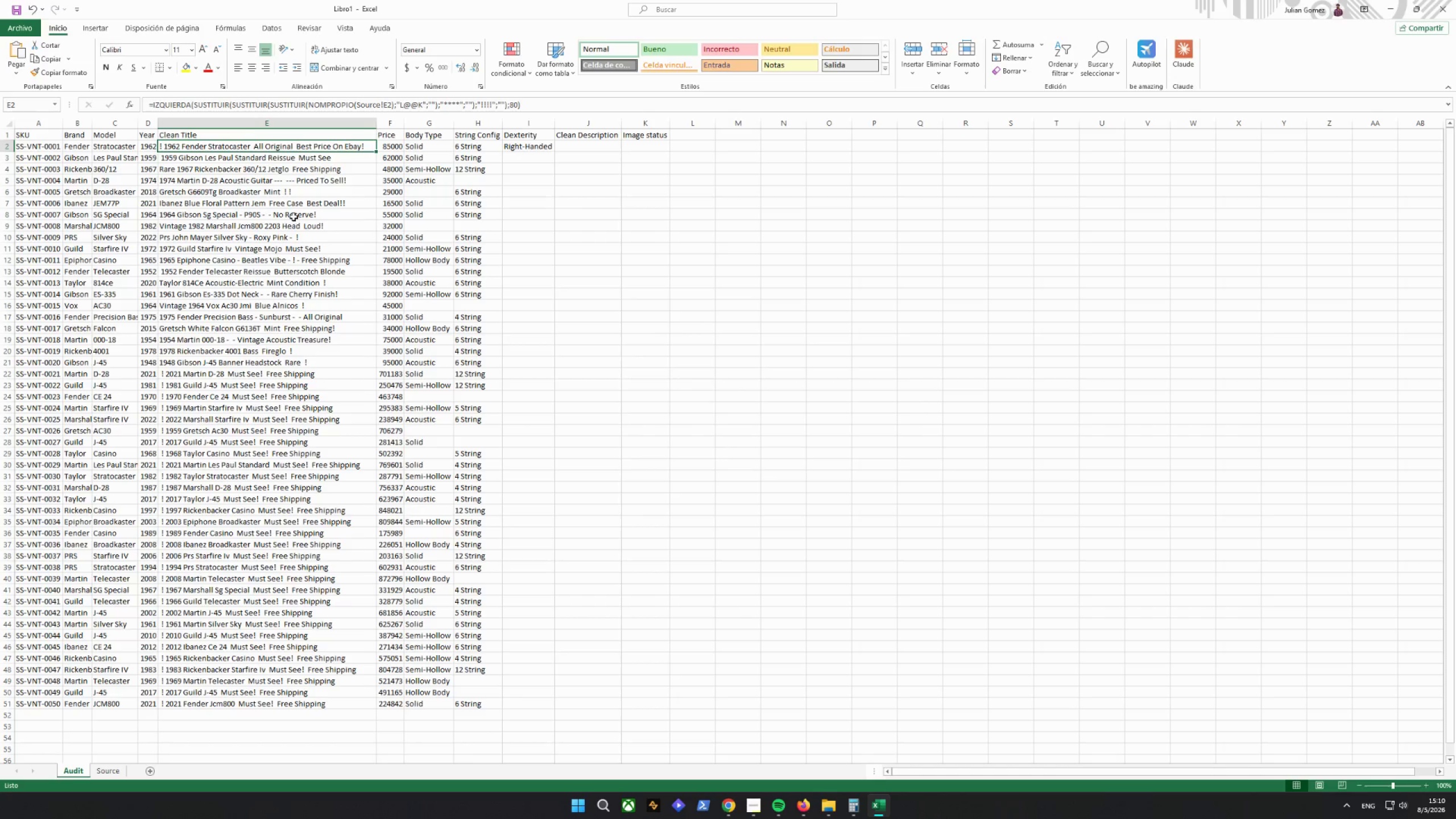 
left_click([283, 180])
 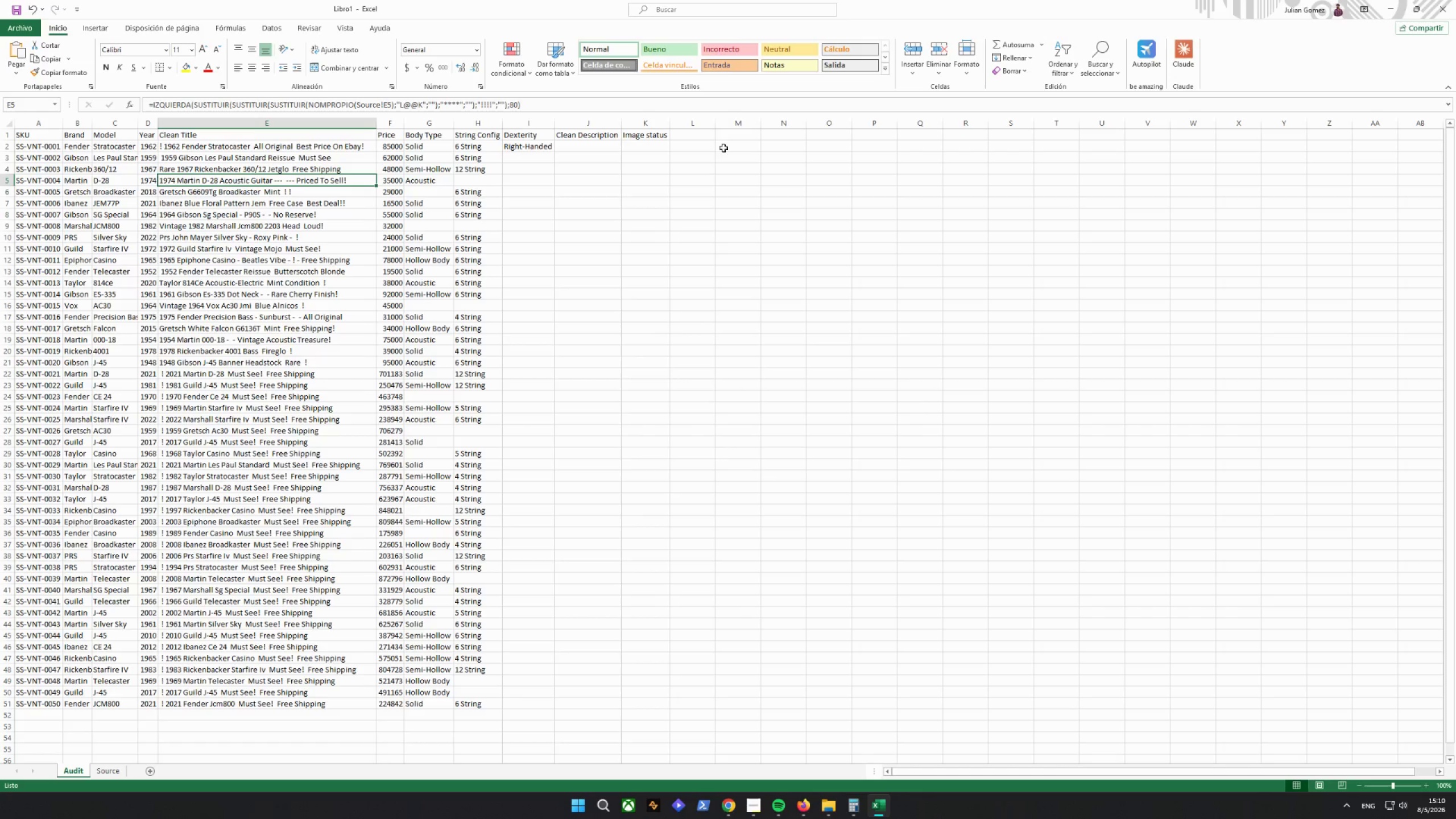 
left_click([690, 146])
 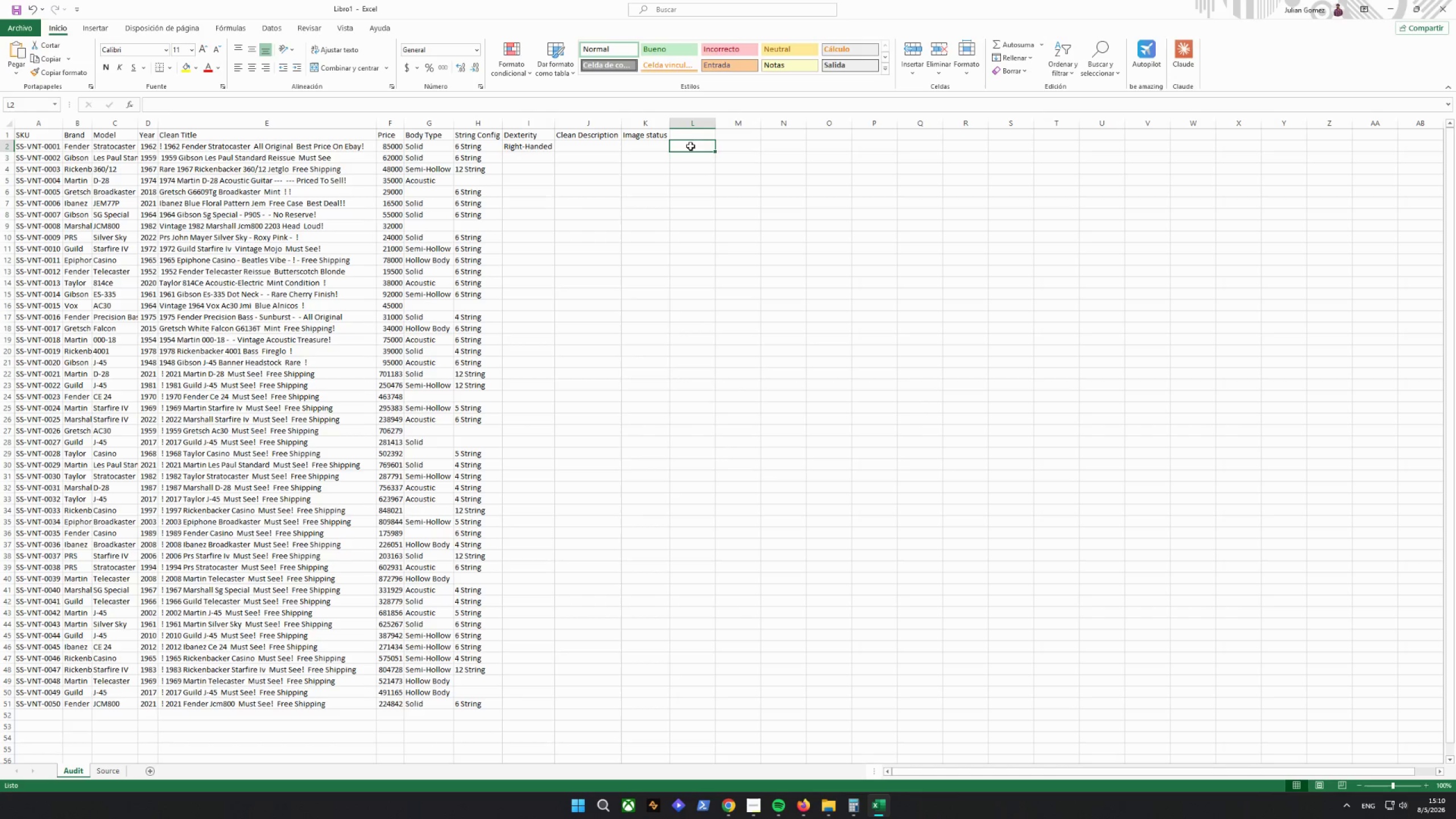 
key(Control+V)
 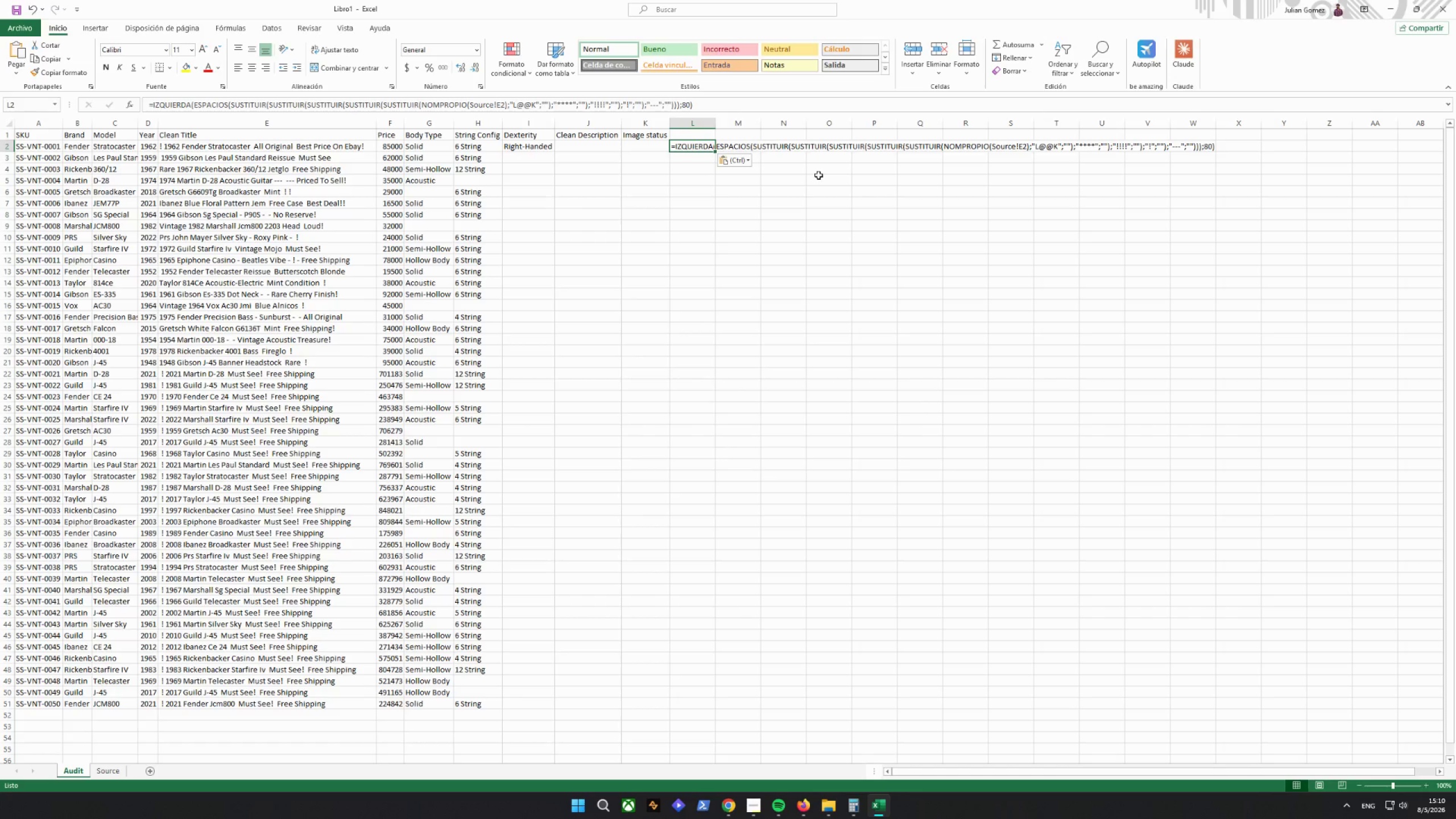 
key(Enter)
 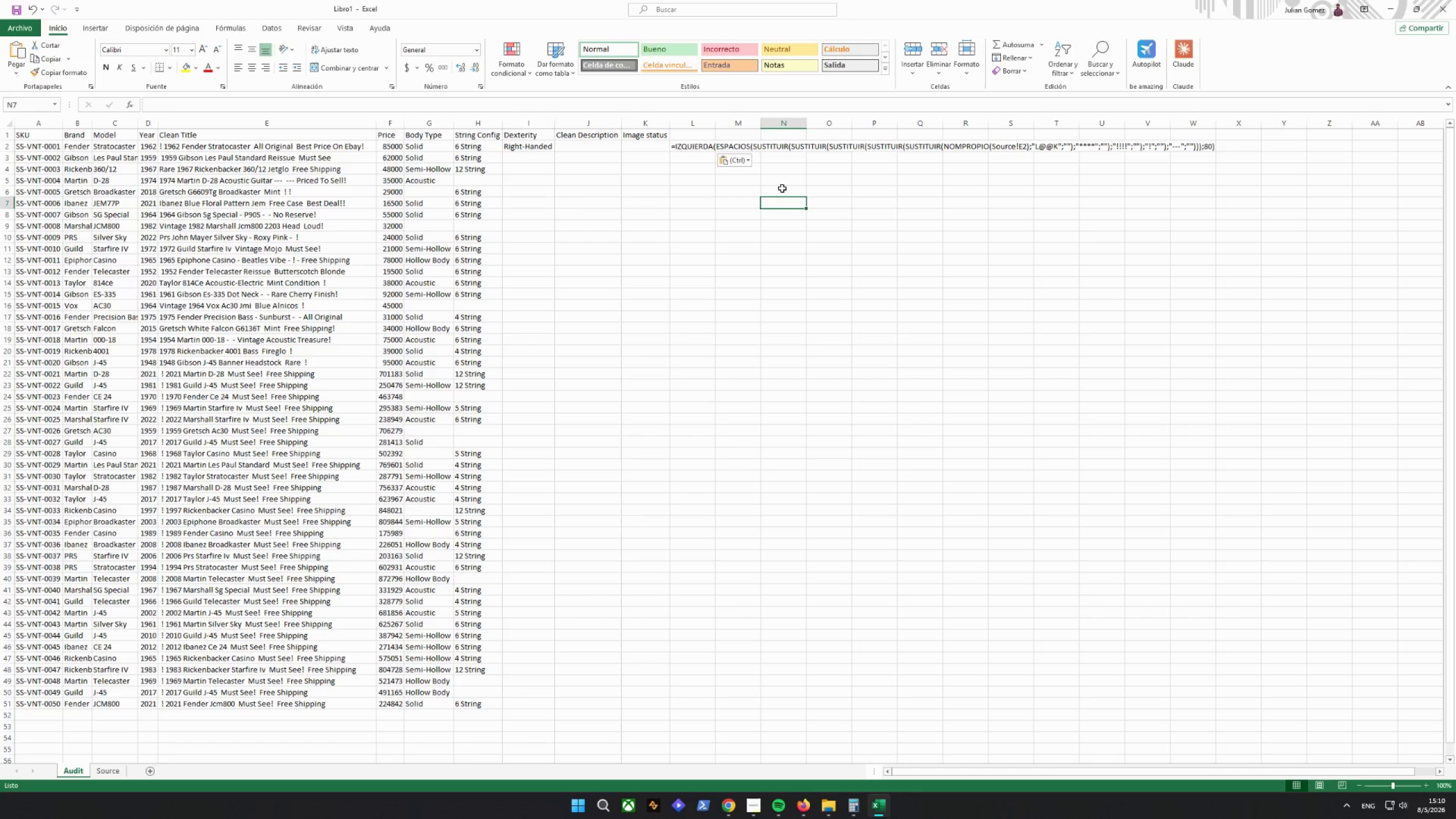 
double_click([696, 150])
 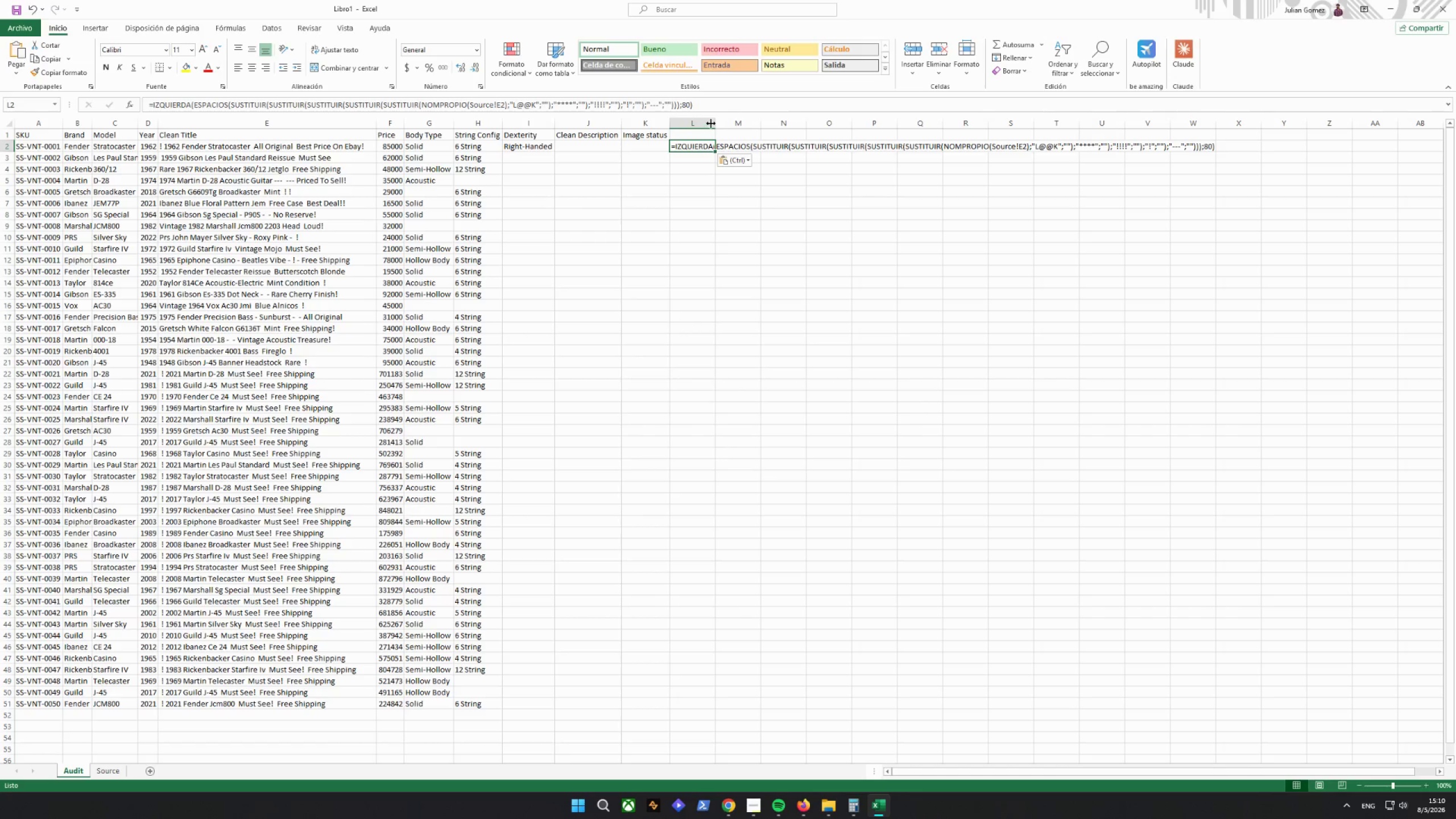 
double_click([717, 122])
 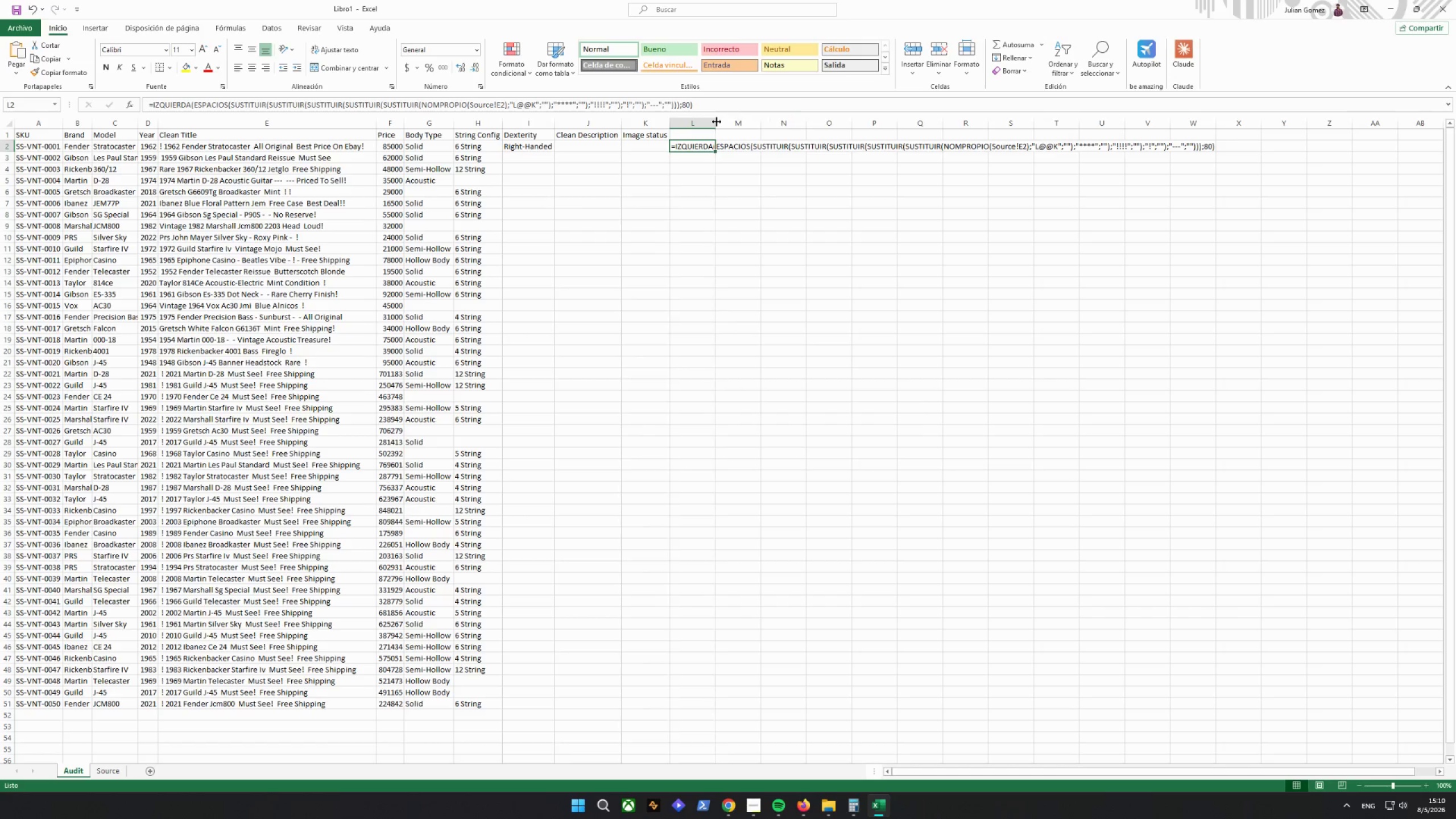 
triple_click([717, 122])
 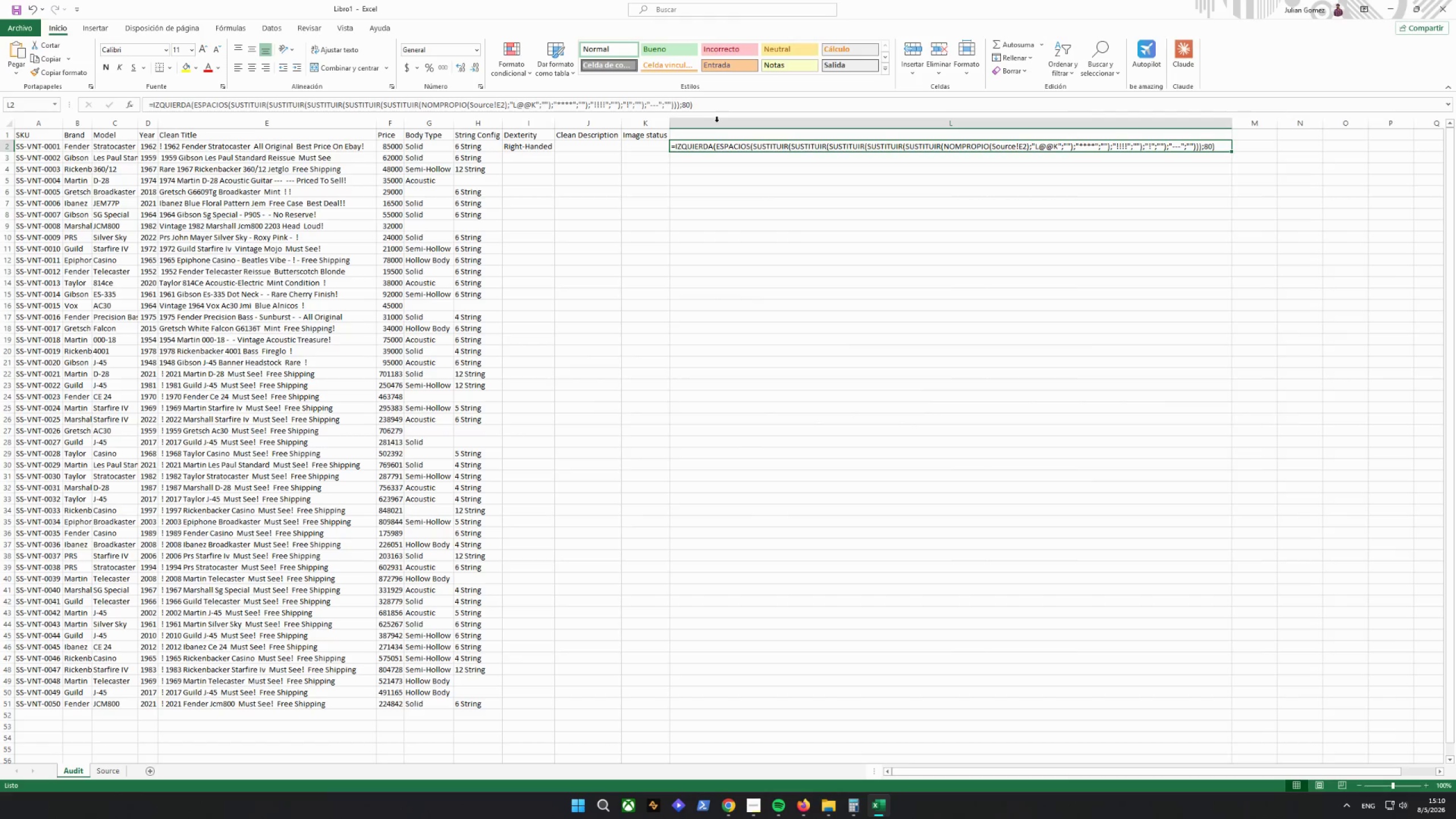 
triple_click([717, 122])
 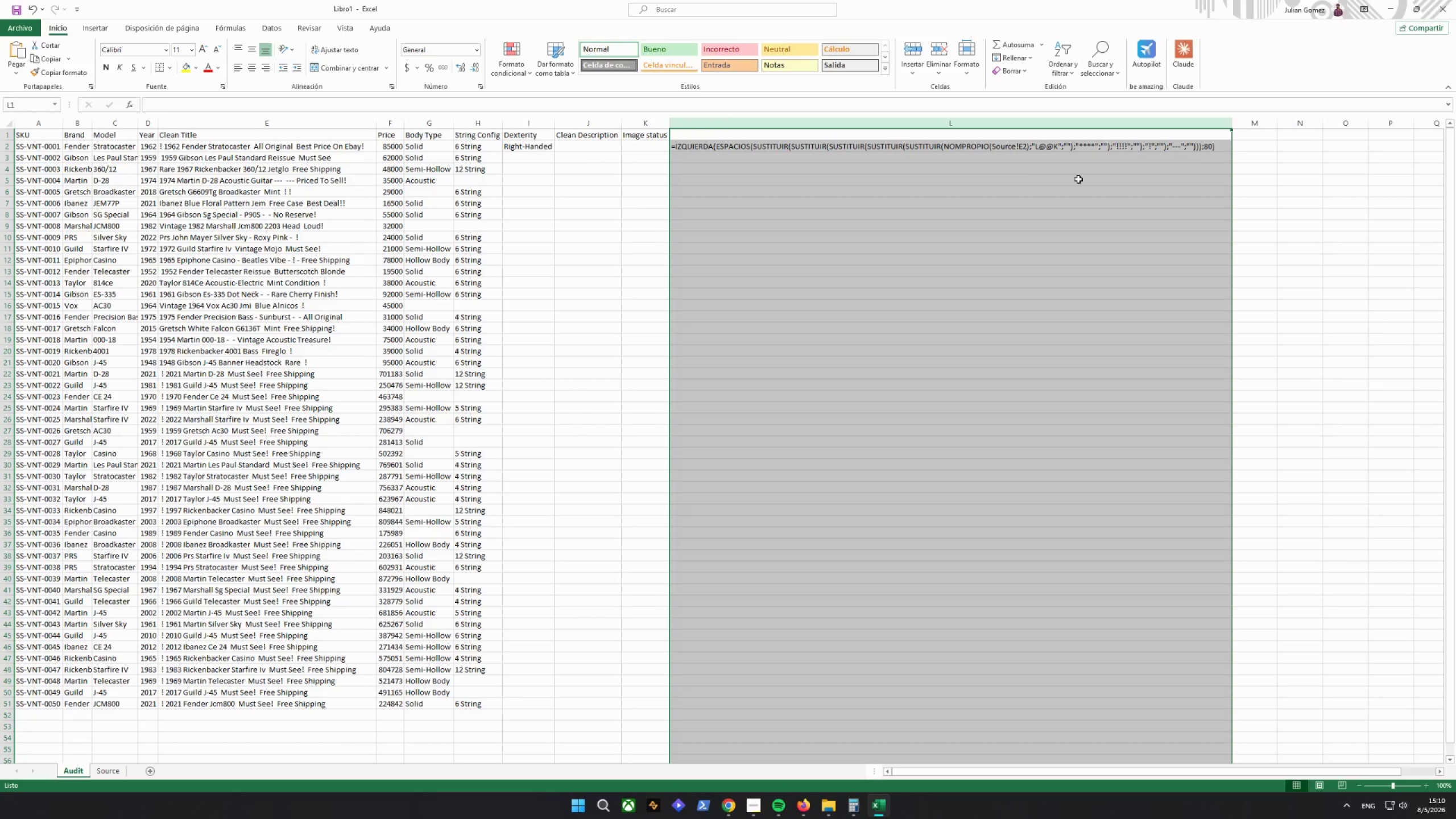 
left_click([1213, 151])
 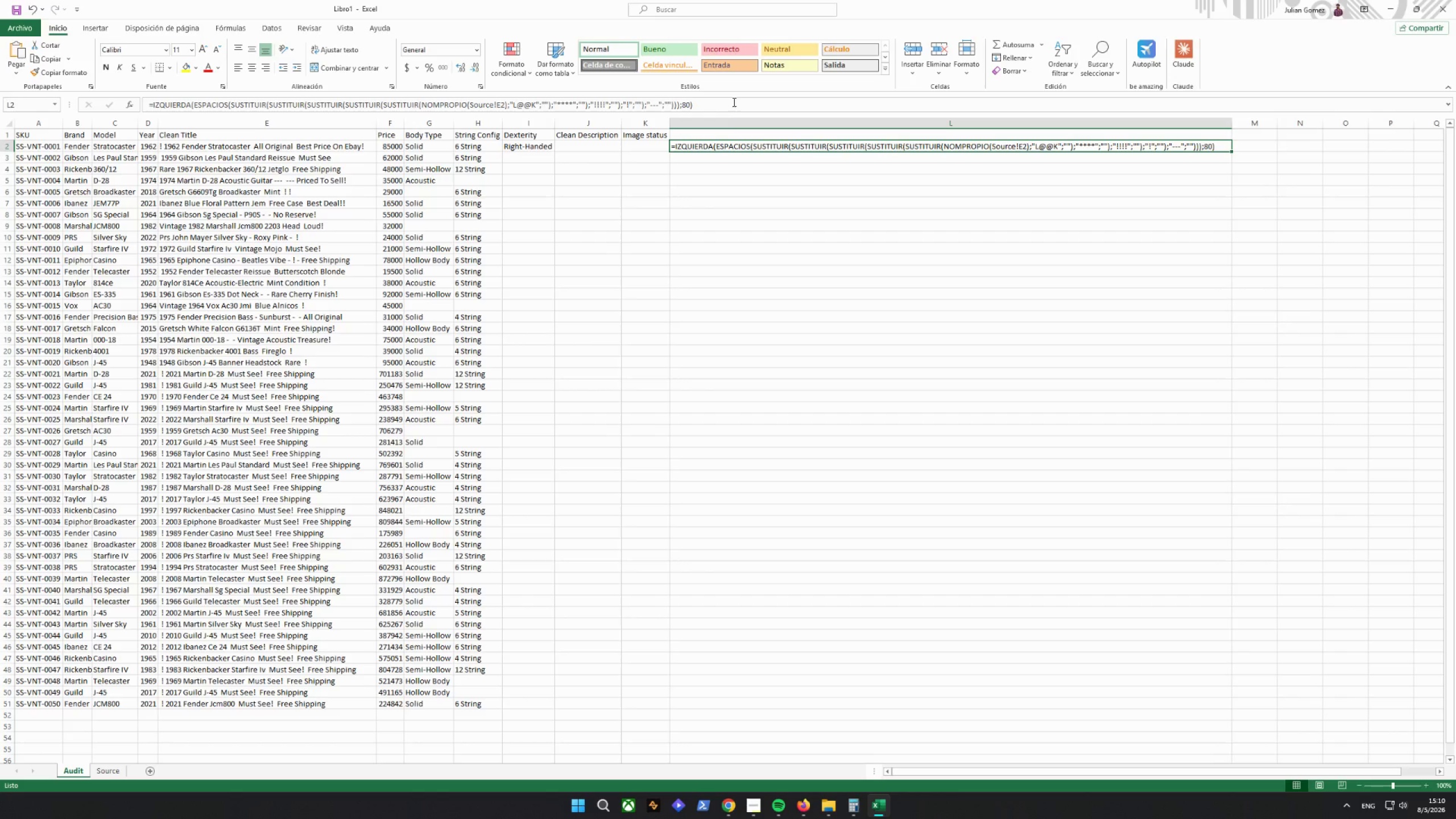 
key(Backslash)
 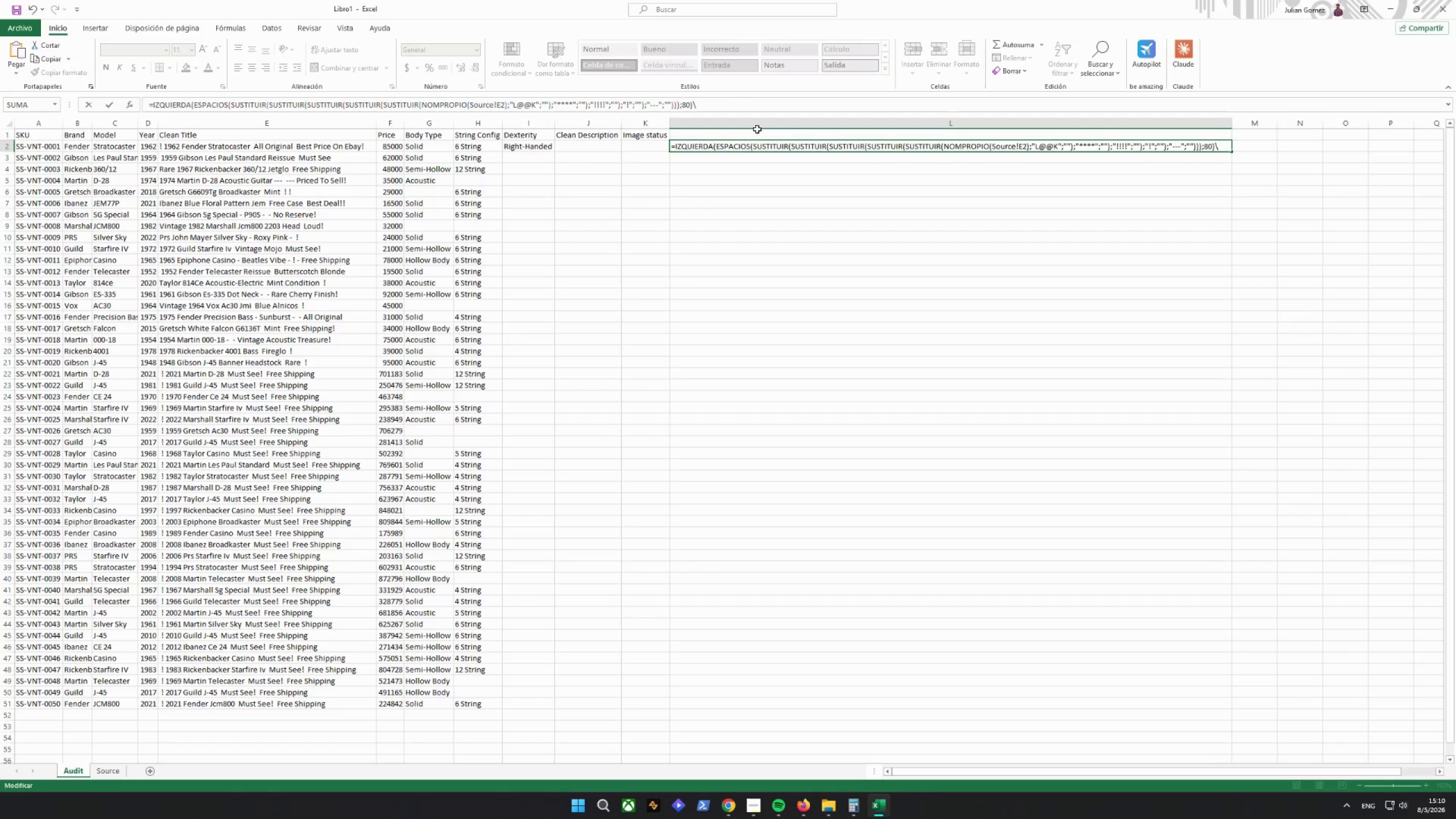 
key(Backspace)
 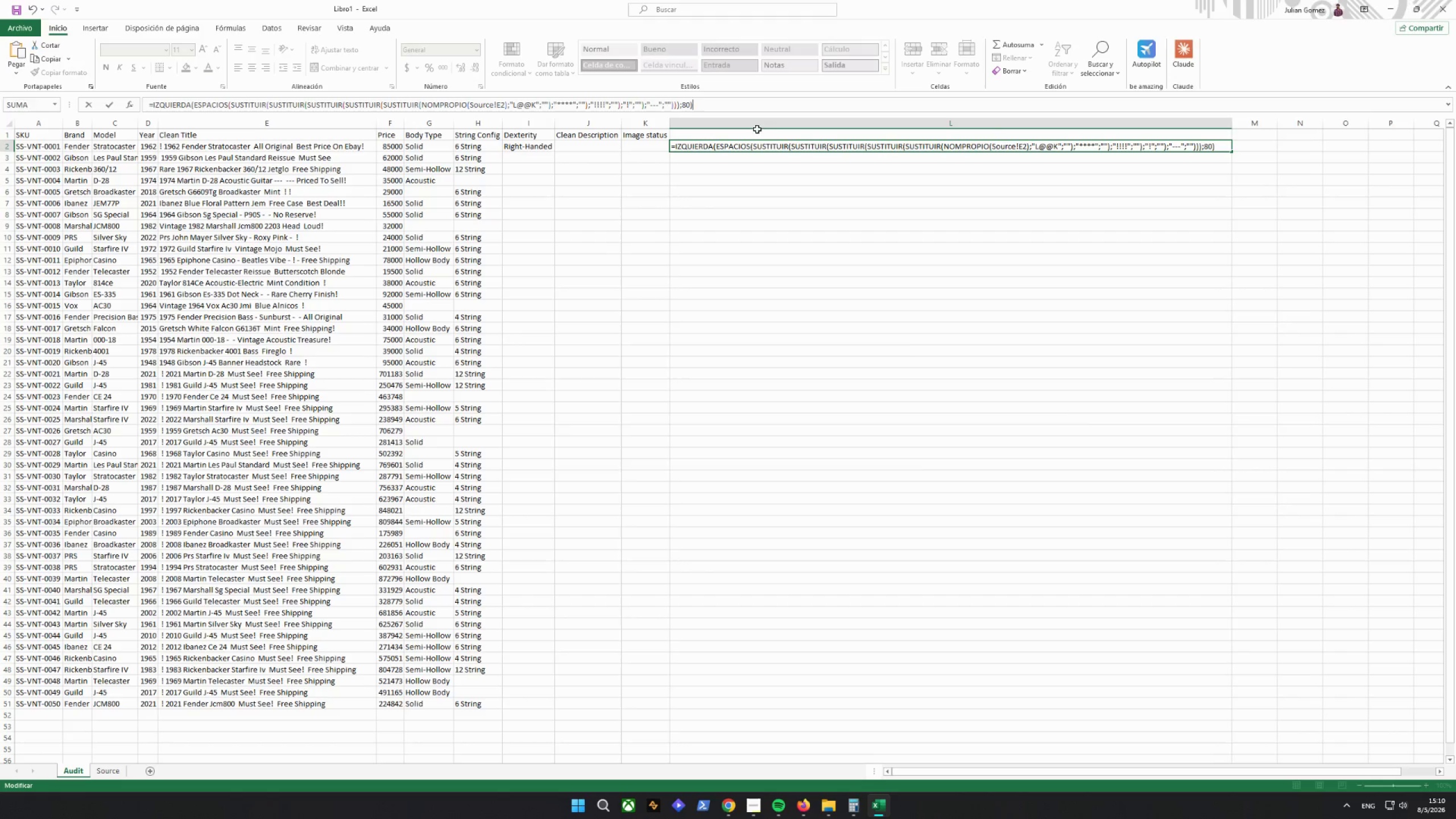 
key(Enter)
 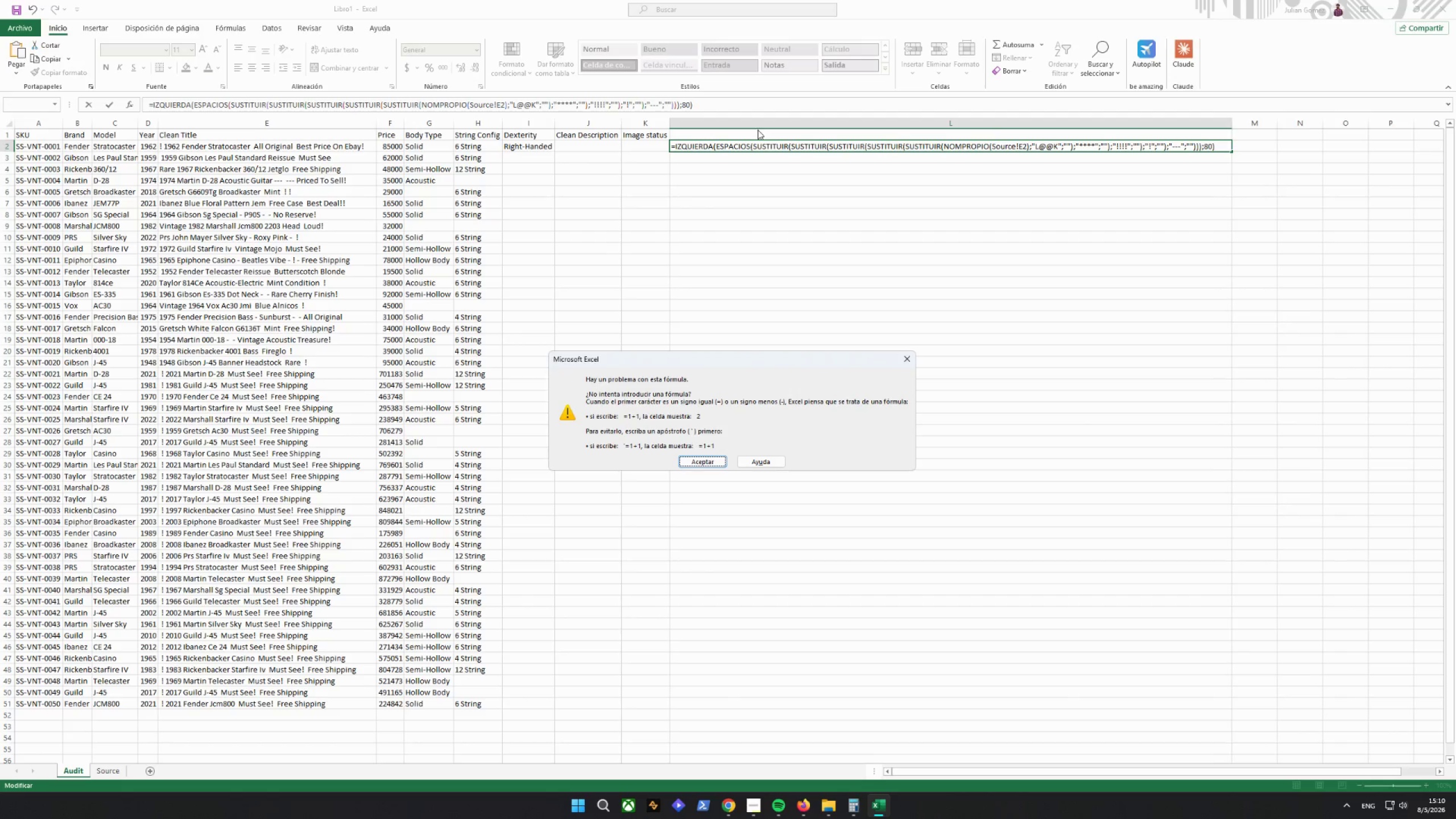 
key(Enter)
 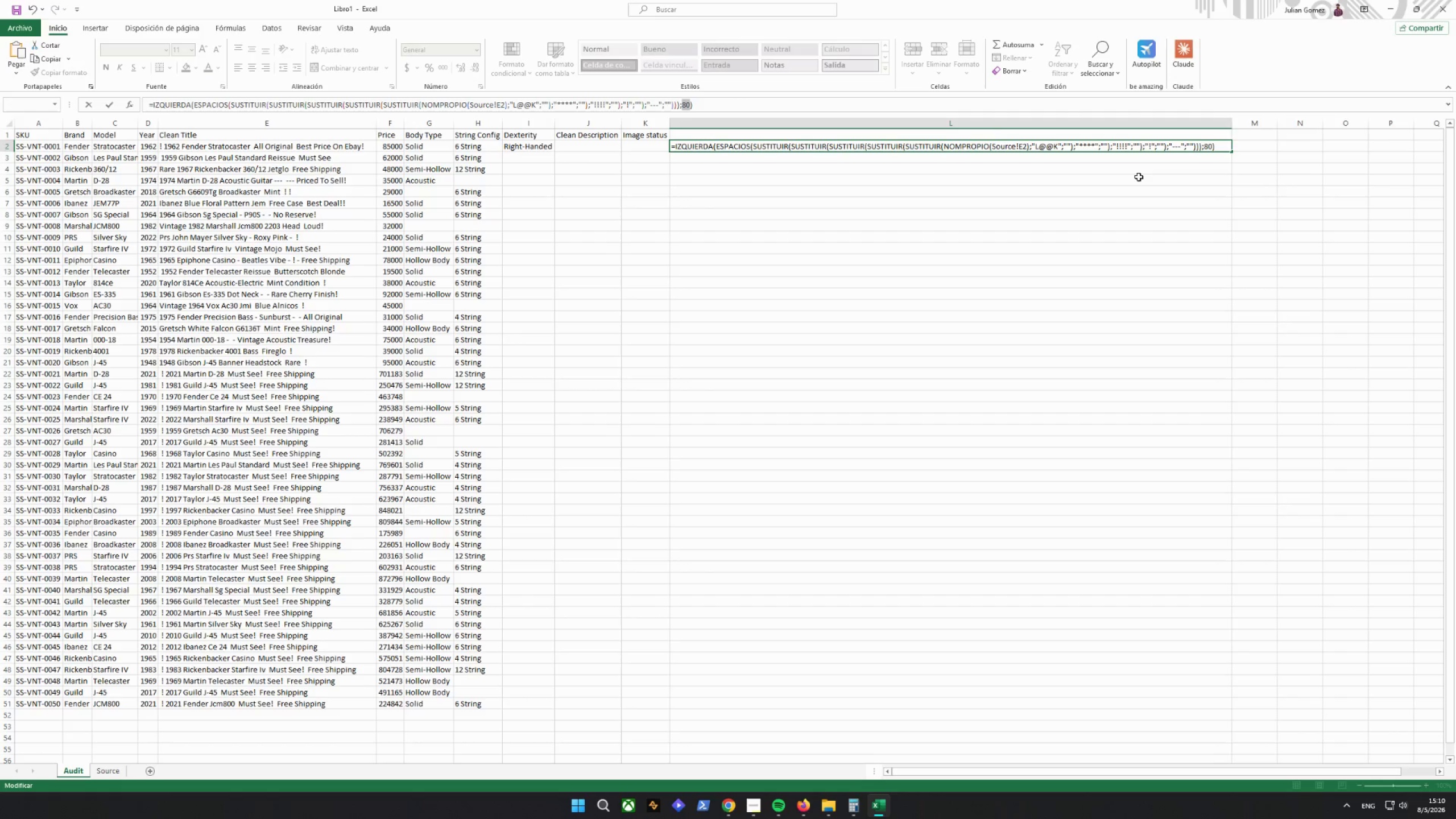 
key(Delete)
 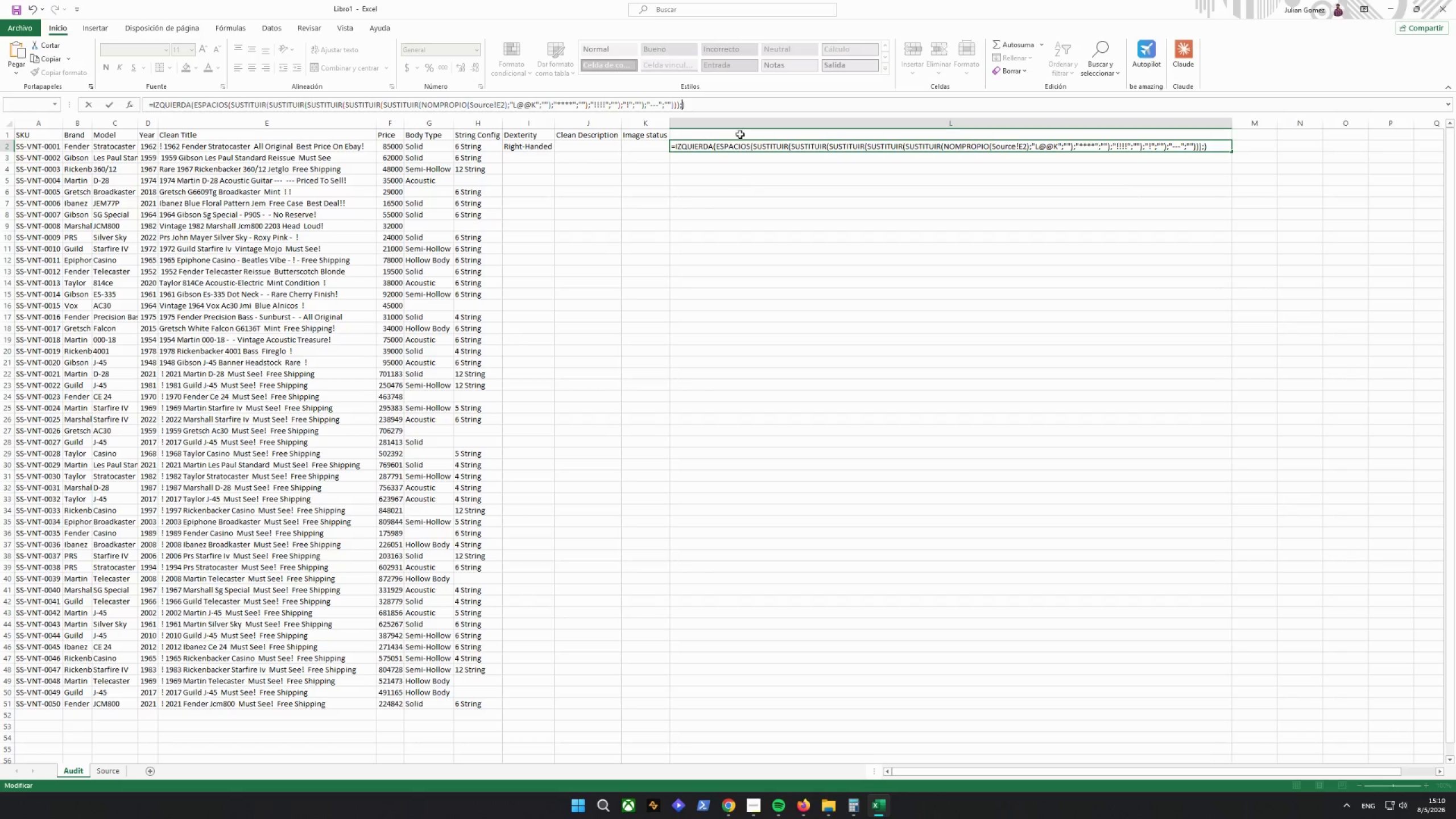 
double_click([741, 107])
 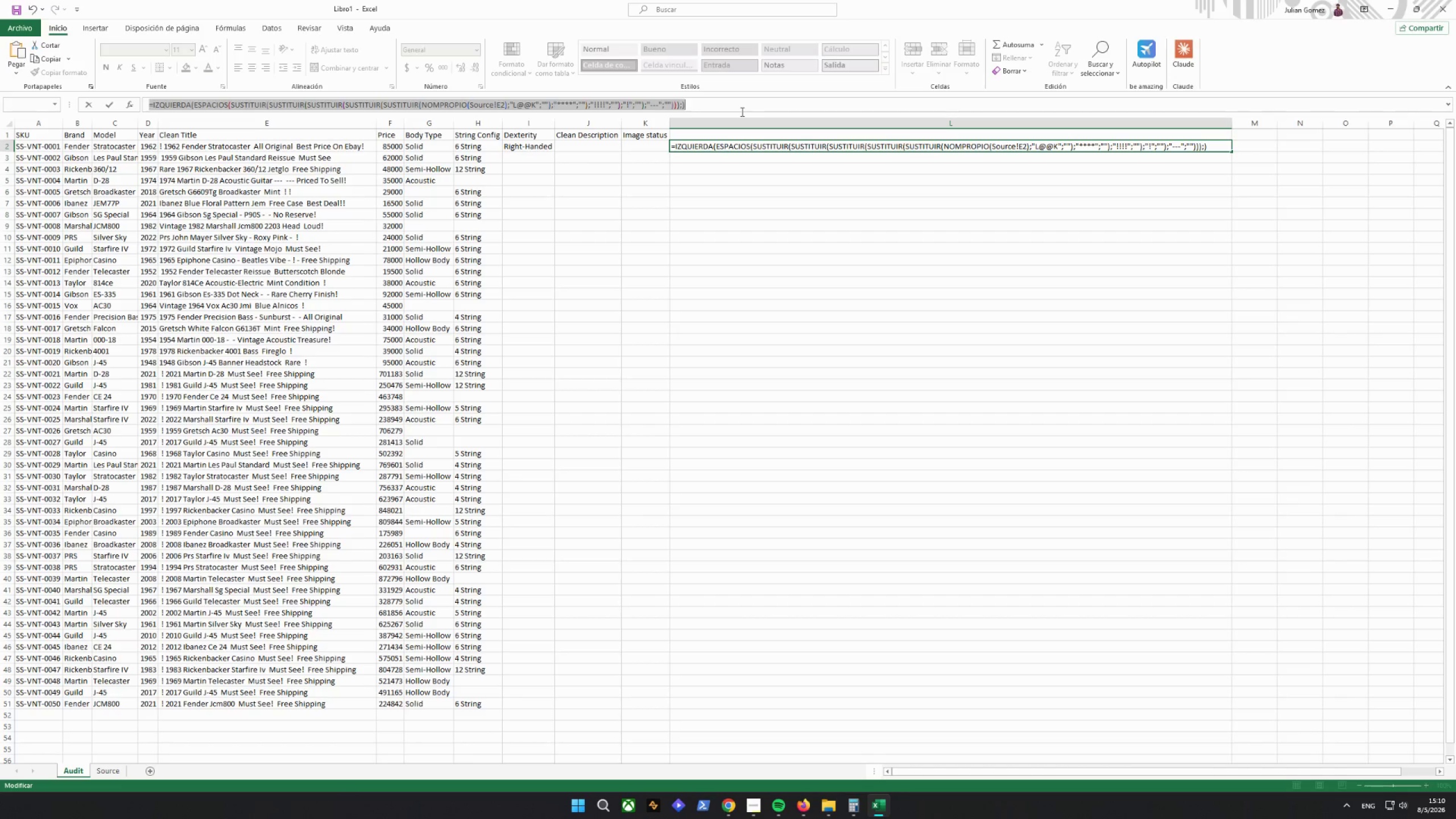 
key(Delete)
 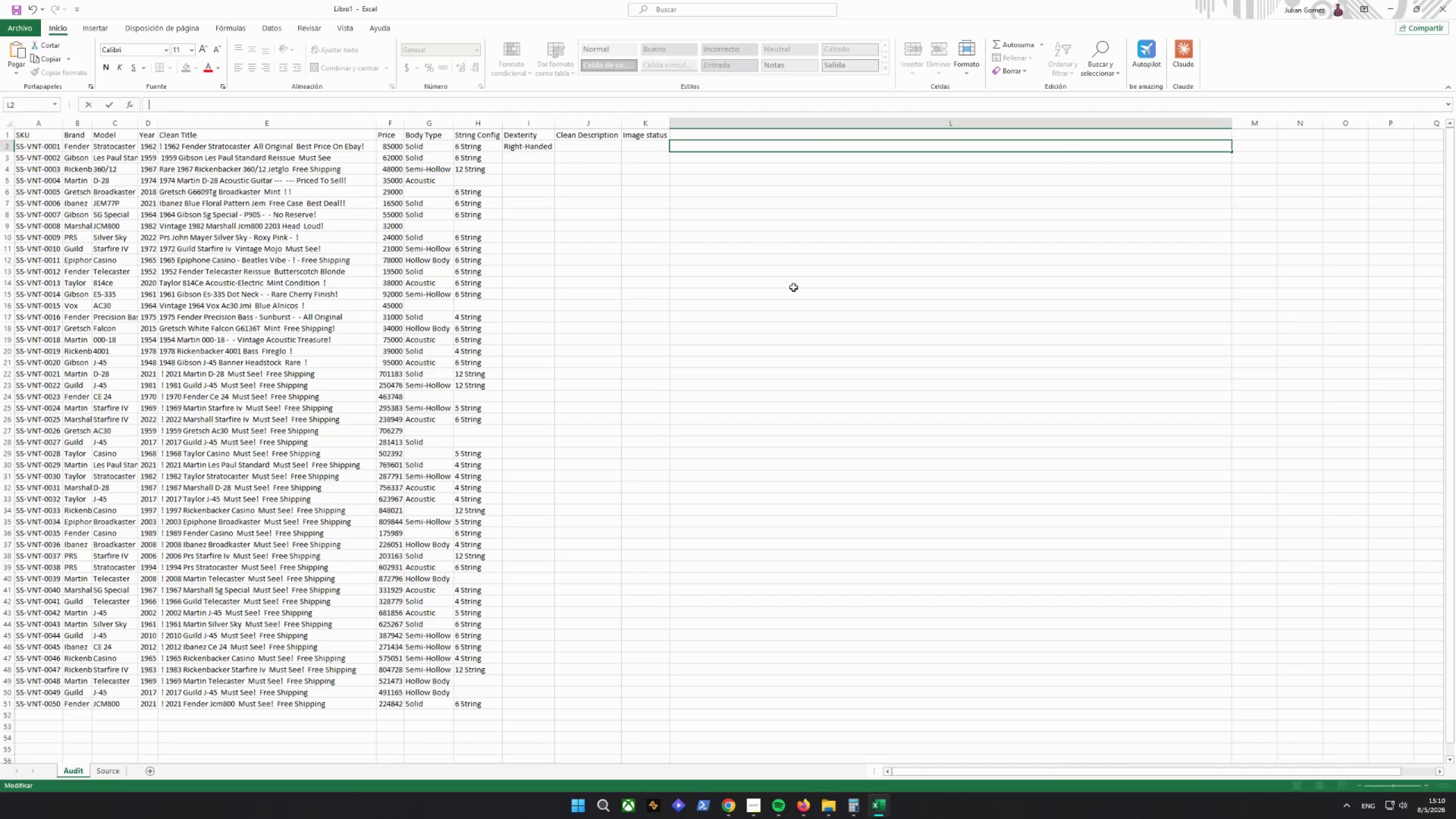 
left_click_drag(start_coordinate=[795, 296], to_coordinate=[792, 289])
 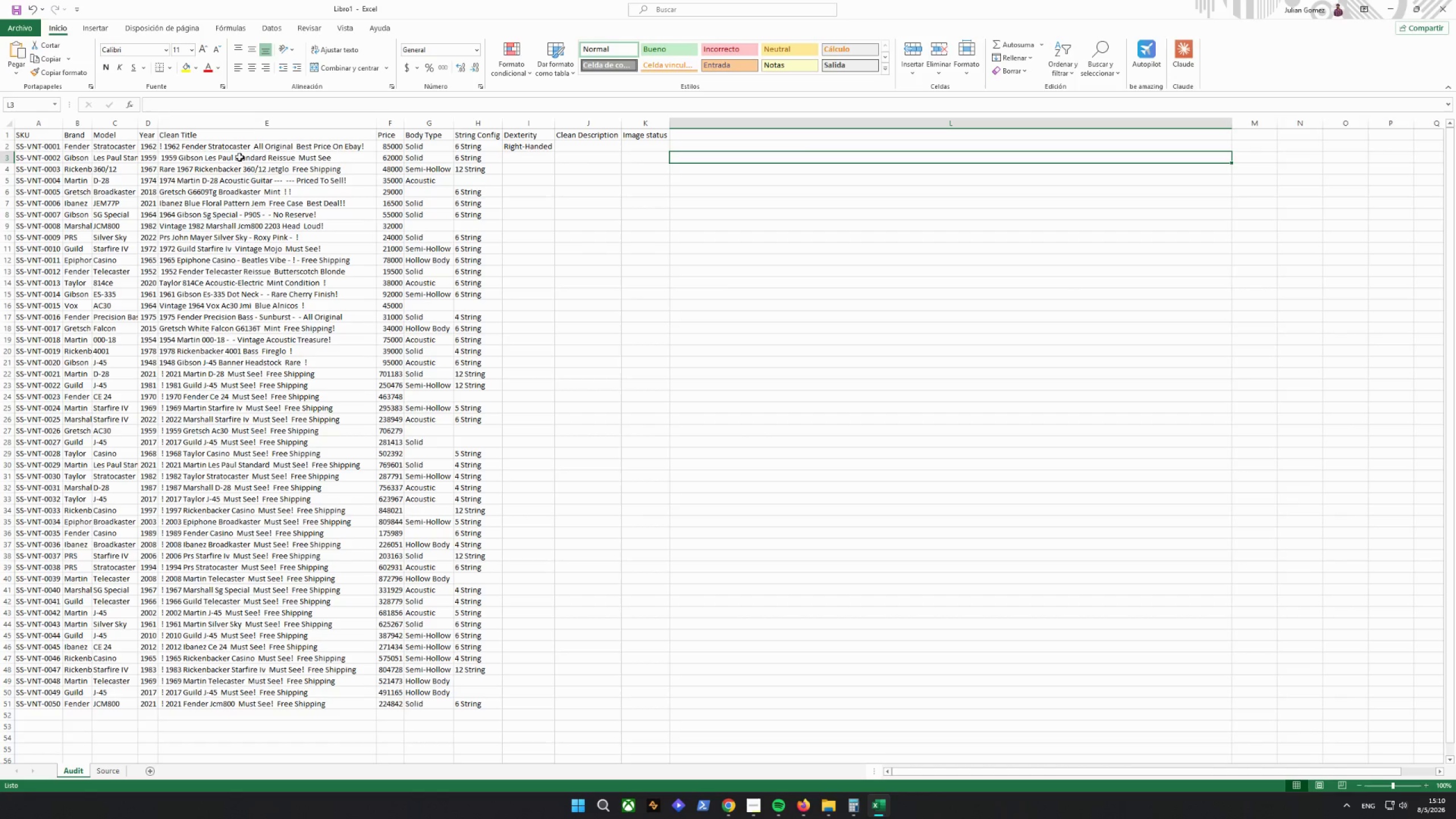 
left_click([238, 124])
 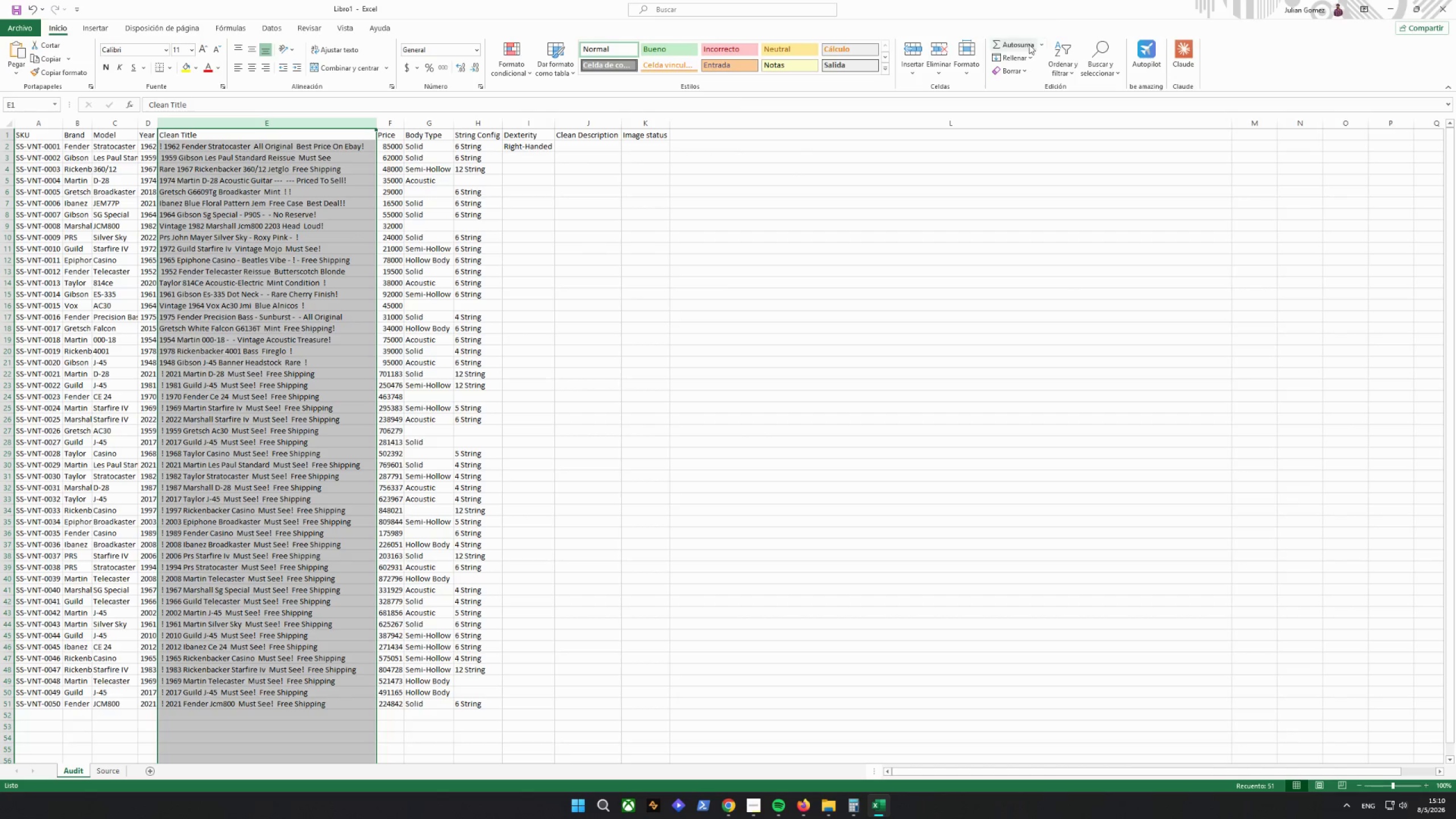 
left_click([1094, 64])
 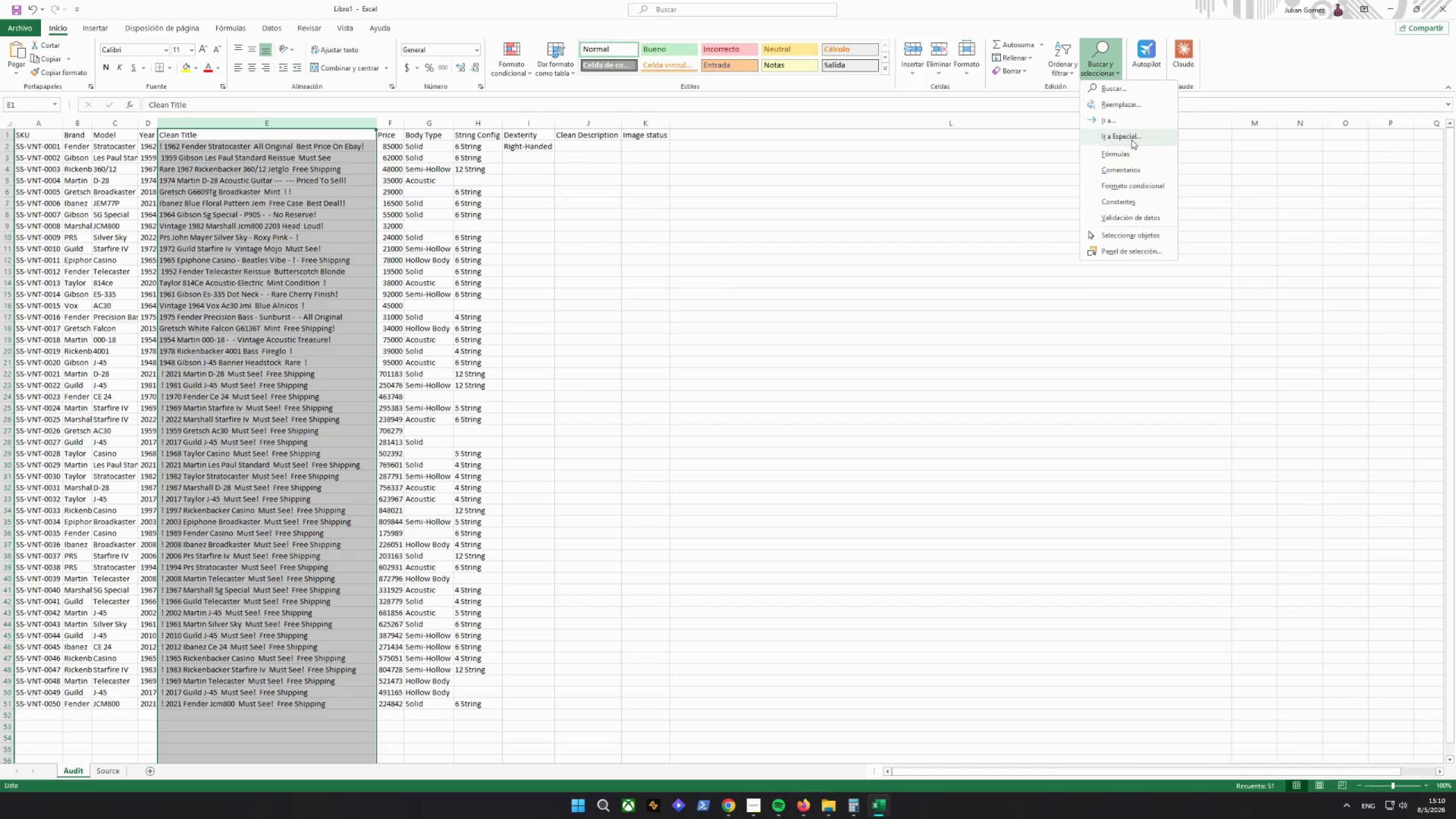 
left_click([1130, 105])
 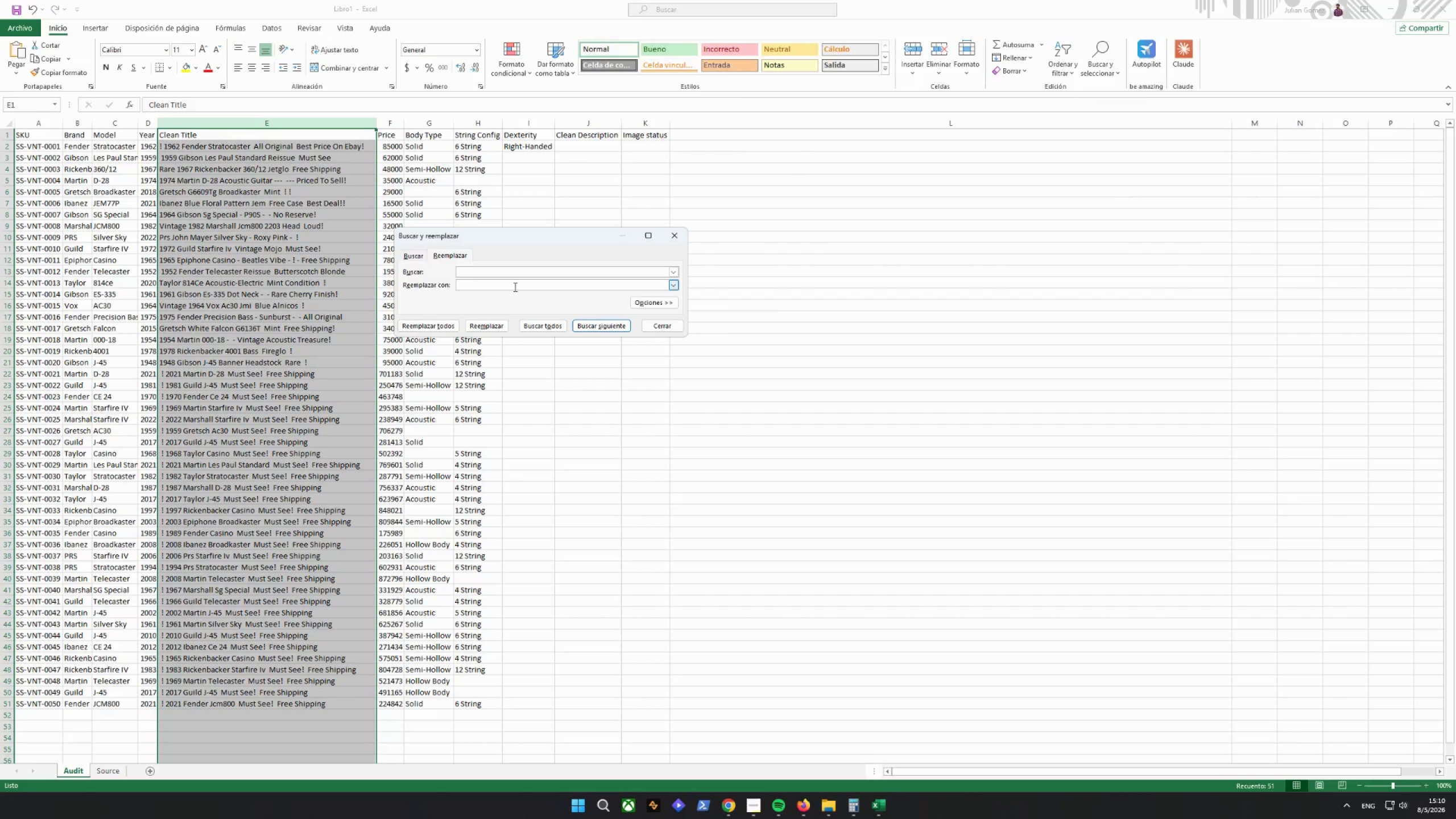 
key(Shift+ShiftRight)
 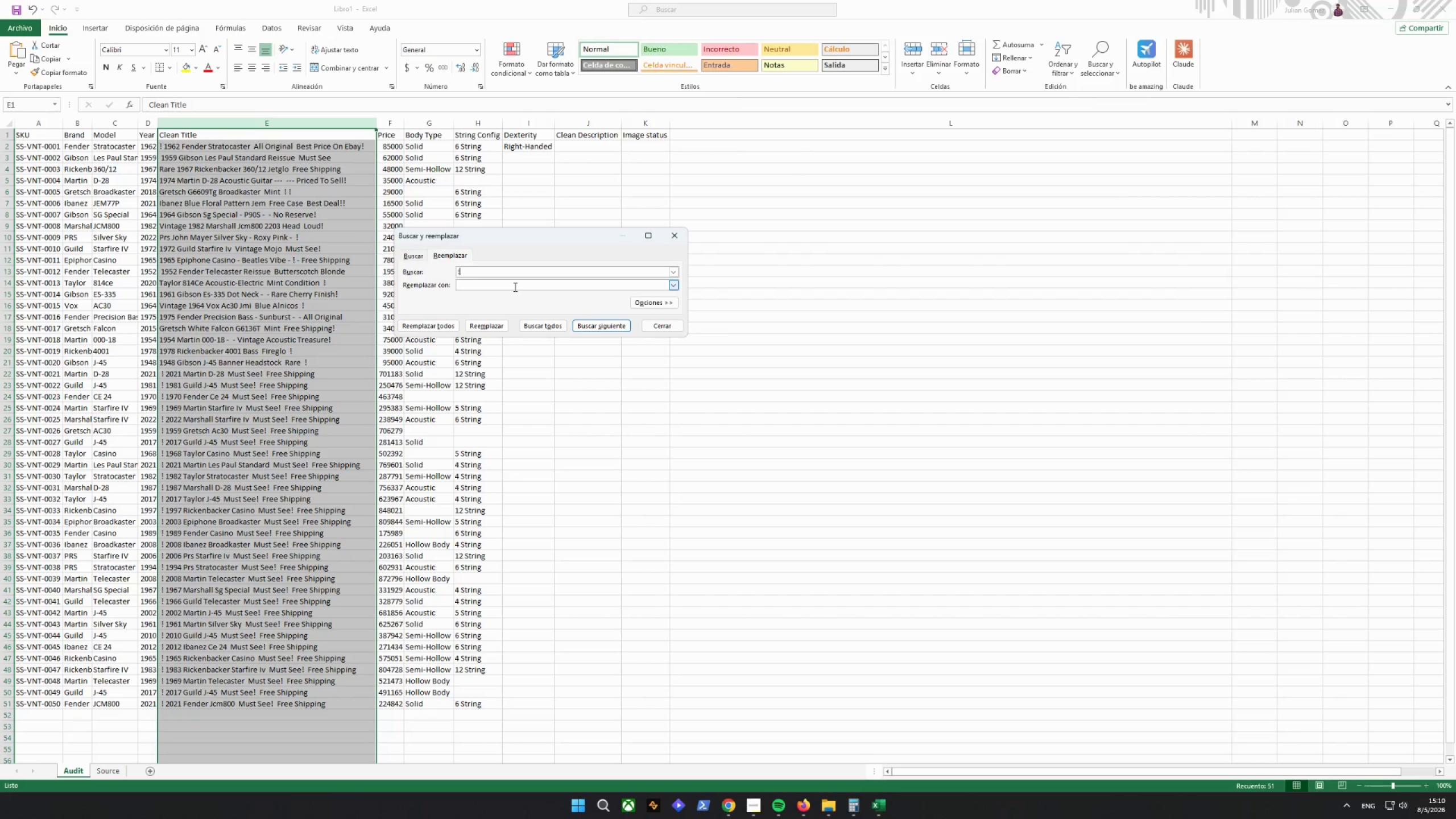 
key(Shift+1)
 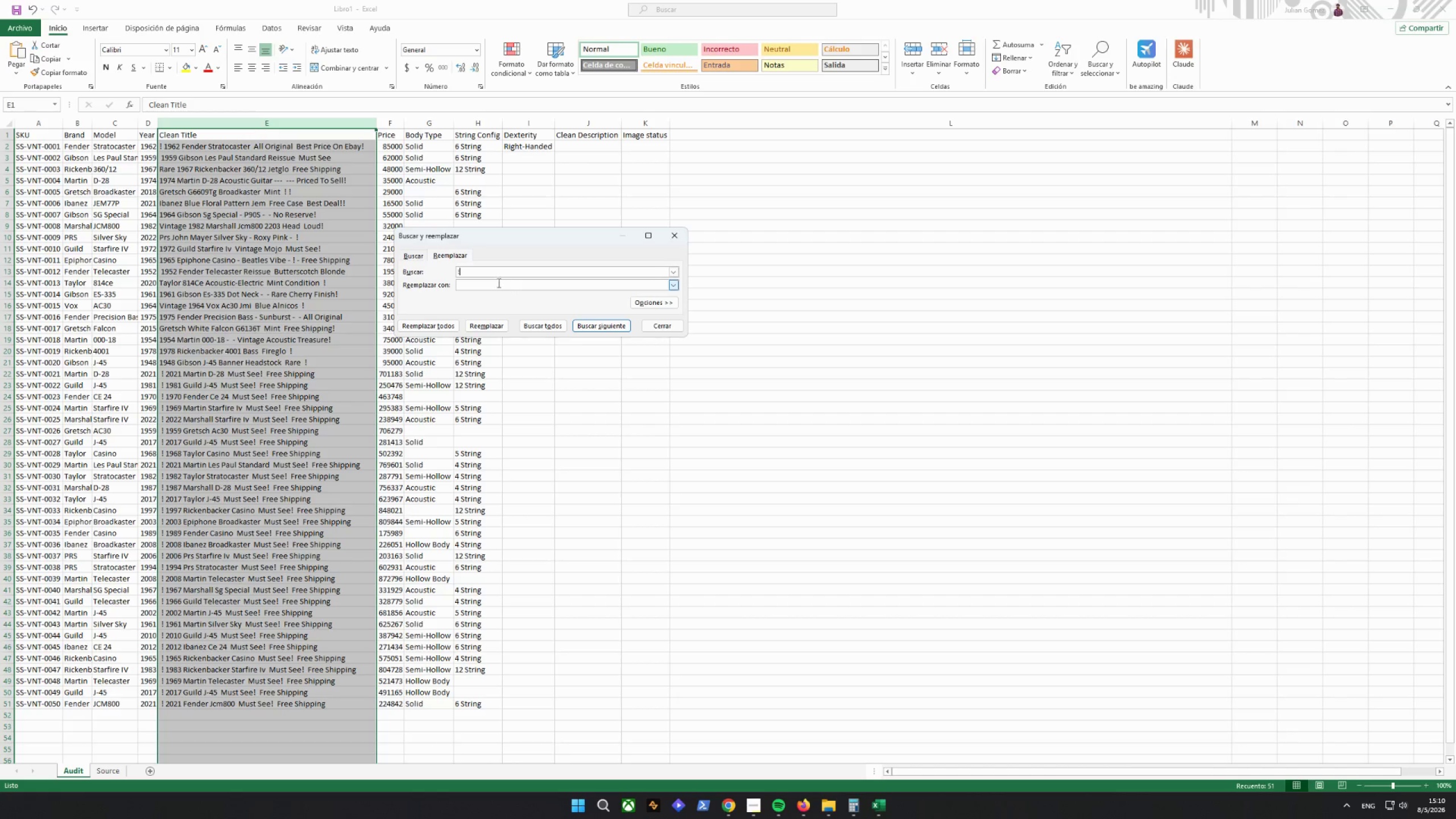 
left_click([453, 322])
 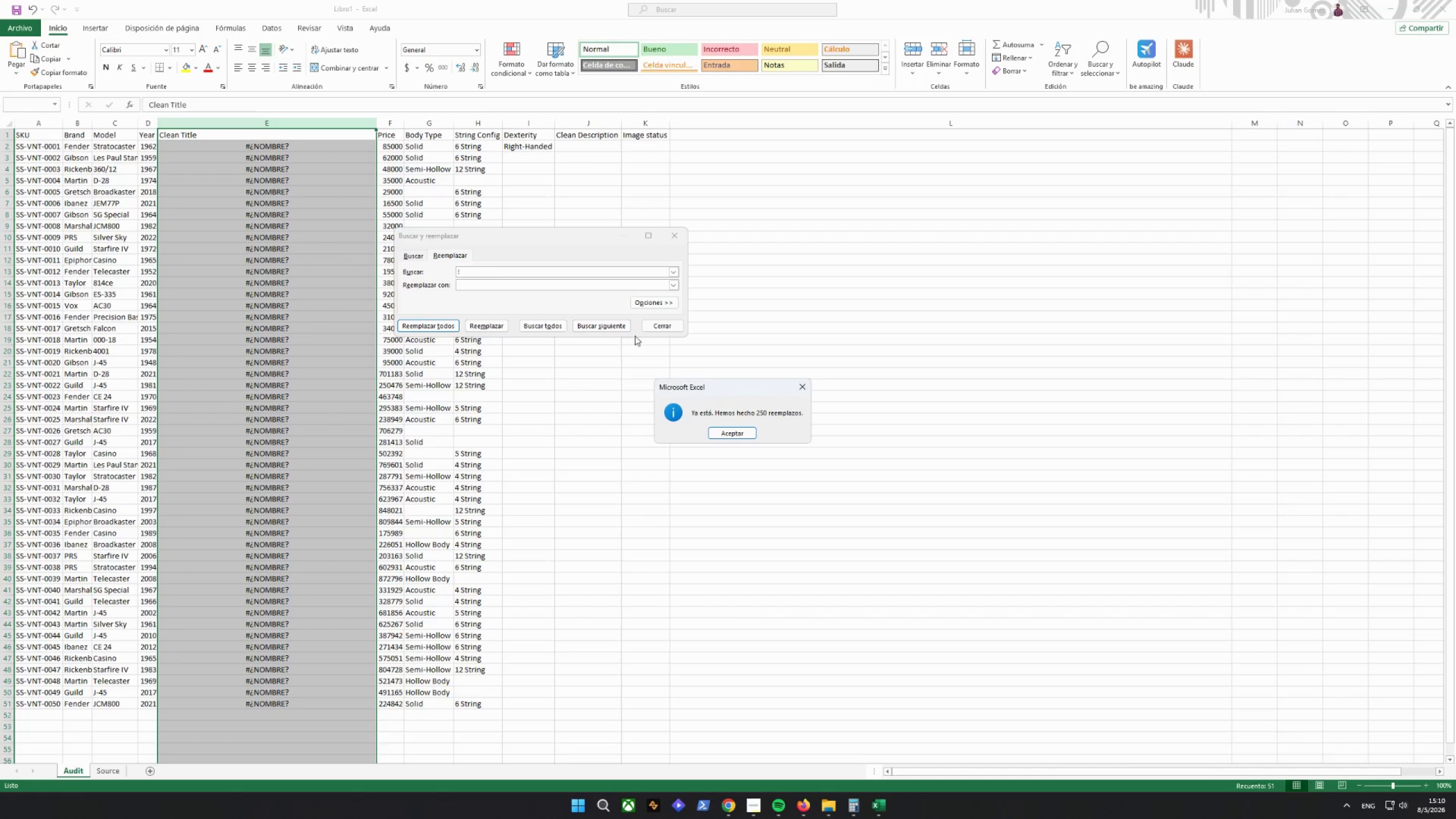 
left_click([661, 326])
 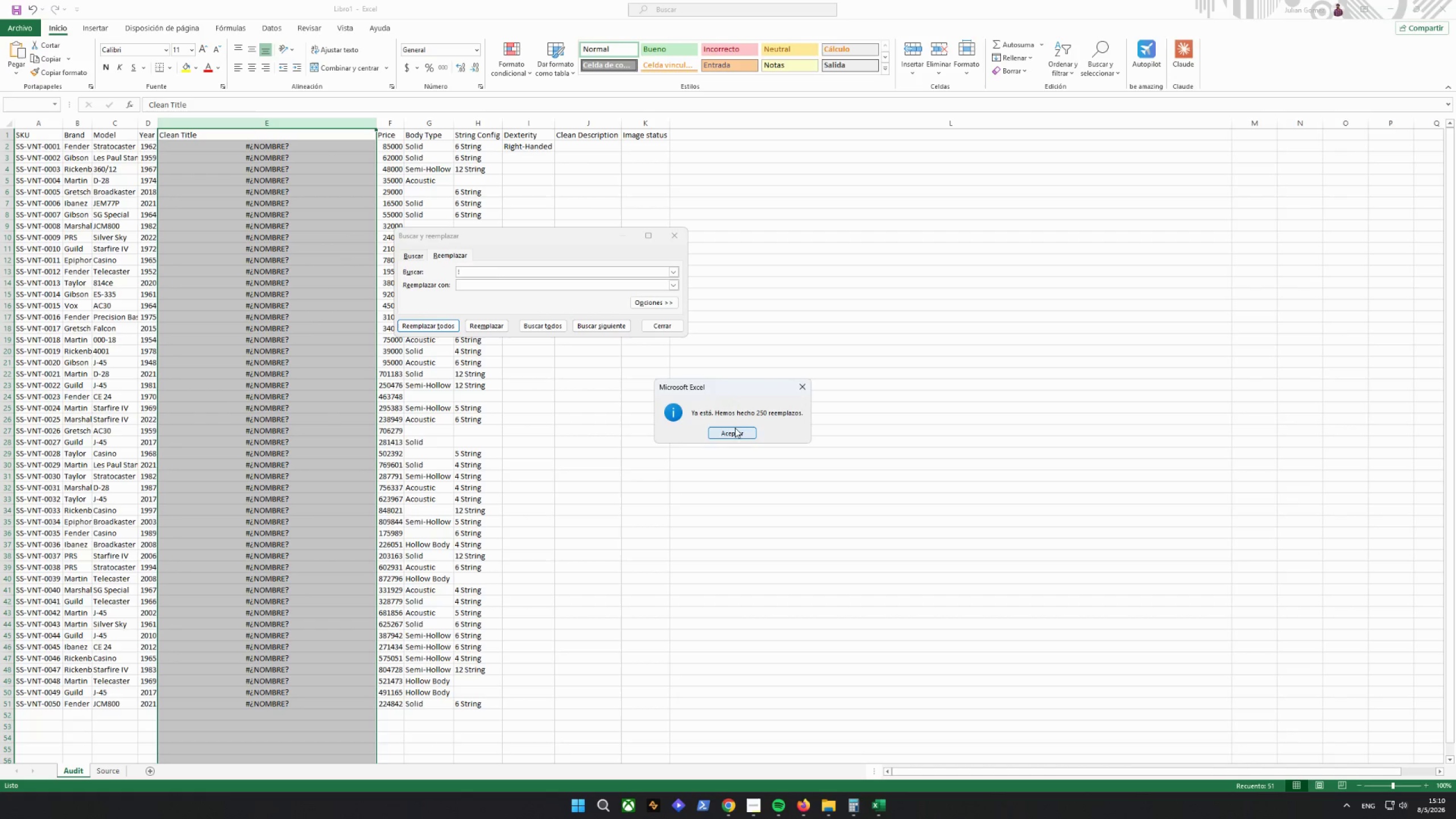 
left_click_drag(start_coordinate=[735, 428], to_coordinate=[735, 432])
 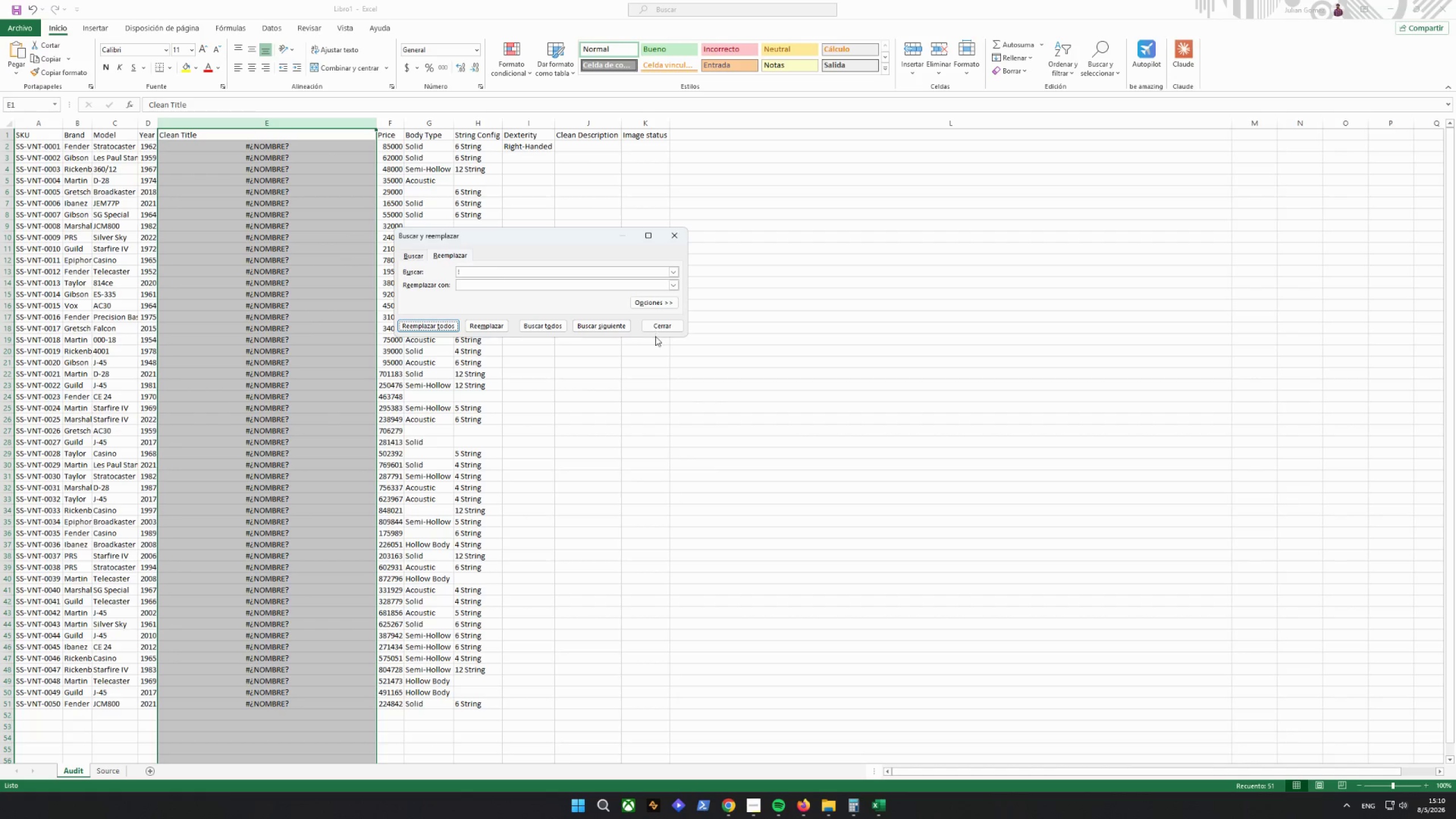 
left_click([660, 322])
 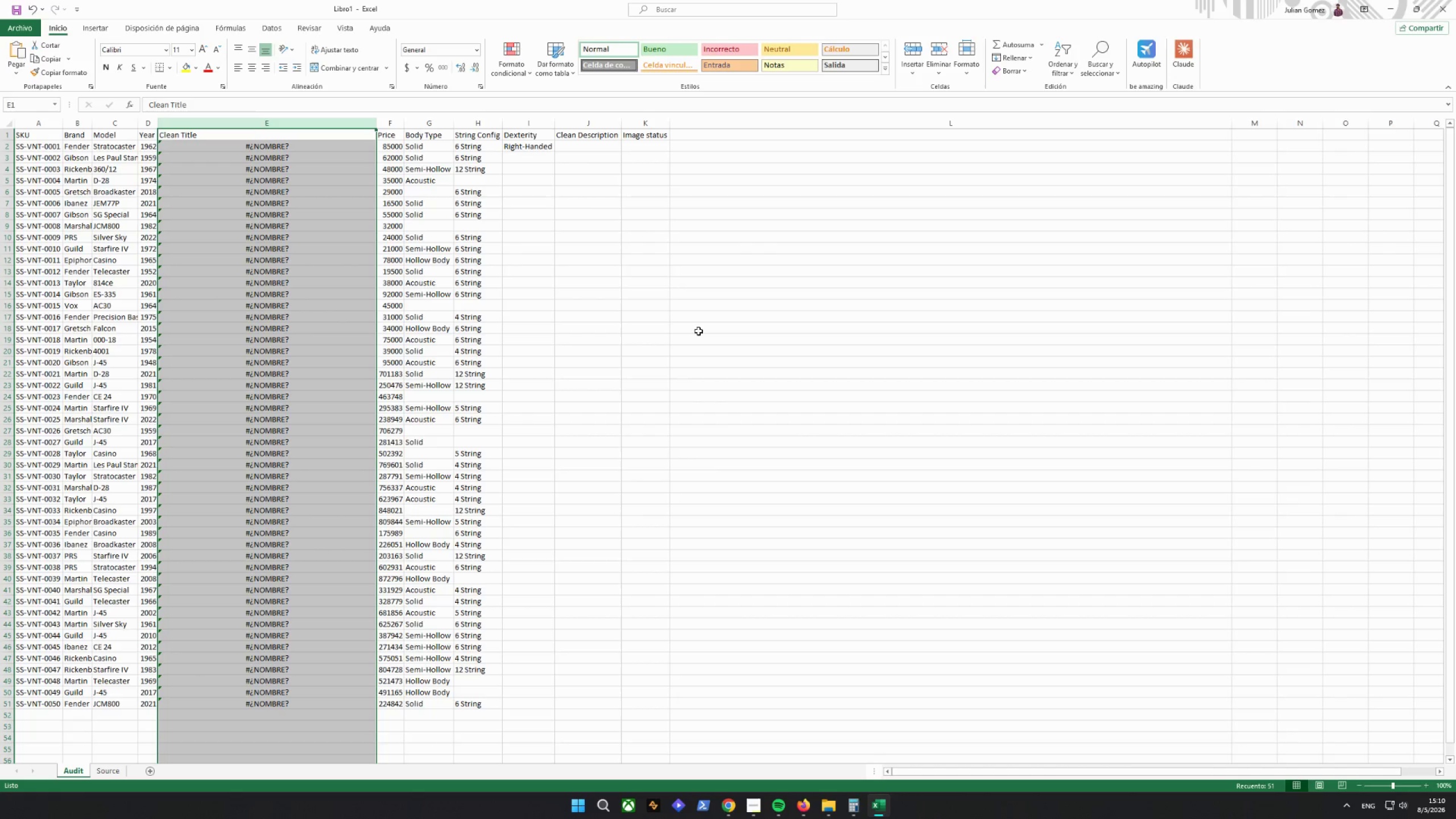 
key(Control+Z)
 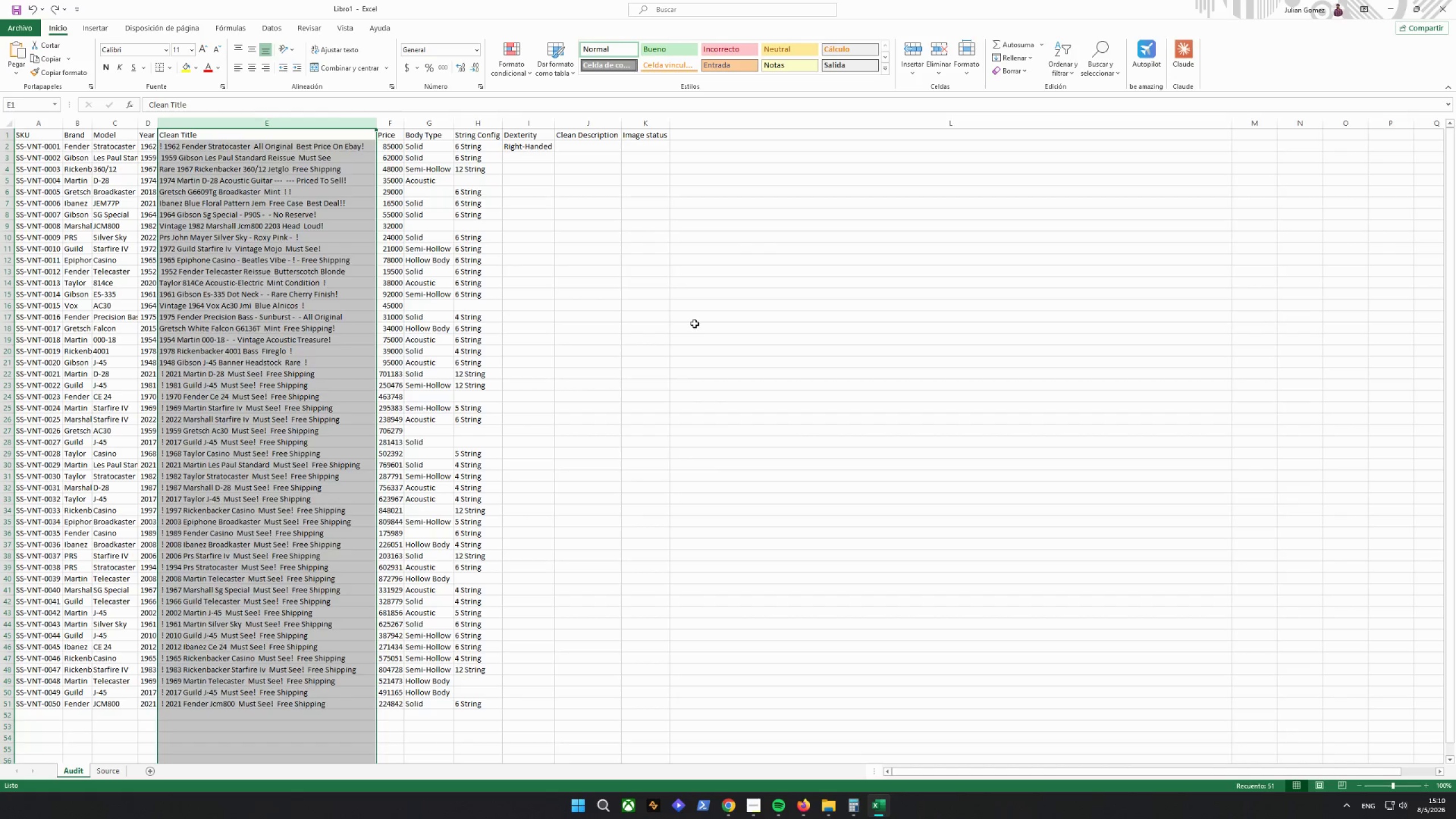 
left_click([716, 318])
 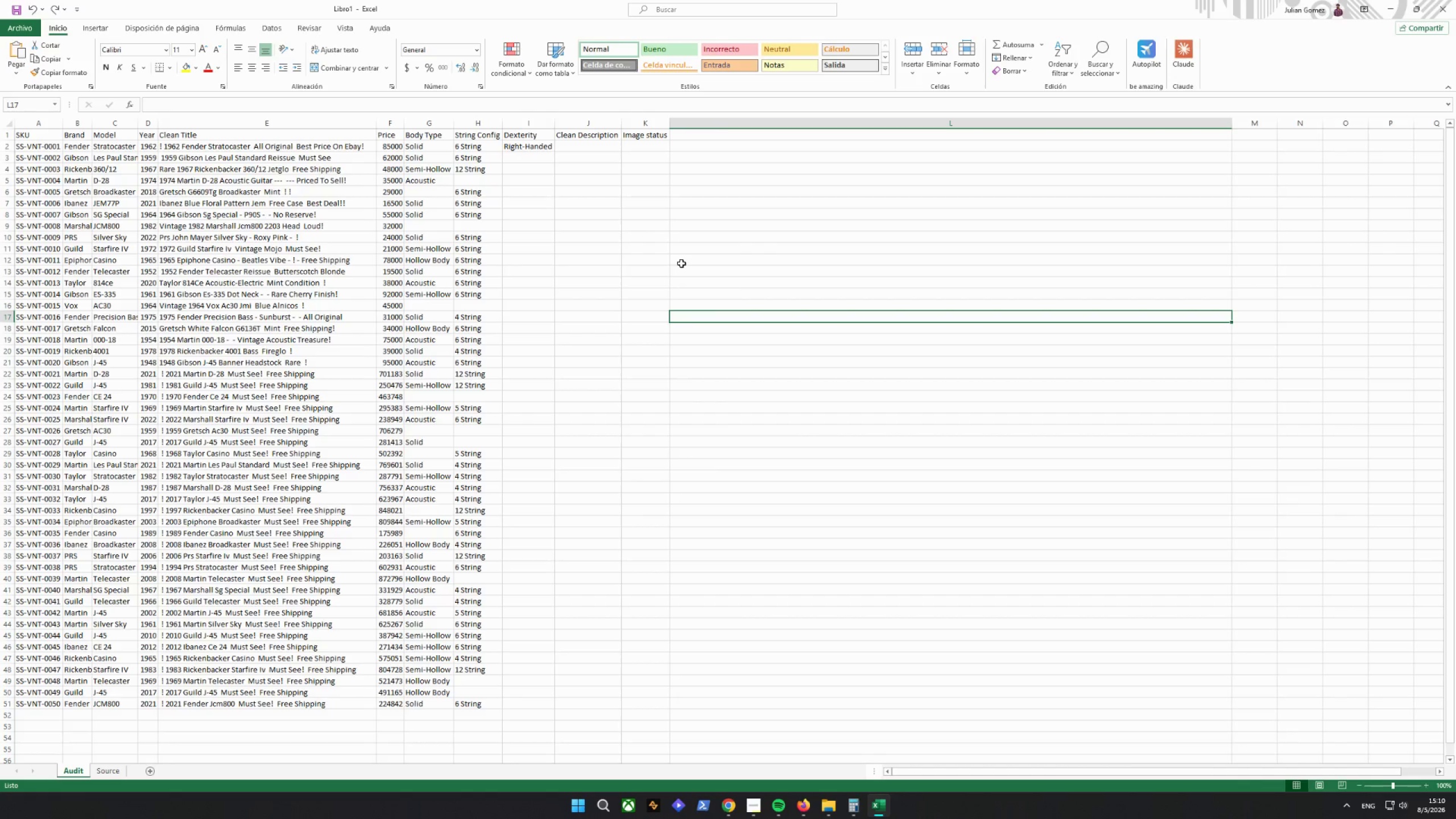 
wait(11.12)
 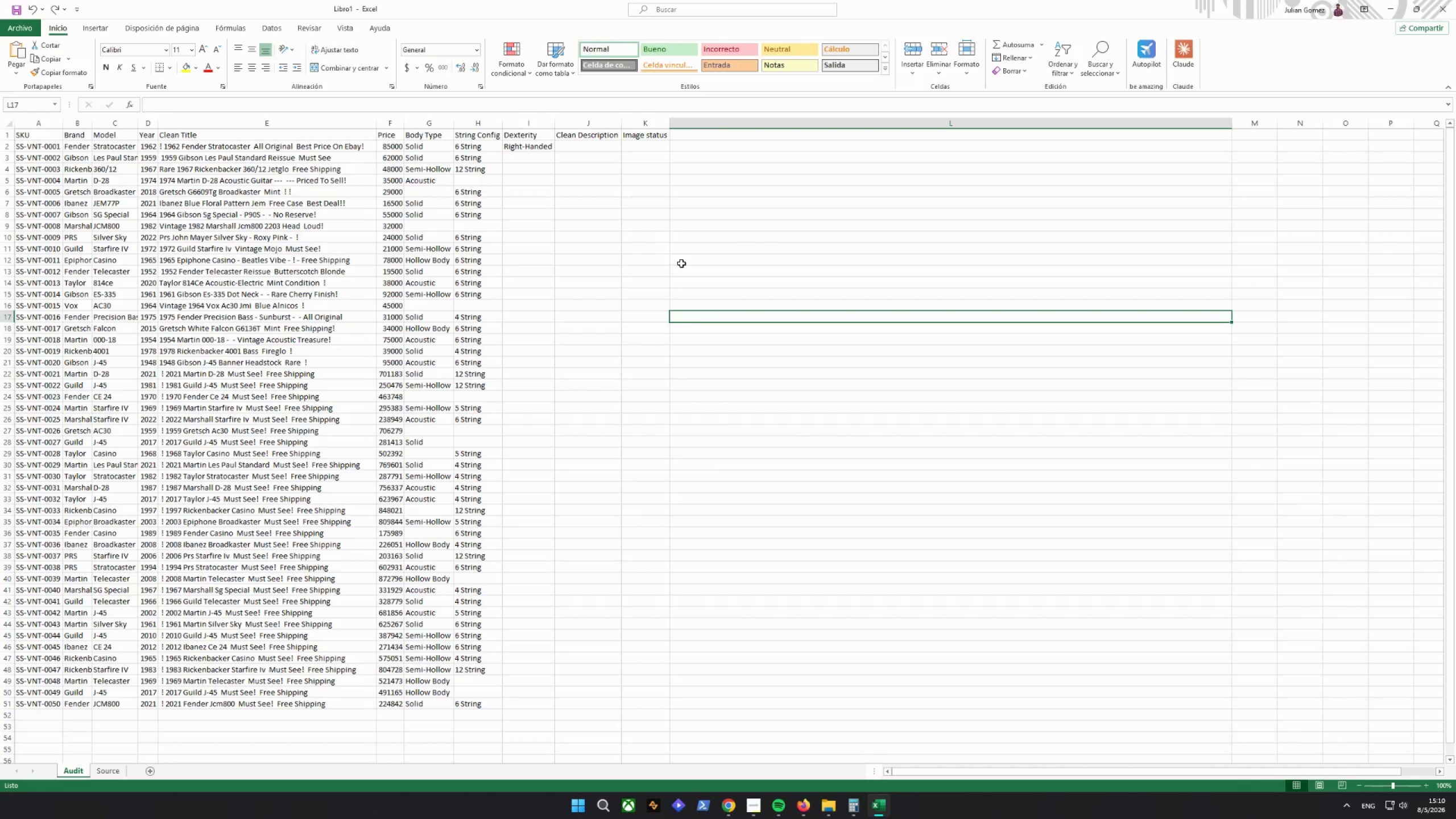 
left_click([531, 145])
 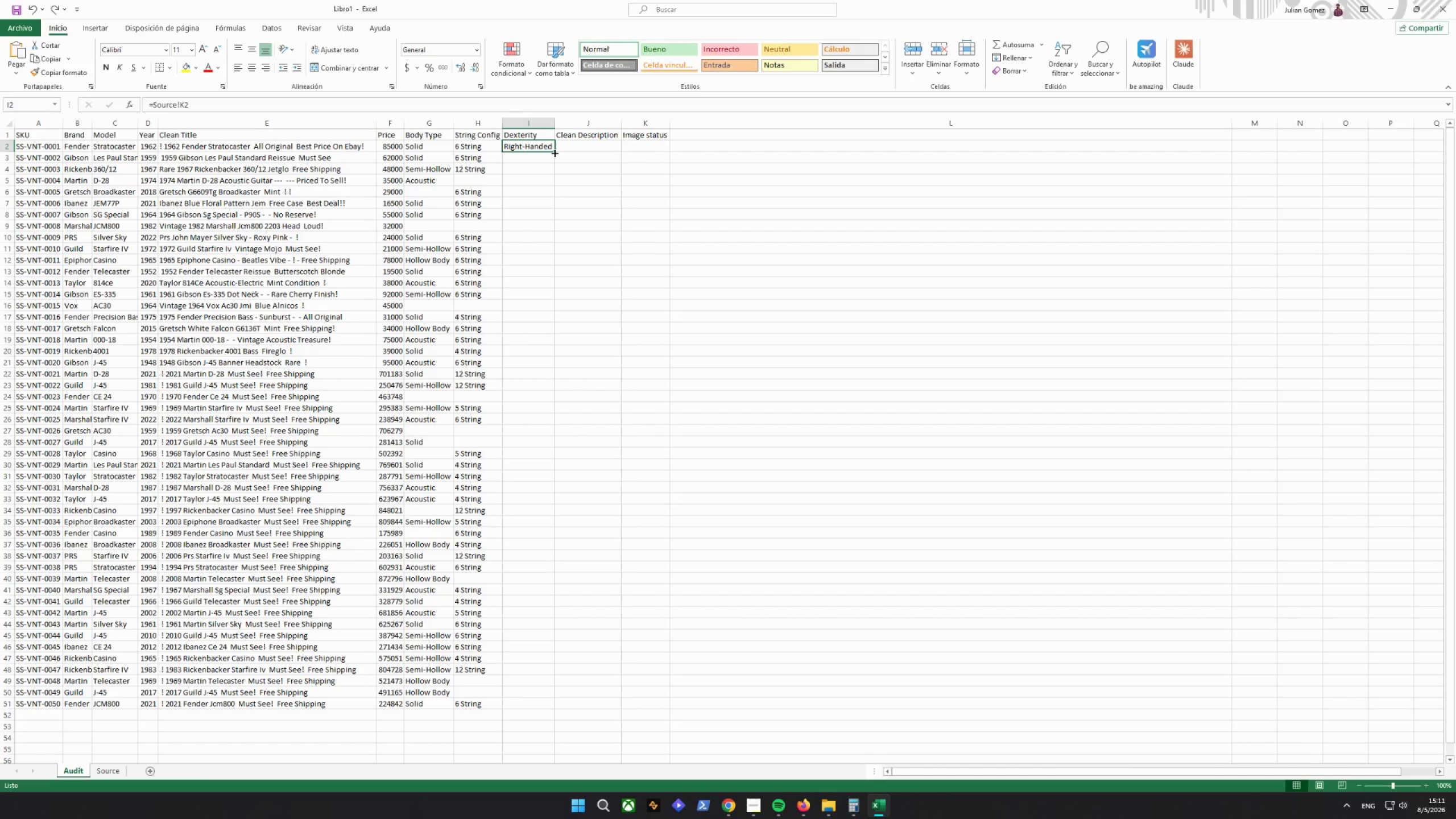 
double_click([554, 152])
 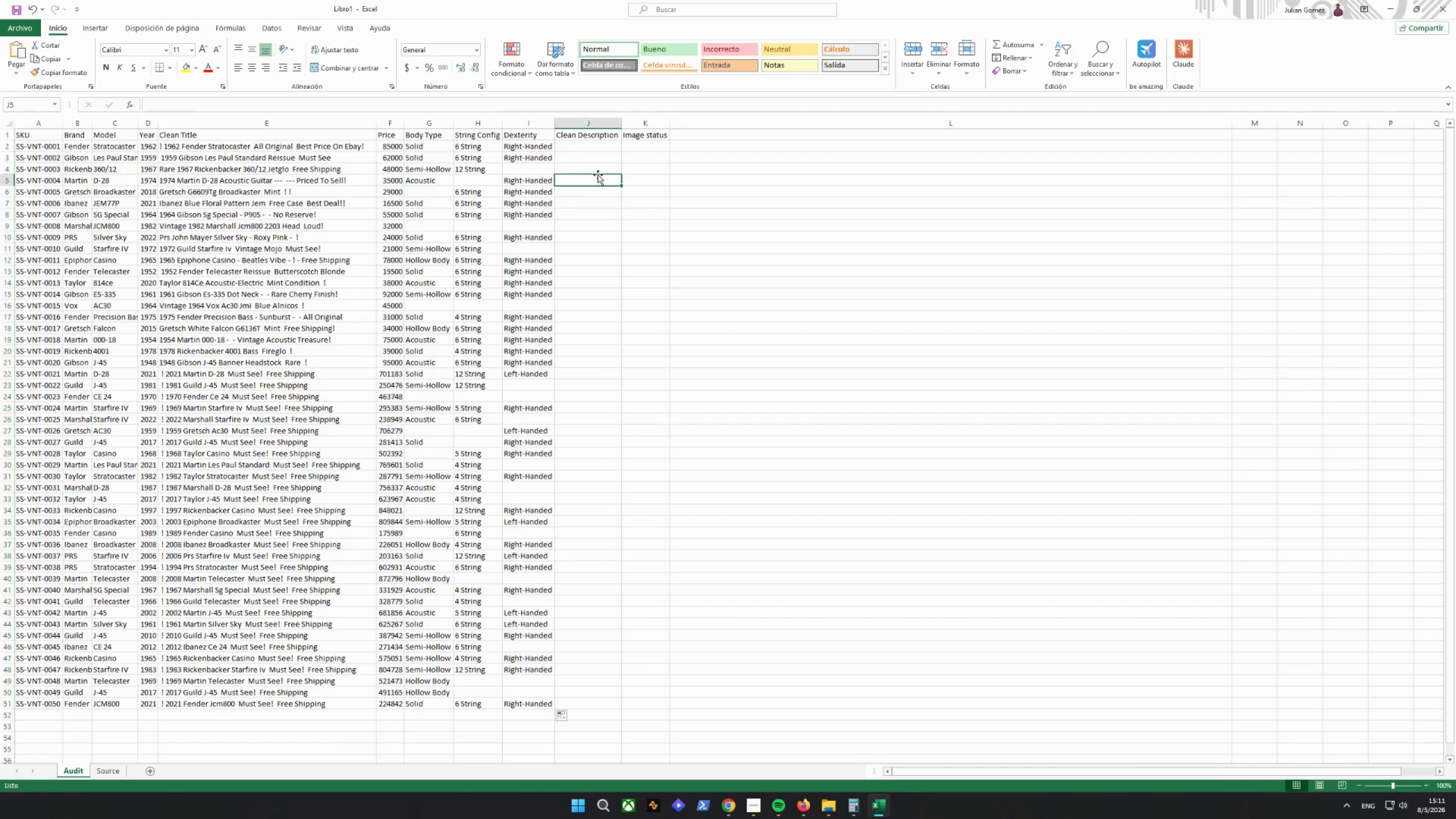 
double_click([589, 144])
 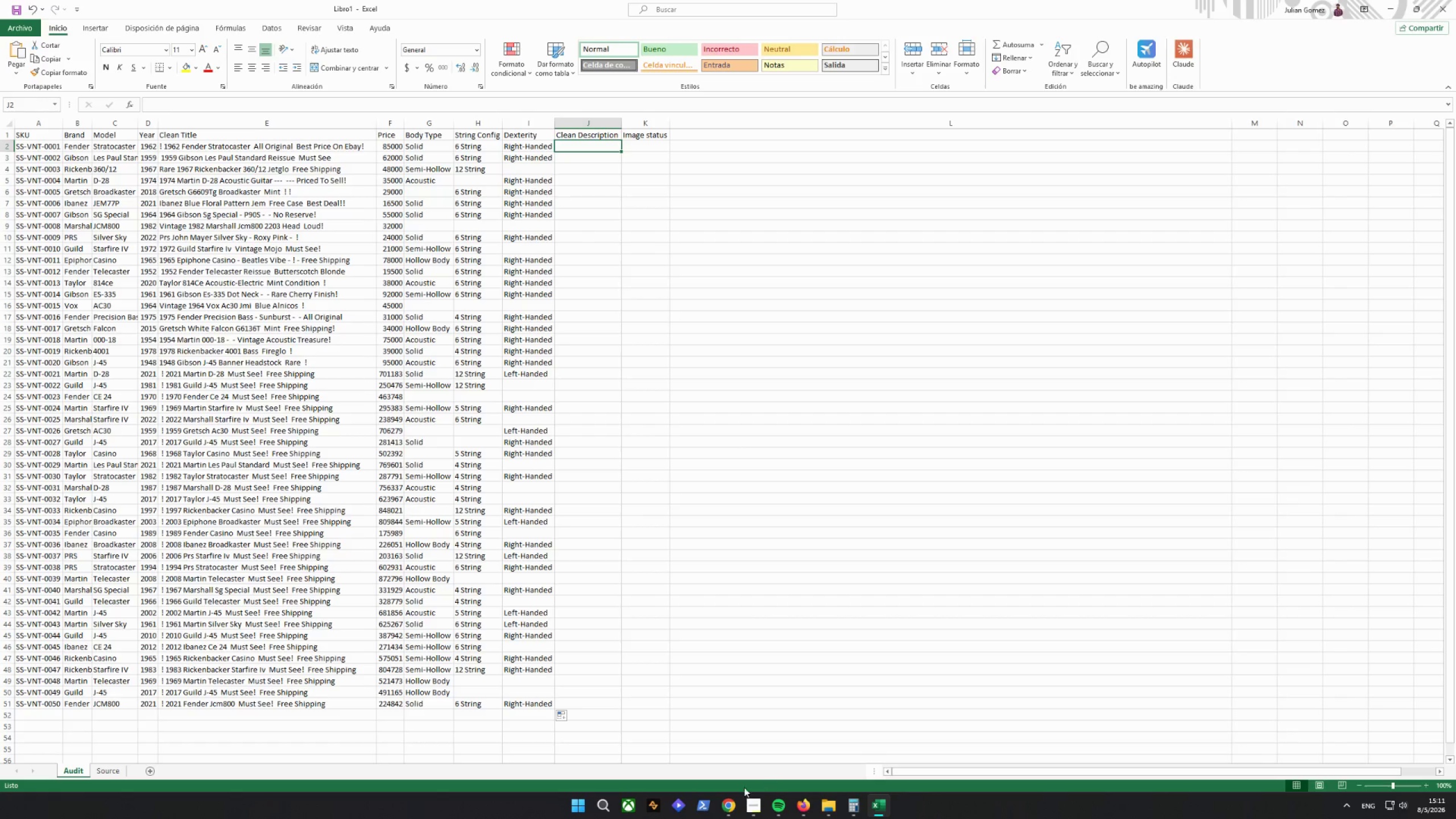 
left_click([727, 802])
 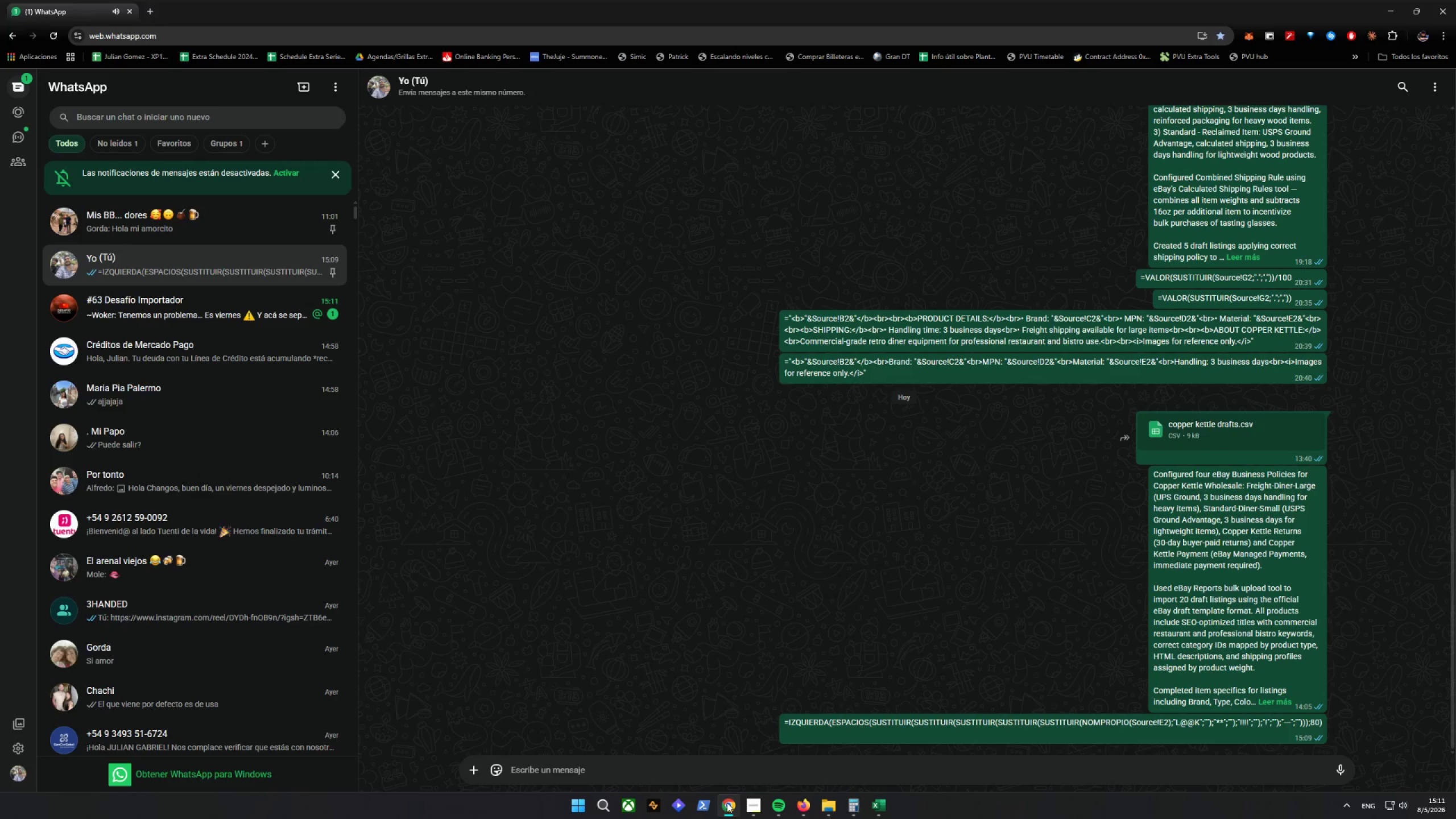 
left_click([727, 803])
 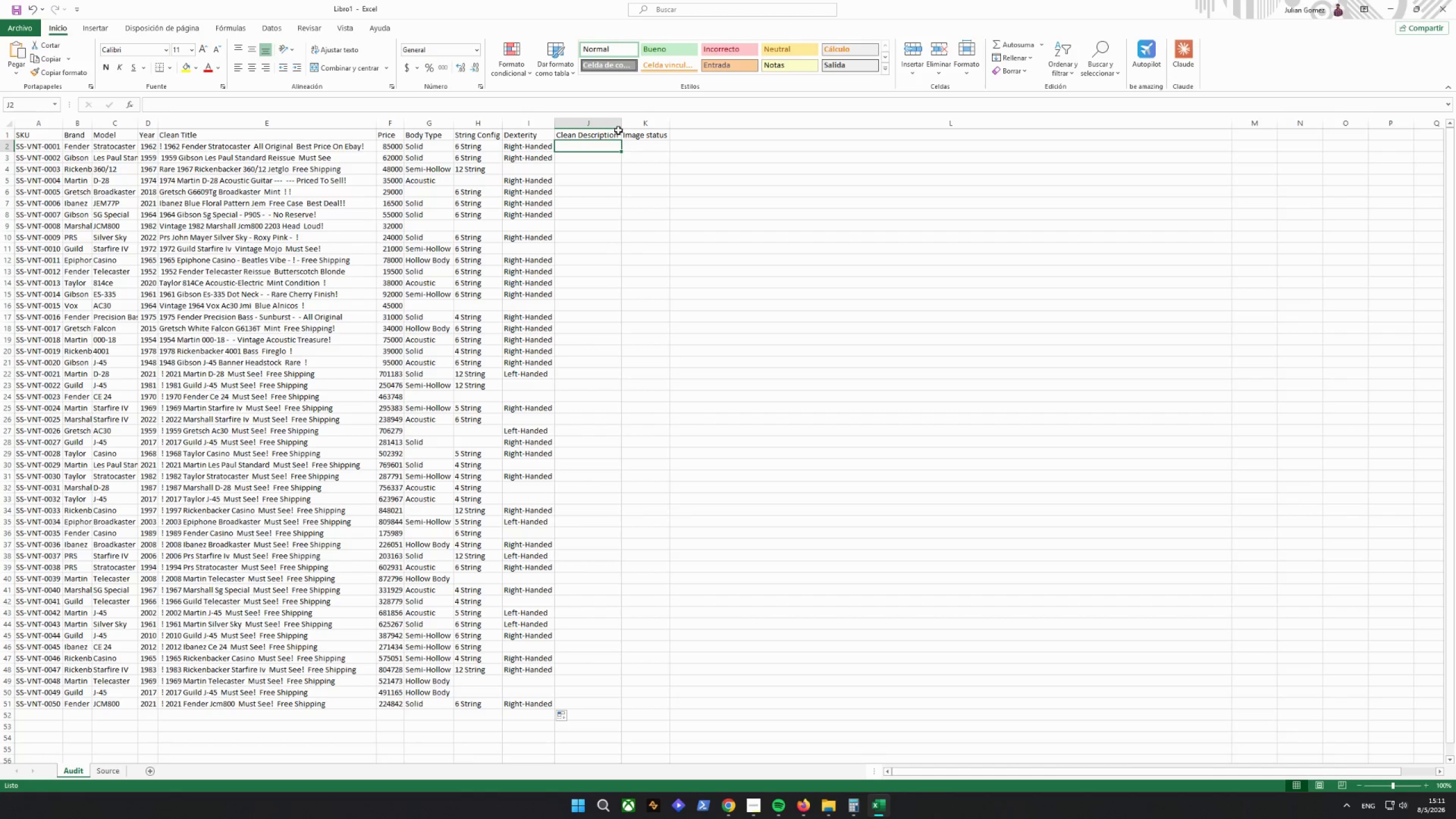 
left_click([609, 144])
 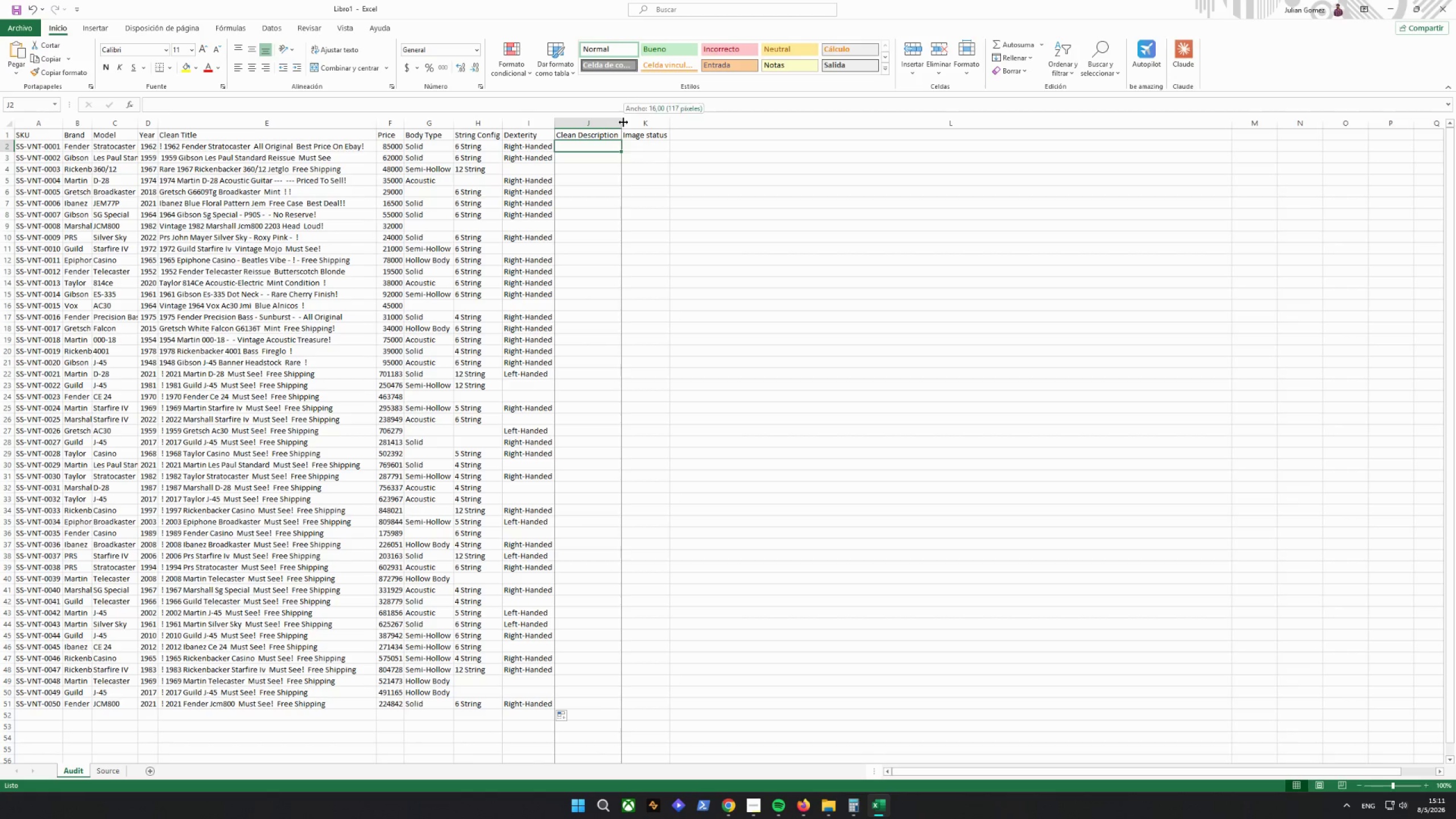 
double_click([623, 122])
 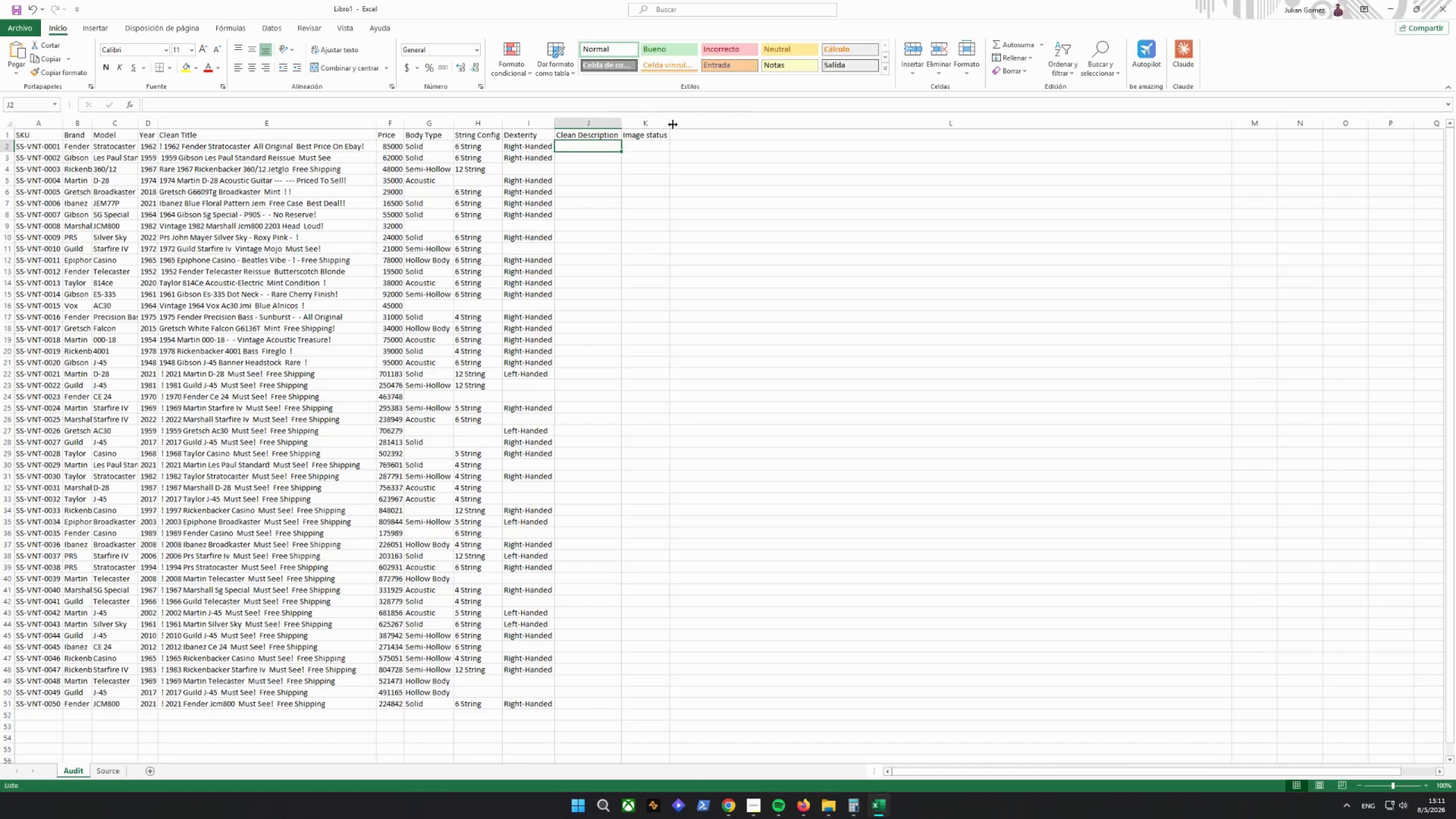 
double_click([673, 125])
 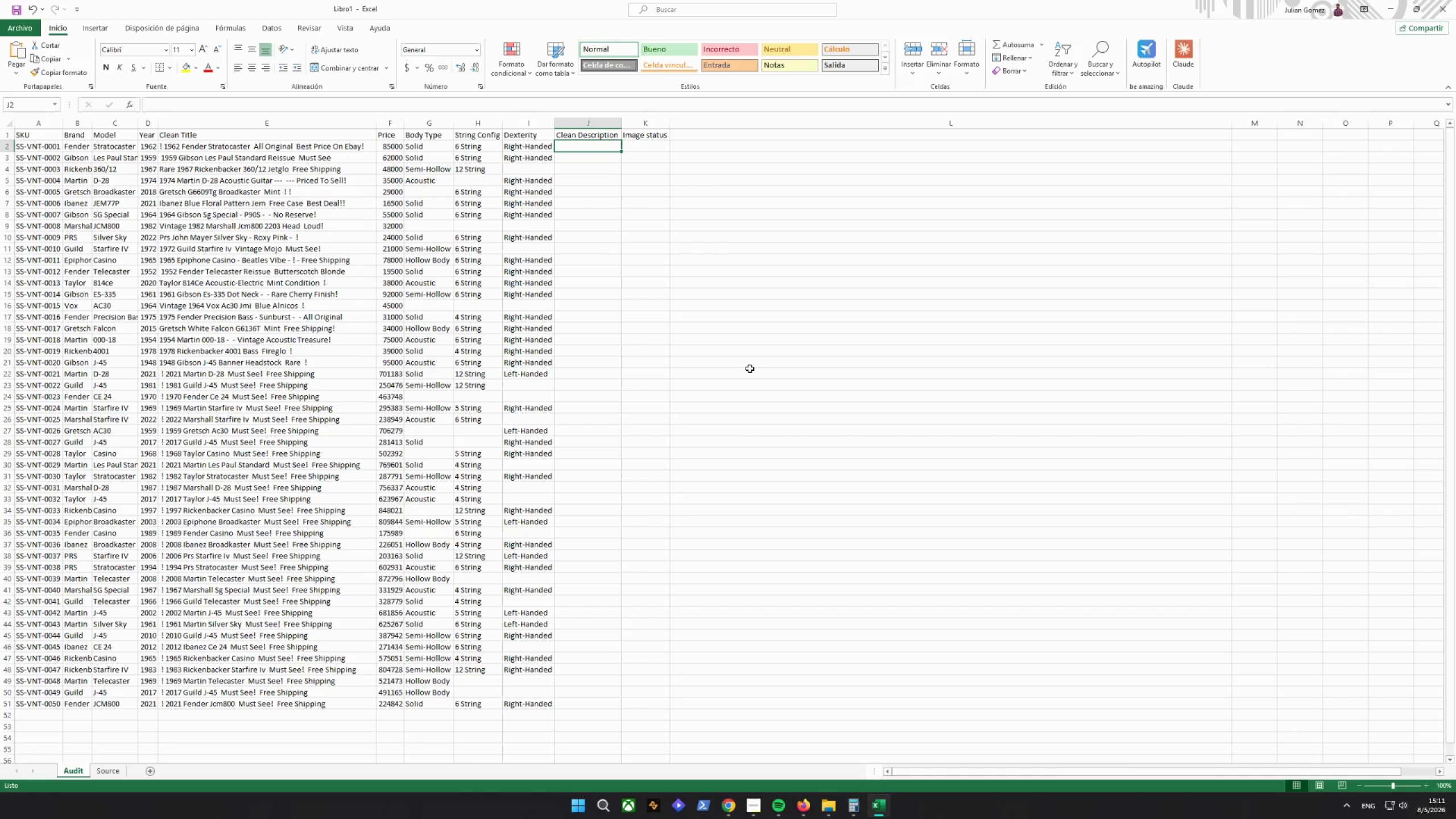 
wait(16.64)
 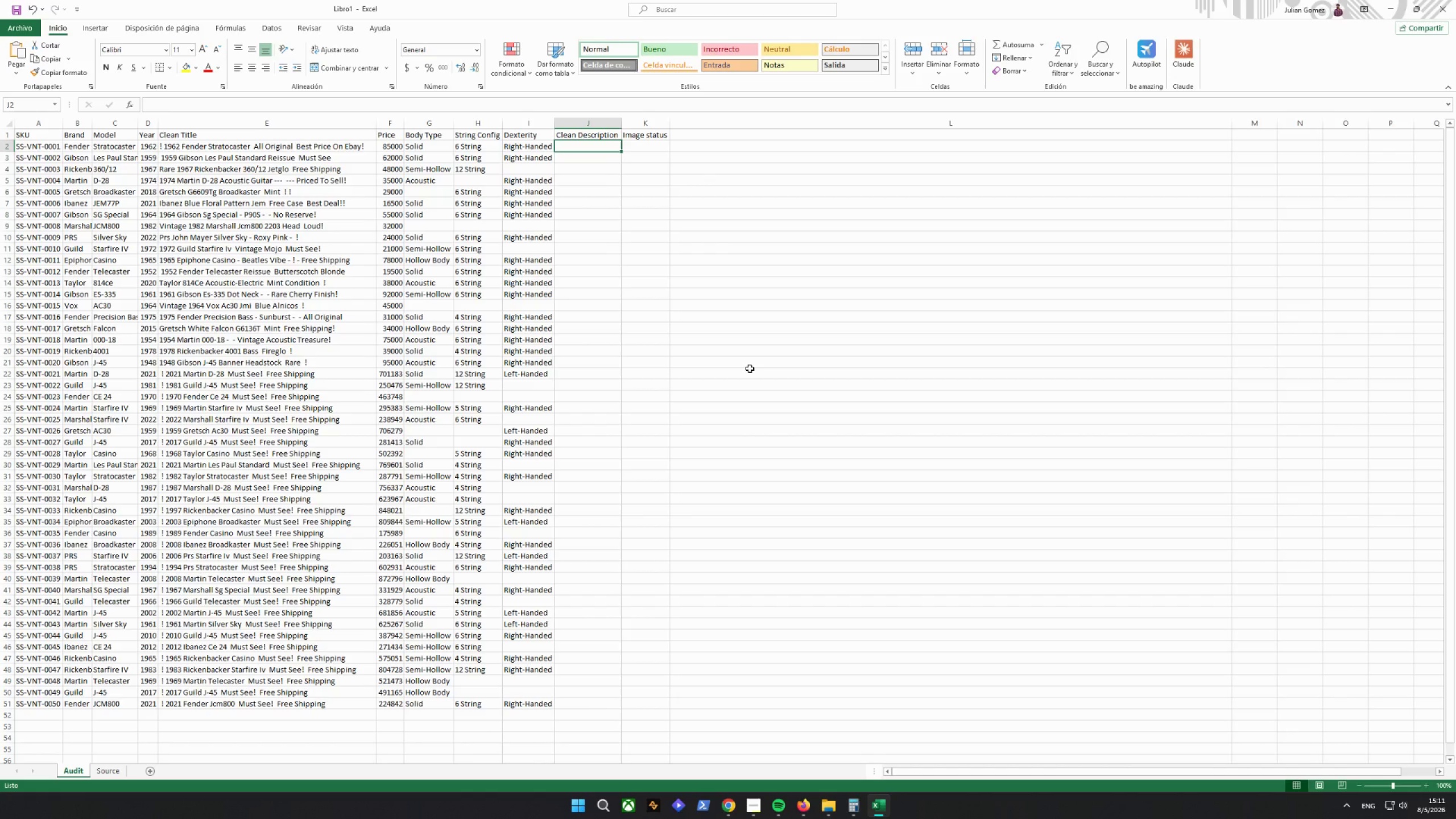 
type(=sus)
key(Backspace)
key(Backspace)
key(Backspace)
type(su)
key(Backspace)
key(Backspace)
type(SUSTITUIR)
key(Backspace)
key(Backspace)
 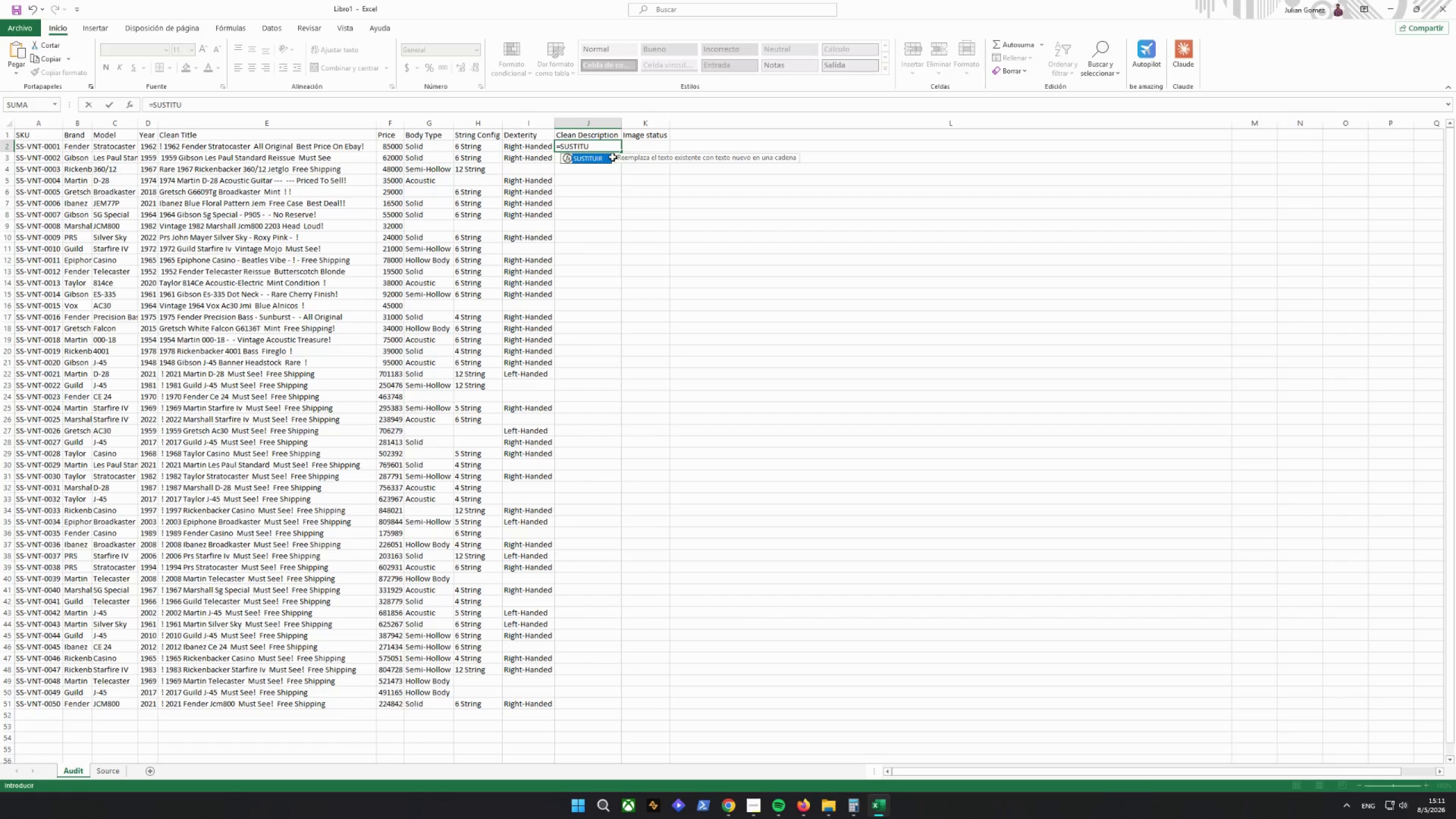 
type(IR()
 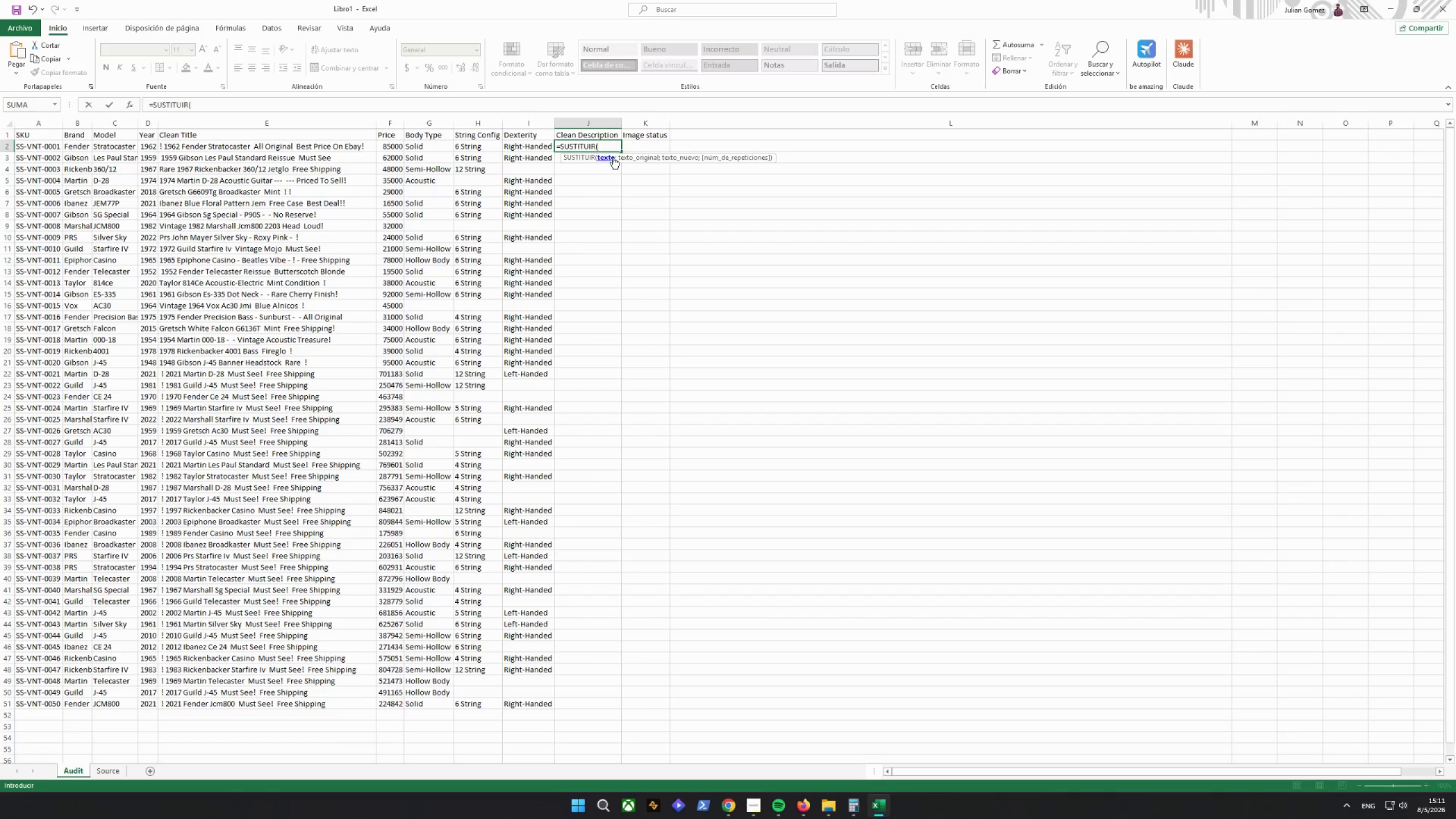 
wait(5.06)
 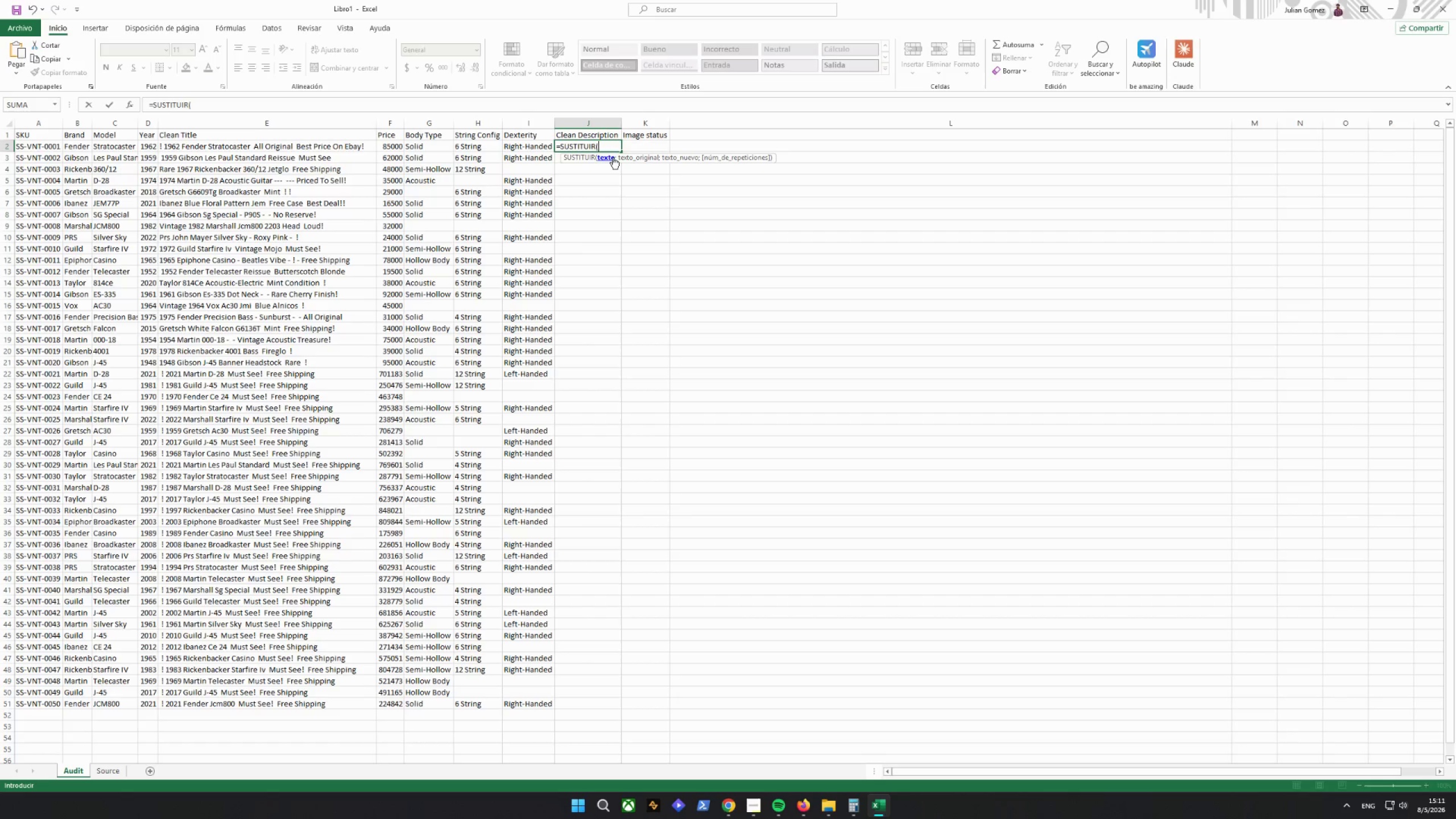 
type(SUSTITUIR(SUSTITUIR(SO)
key(Backspace)
type(ource!g2)
 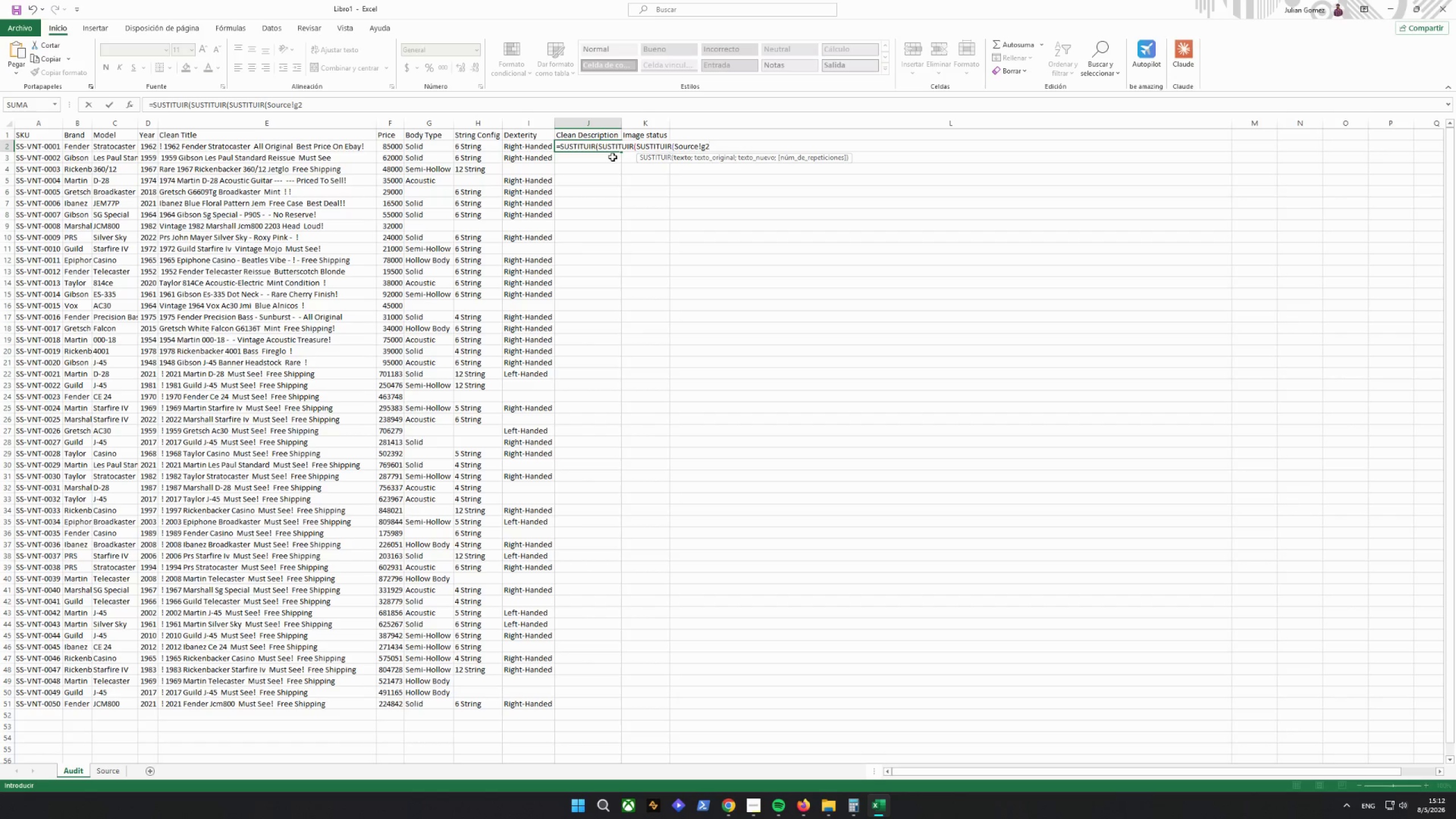 
key(Shift+Semicolon)
 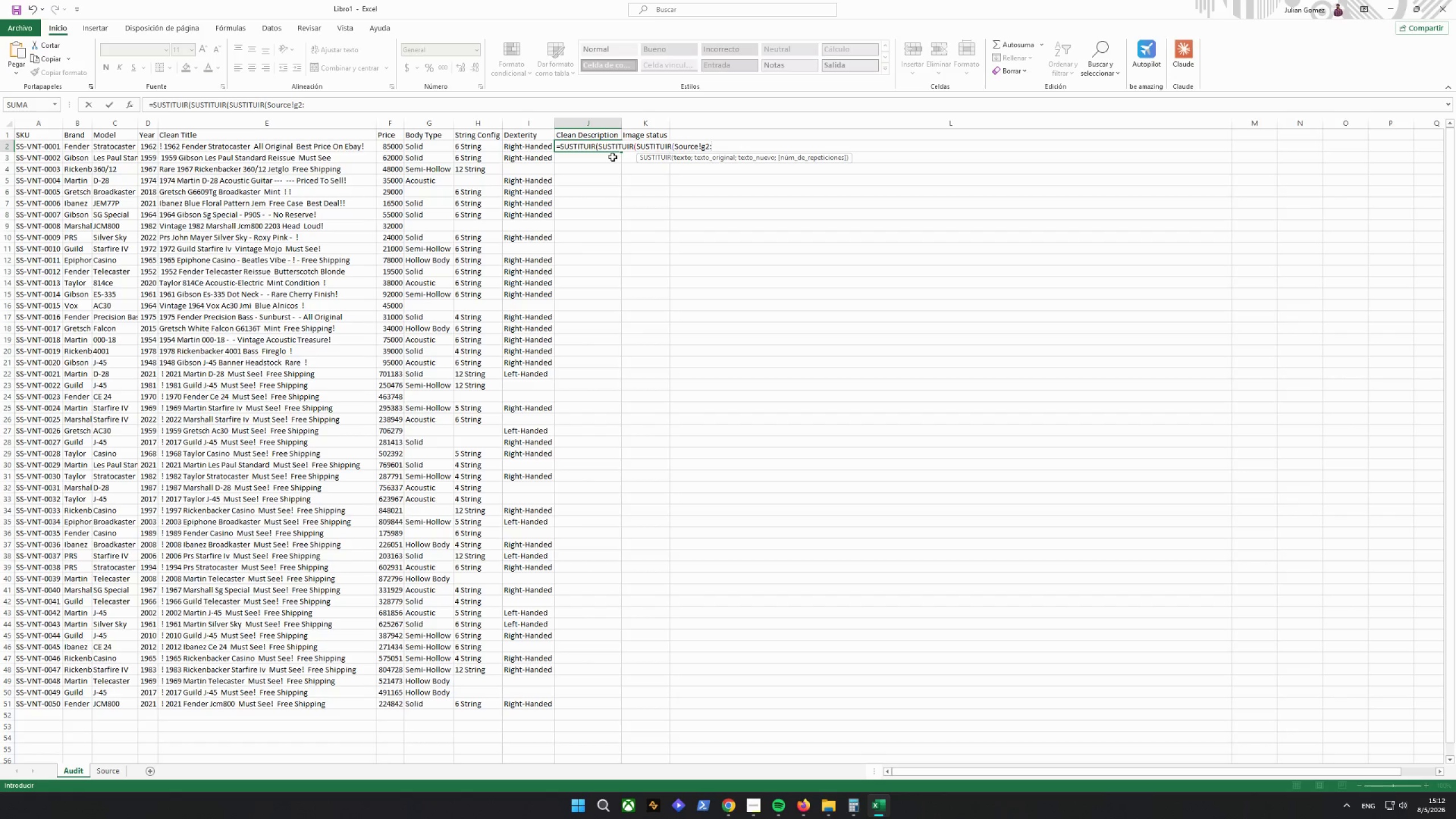 
key(Backspace)
 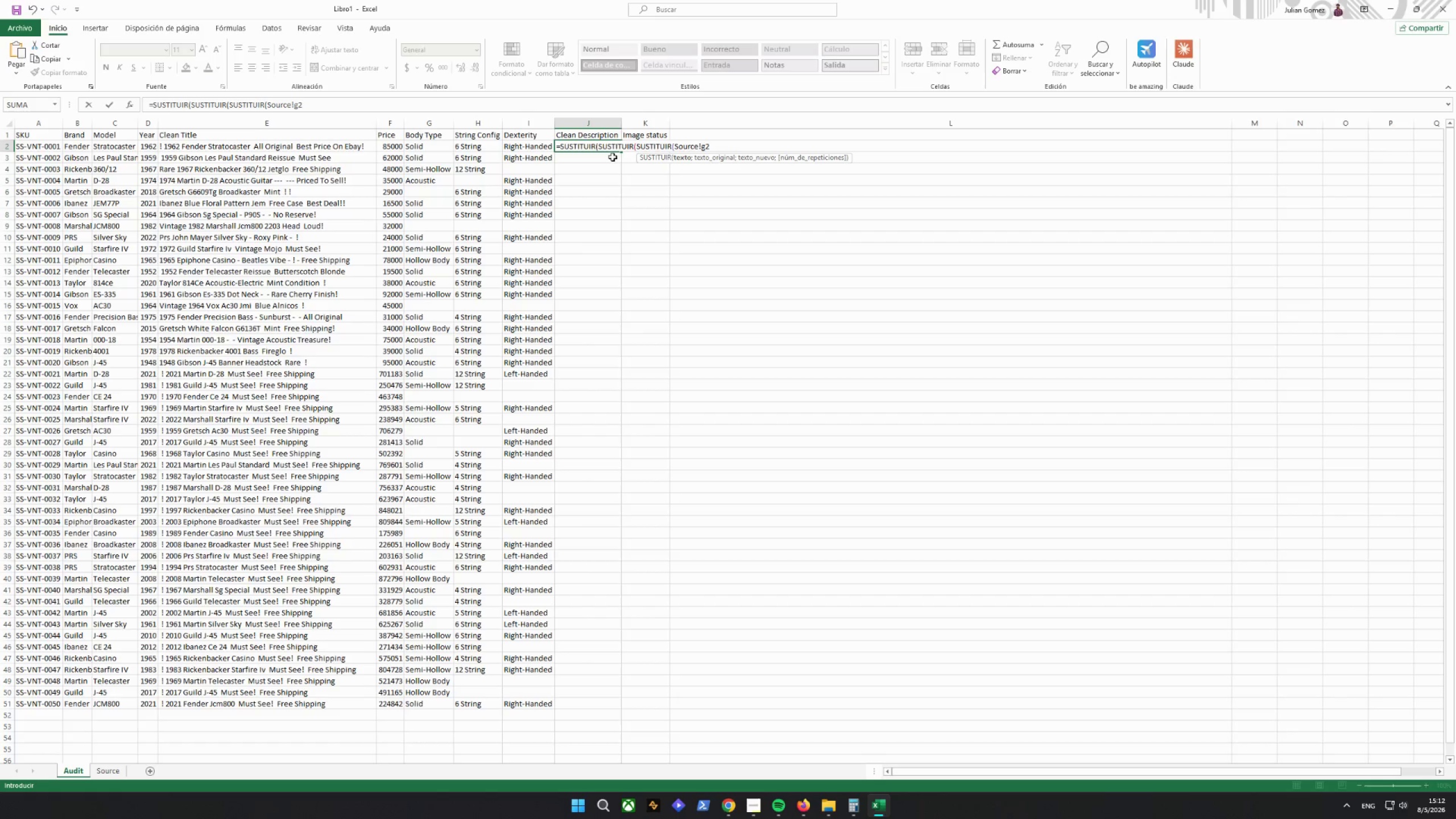 
key(Semicolon)
 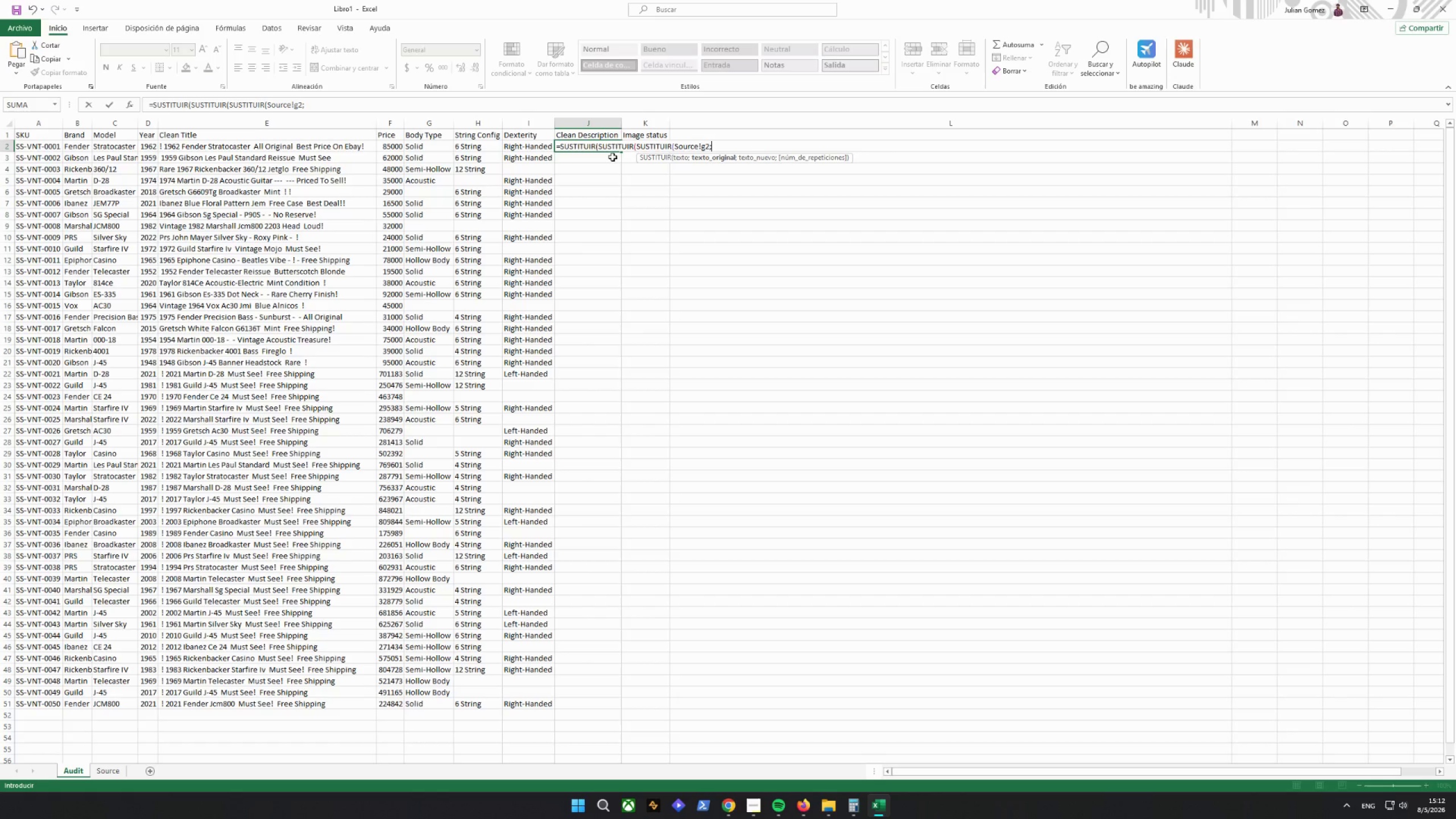 
wait(9.4)
 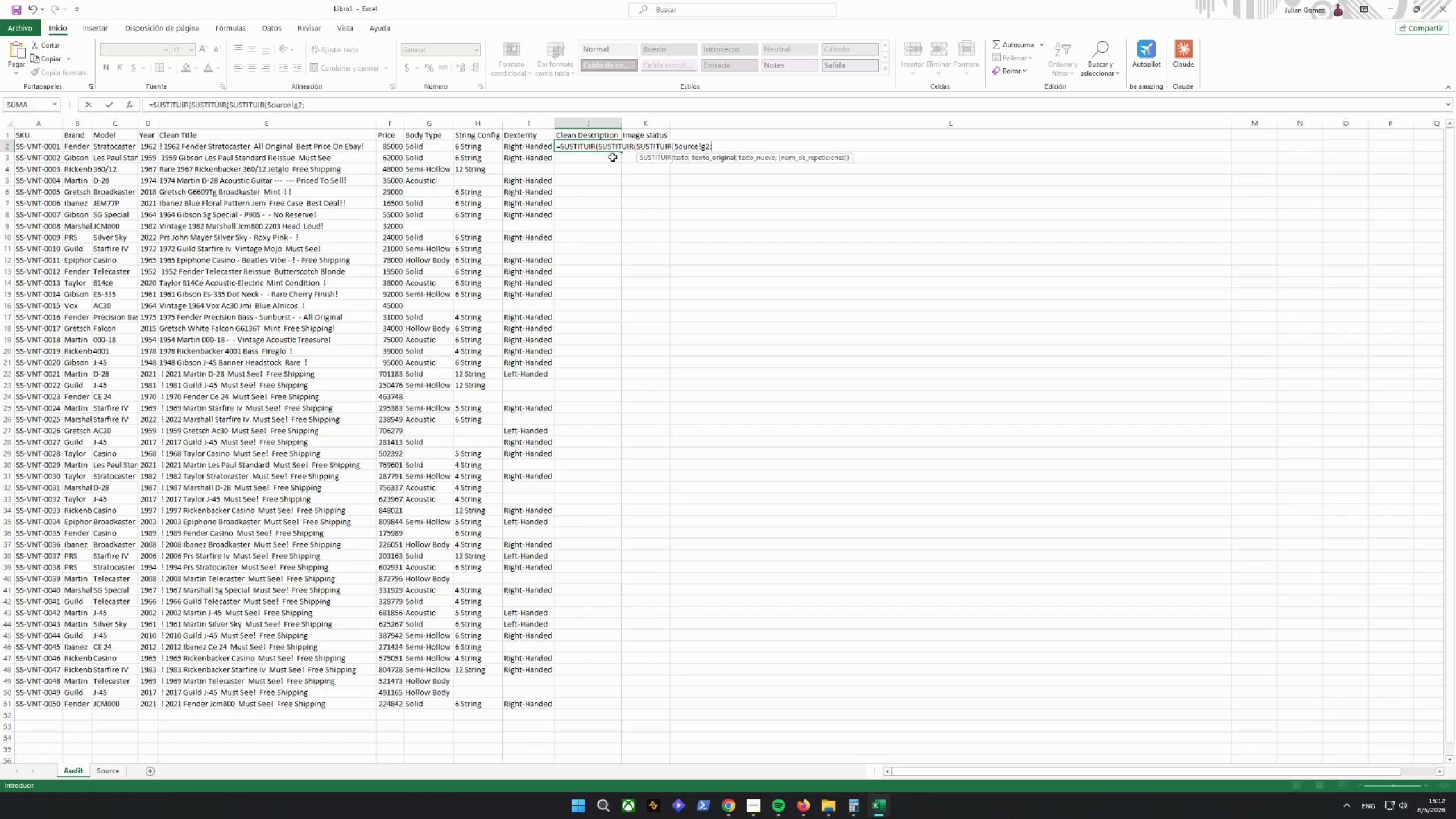 
type("wwww.)
key(Backspace)
key(Backspace)
type(.starlightstrings.com@)
key(Backspace)
type(")
 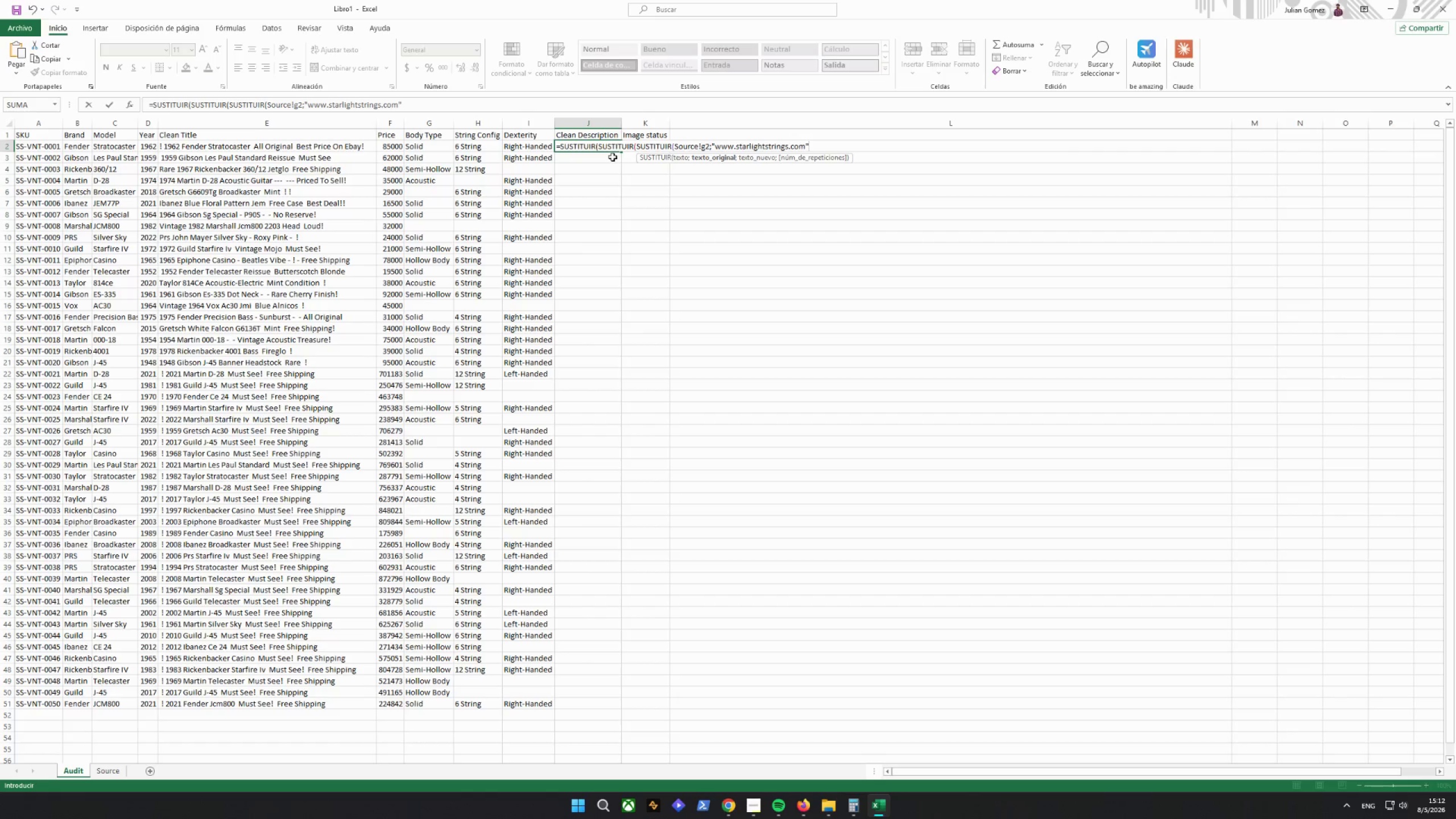 
type(;"conrt)
key(Backspace)
key(Backspace)
type(tact us on eBay")
 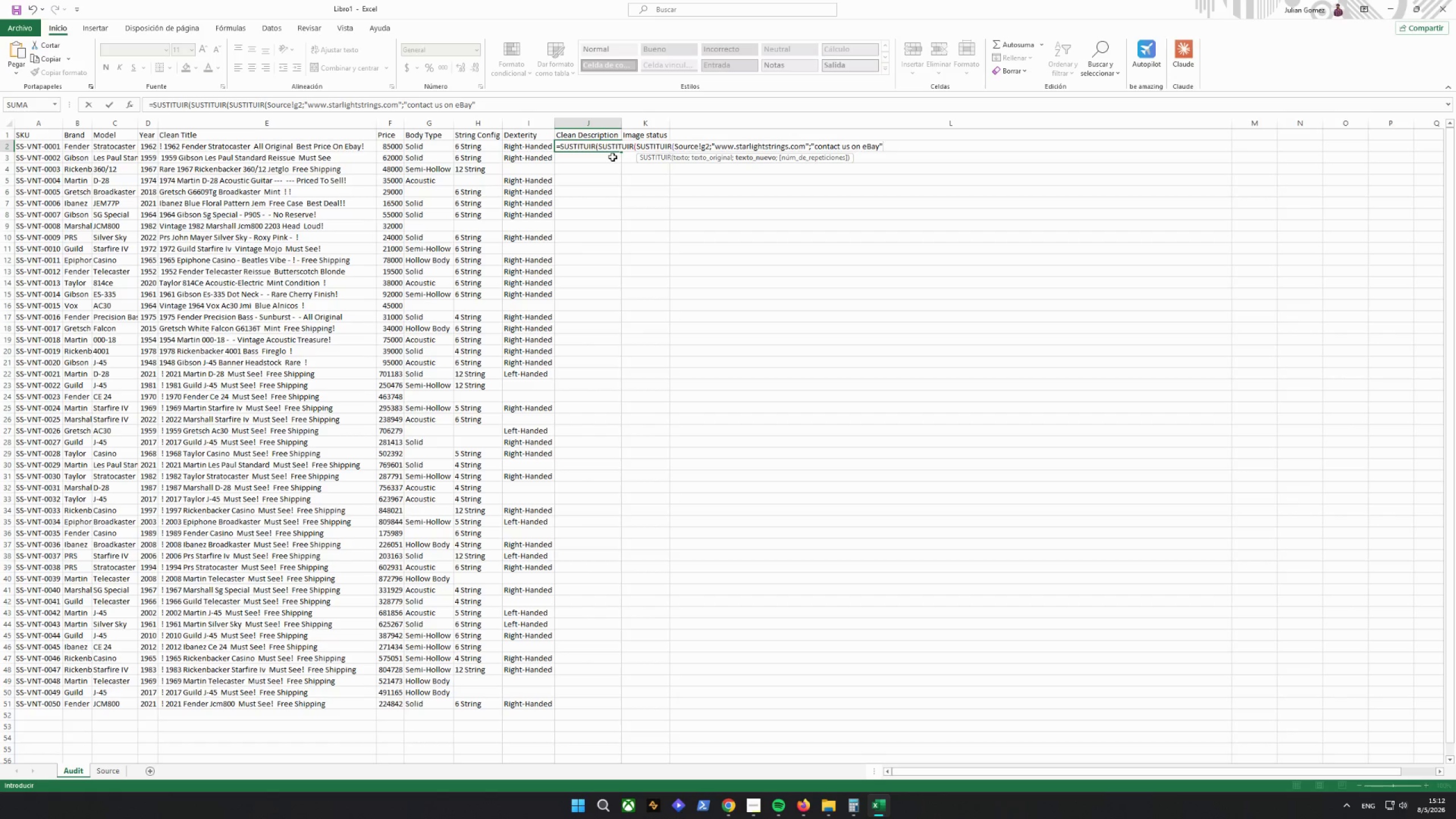 
key(Shift+0)
 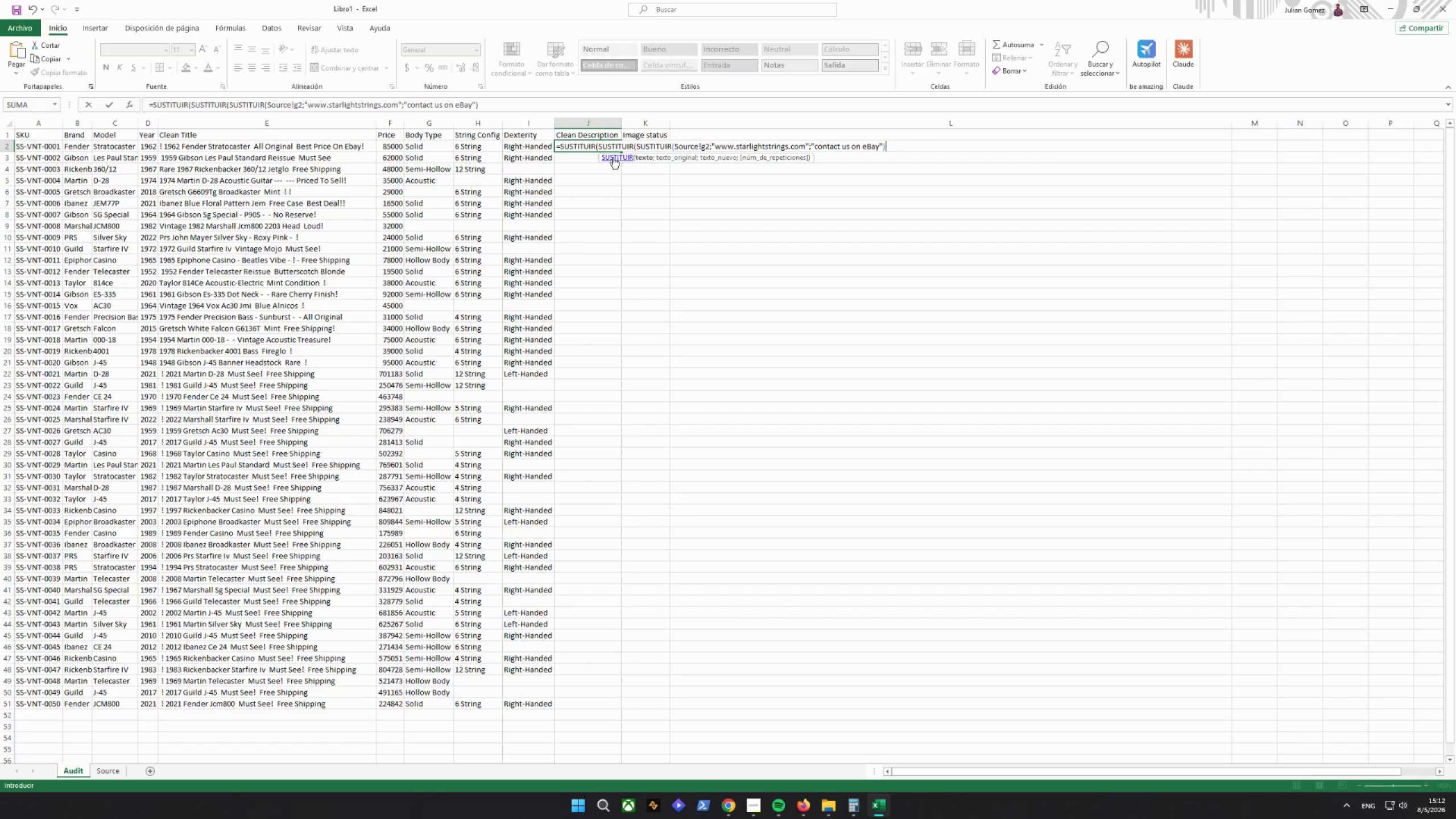 
type(;"starlightstrings.net";"contact us on eBay"")
key(Backspace)
type();")
 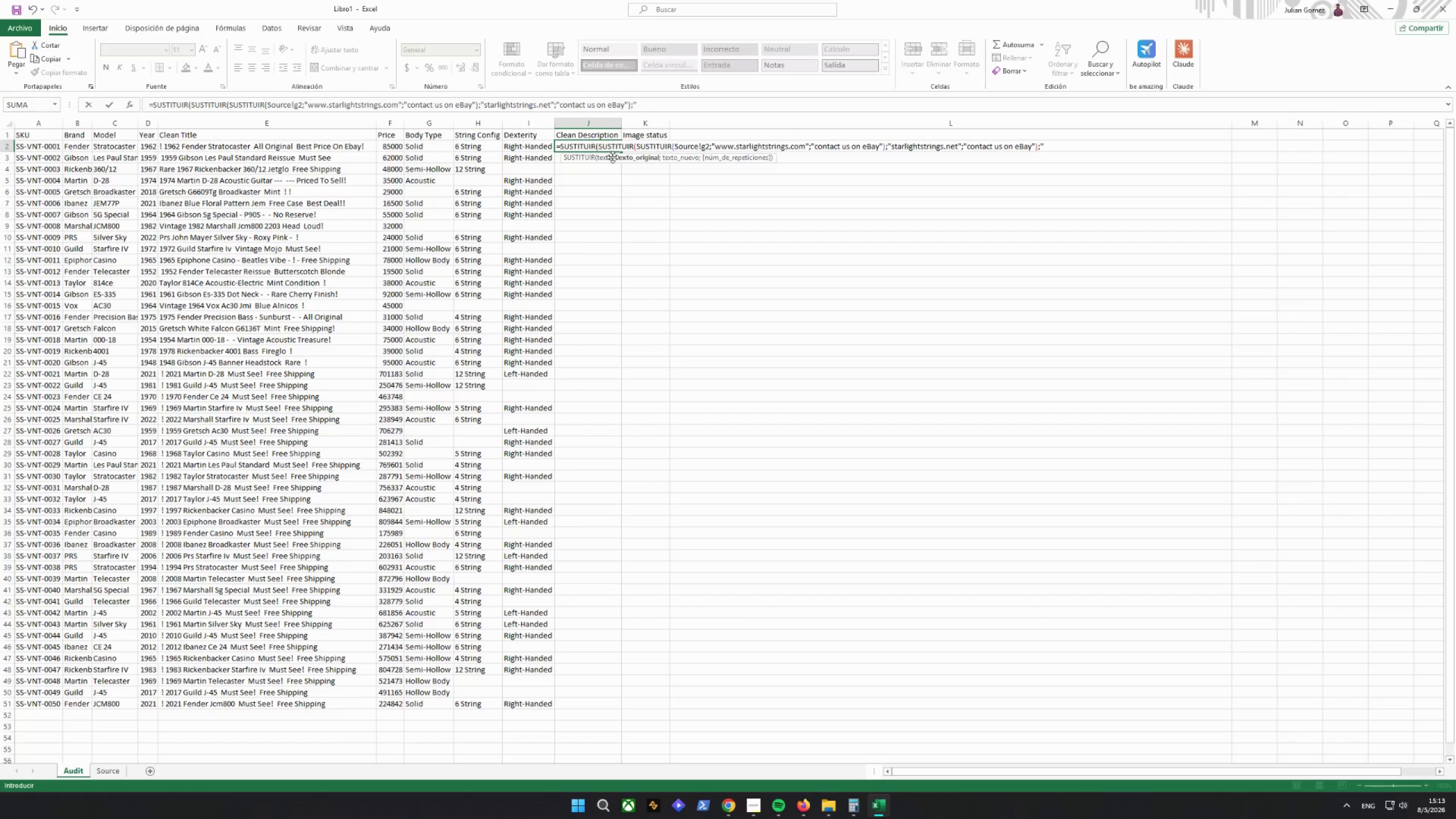 
type(@starlightstrings";""))
 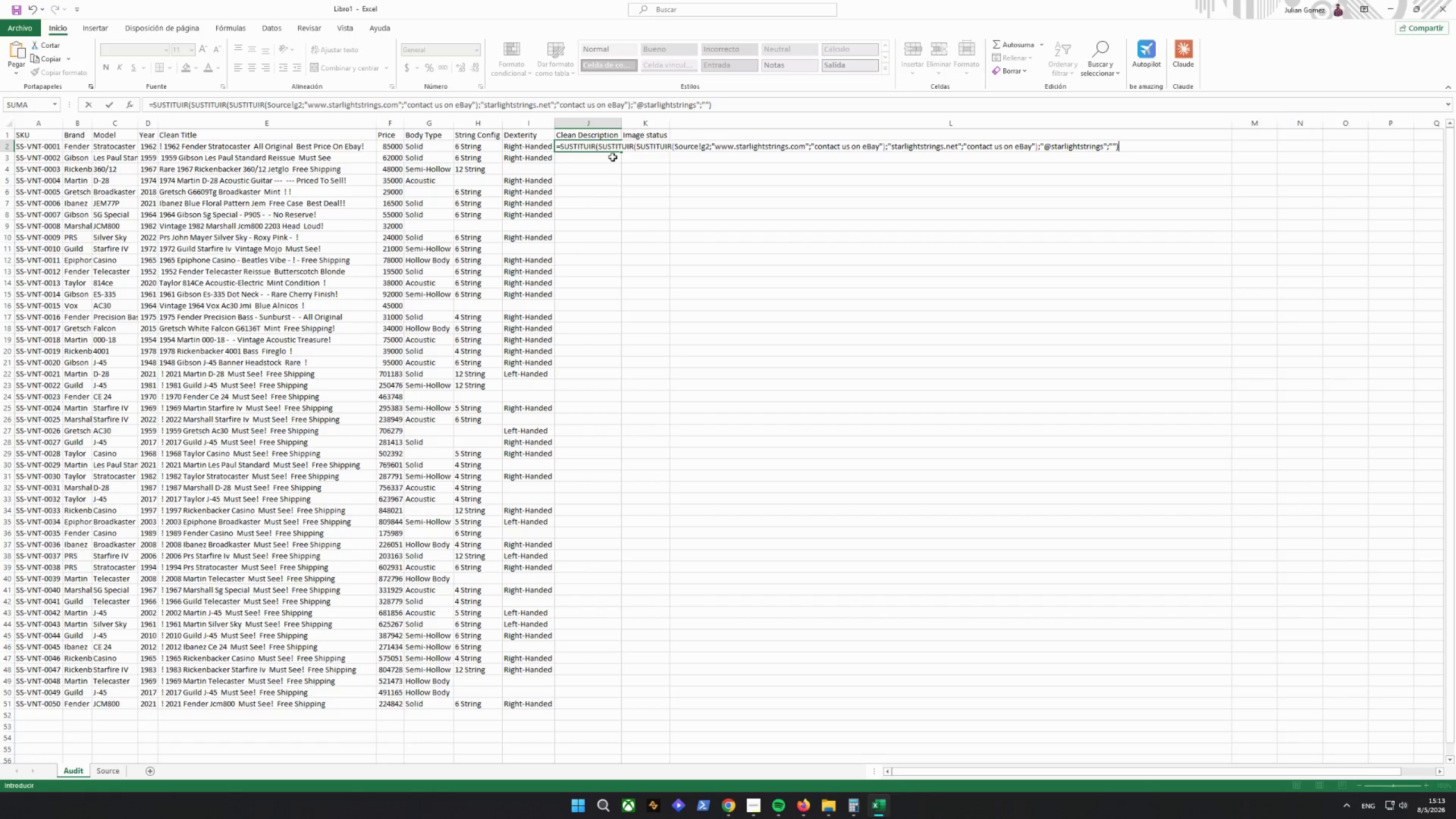 
key(Enter)
 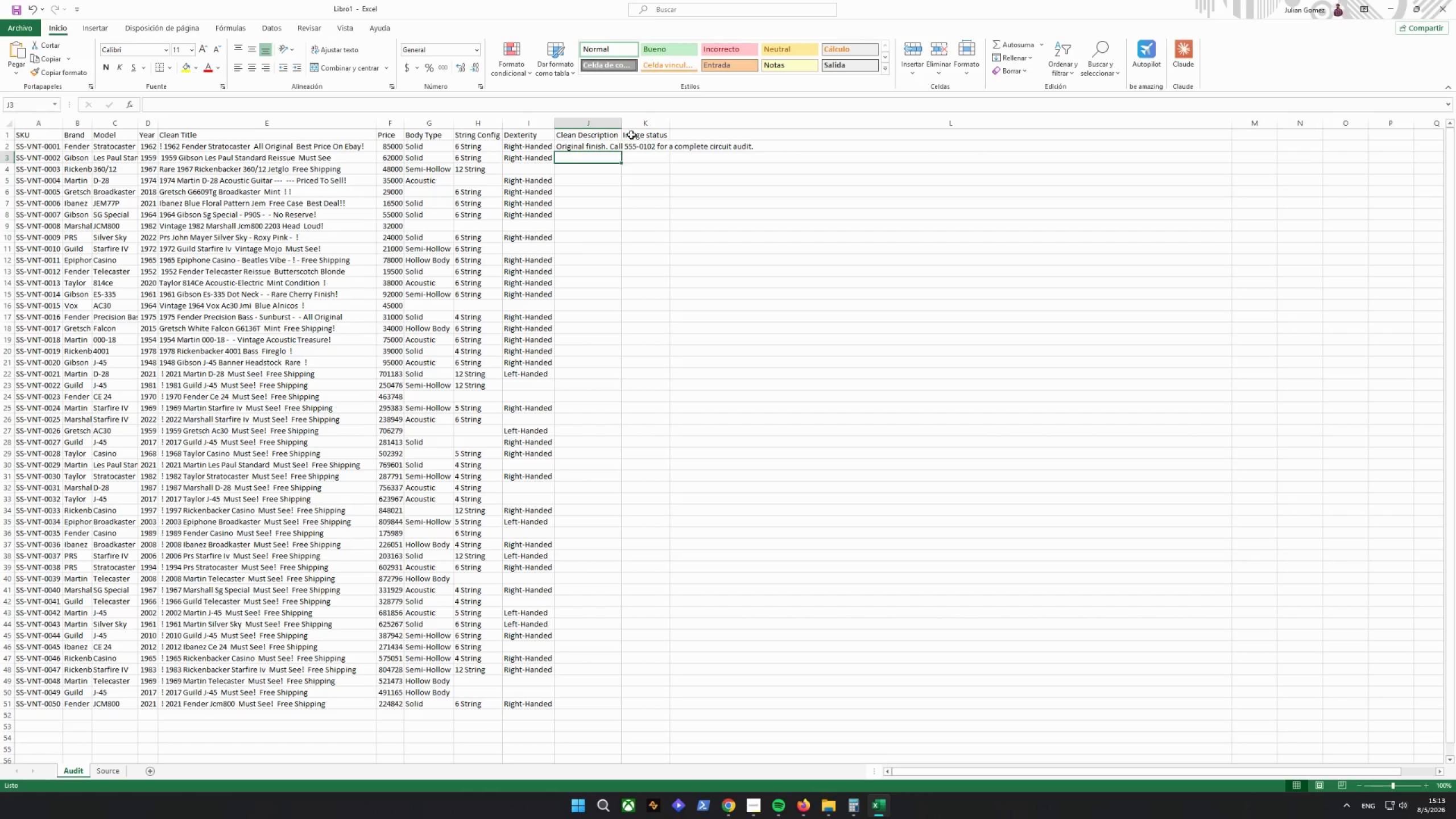 
left_click([621, 126])
 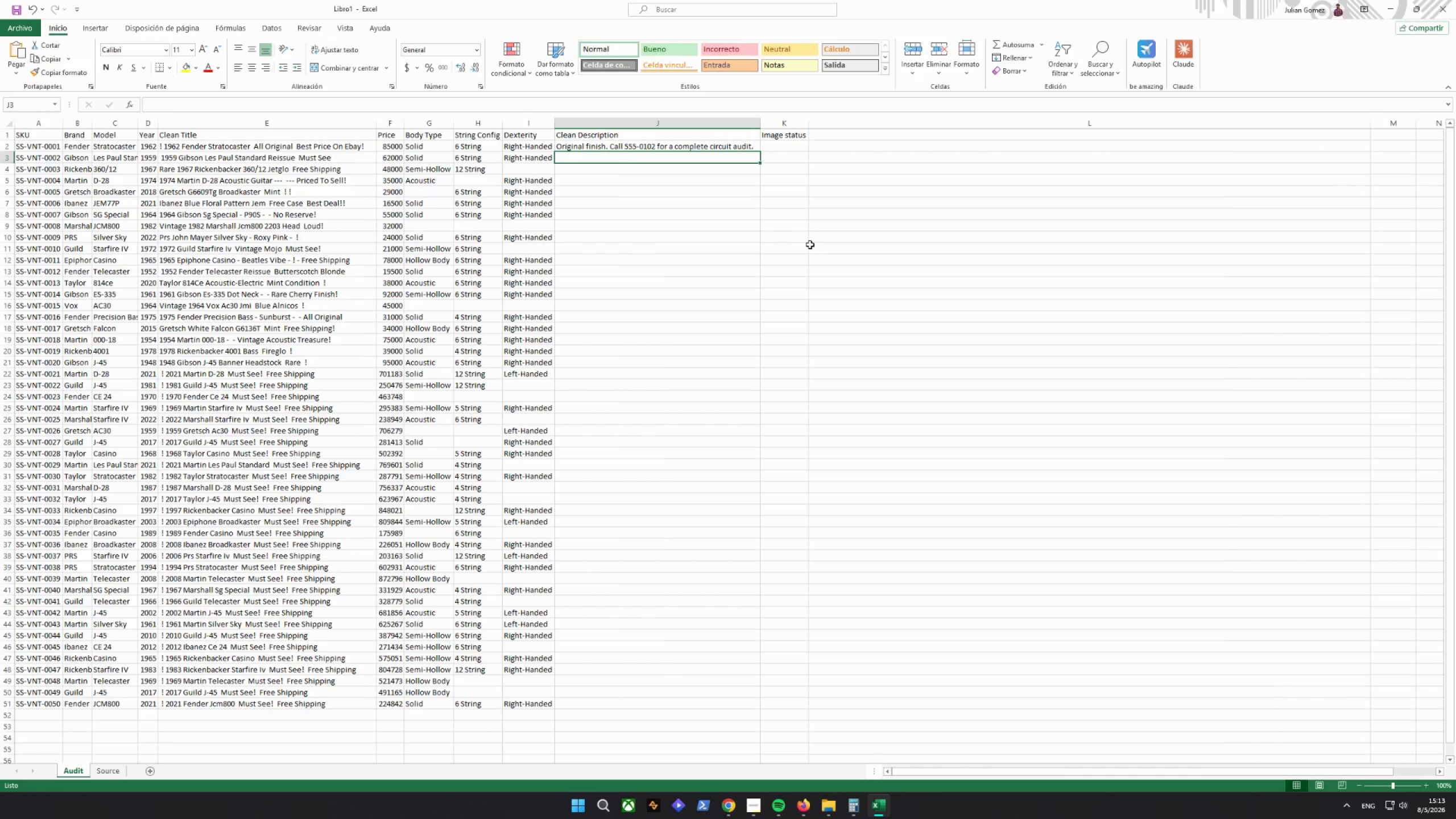 
left_click([694, 143])
 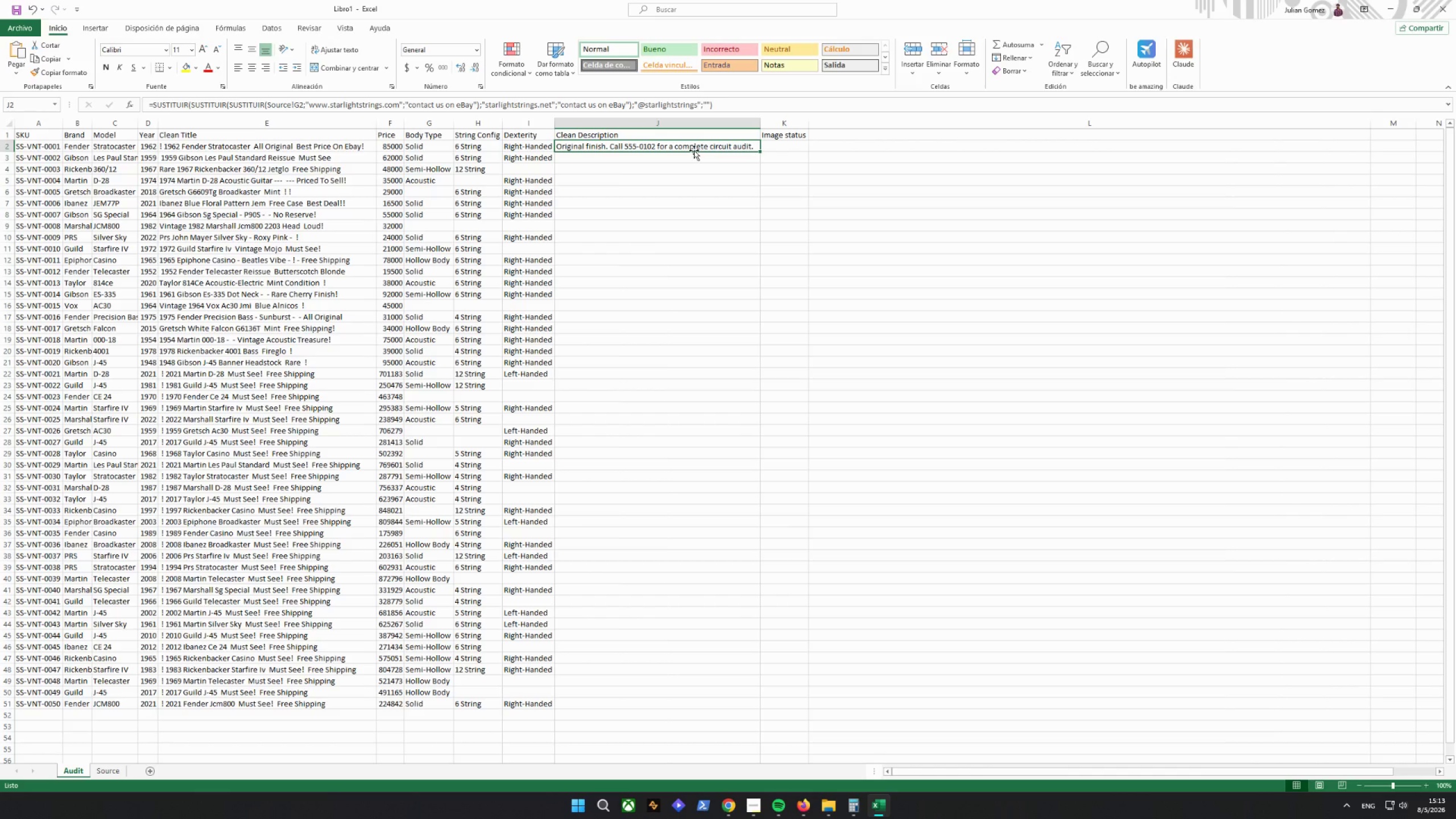 
wait(11.18)
 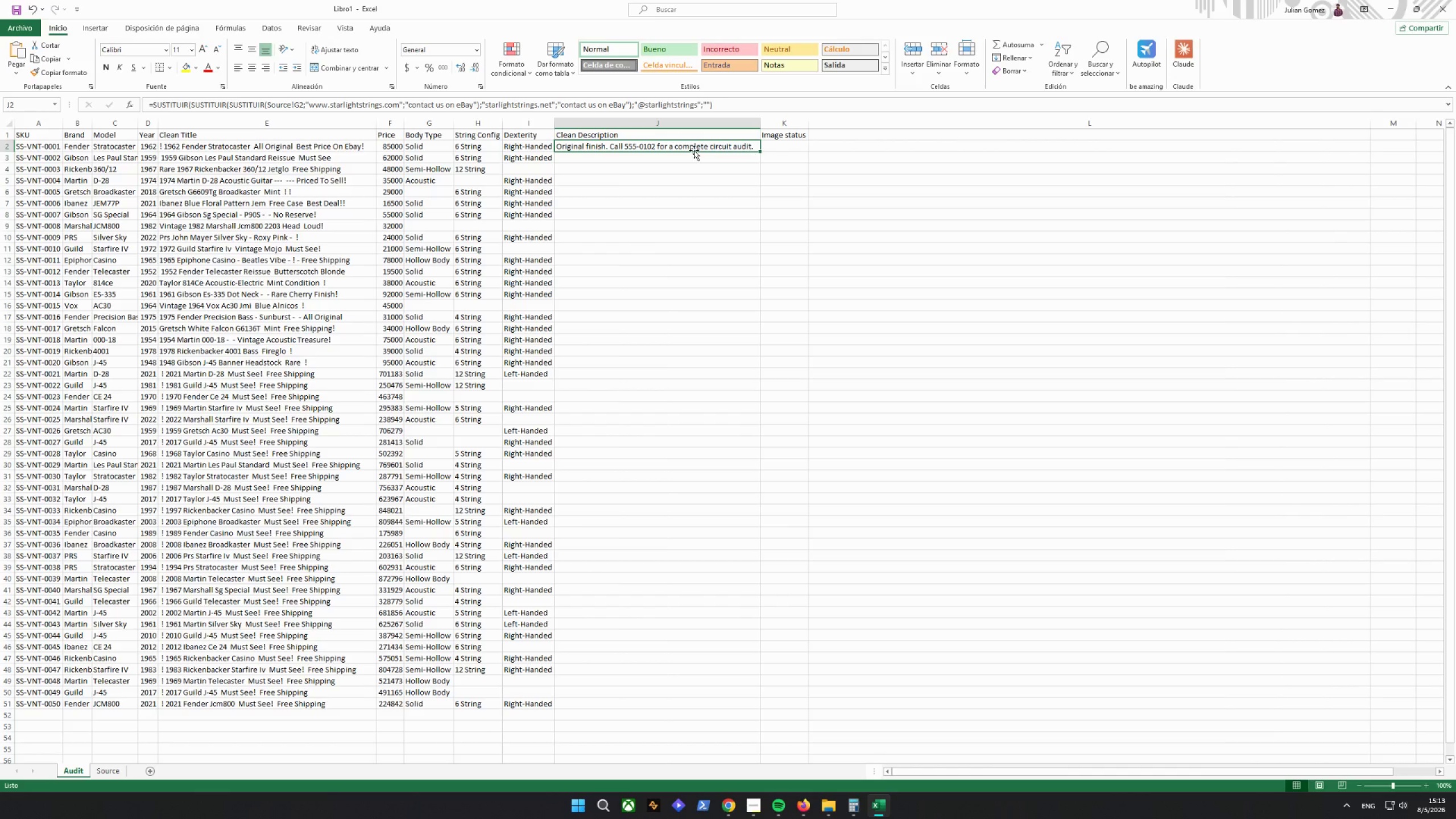 
double_click([762, 150])
 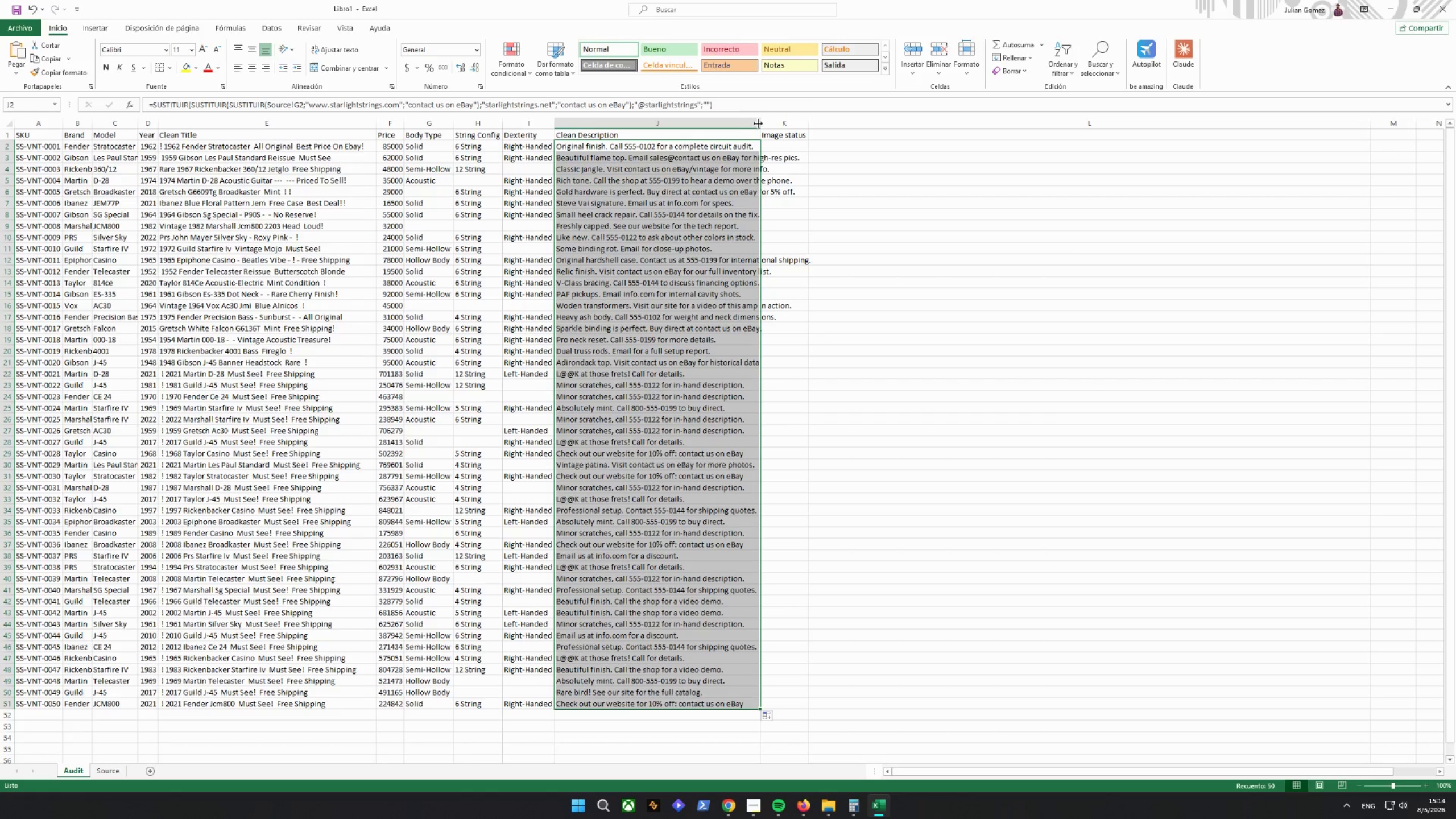 
double_click([762, 123])
 